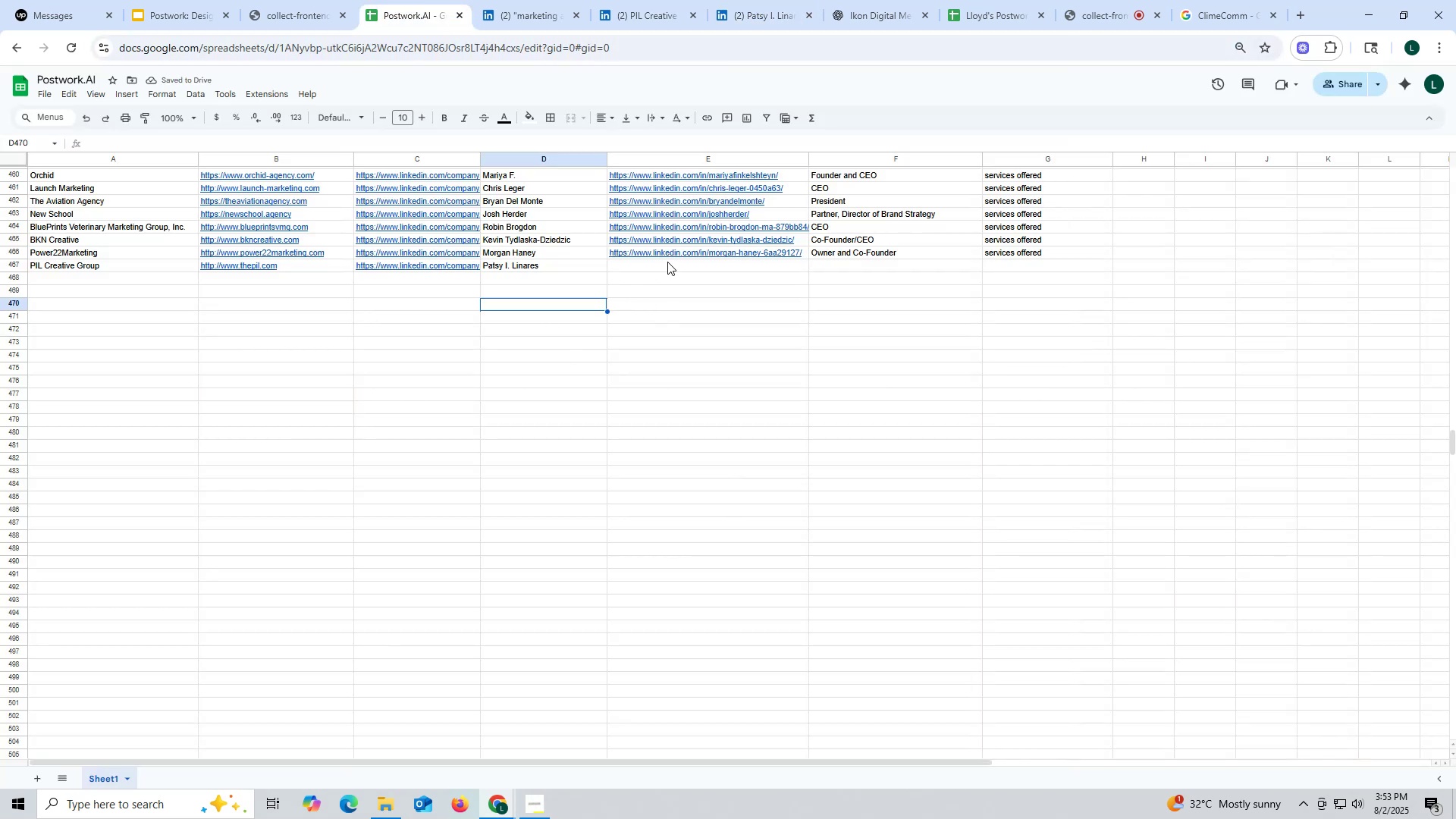 
double_click([667, 262])
 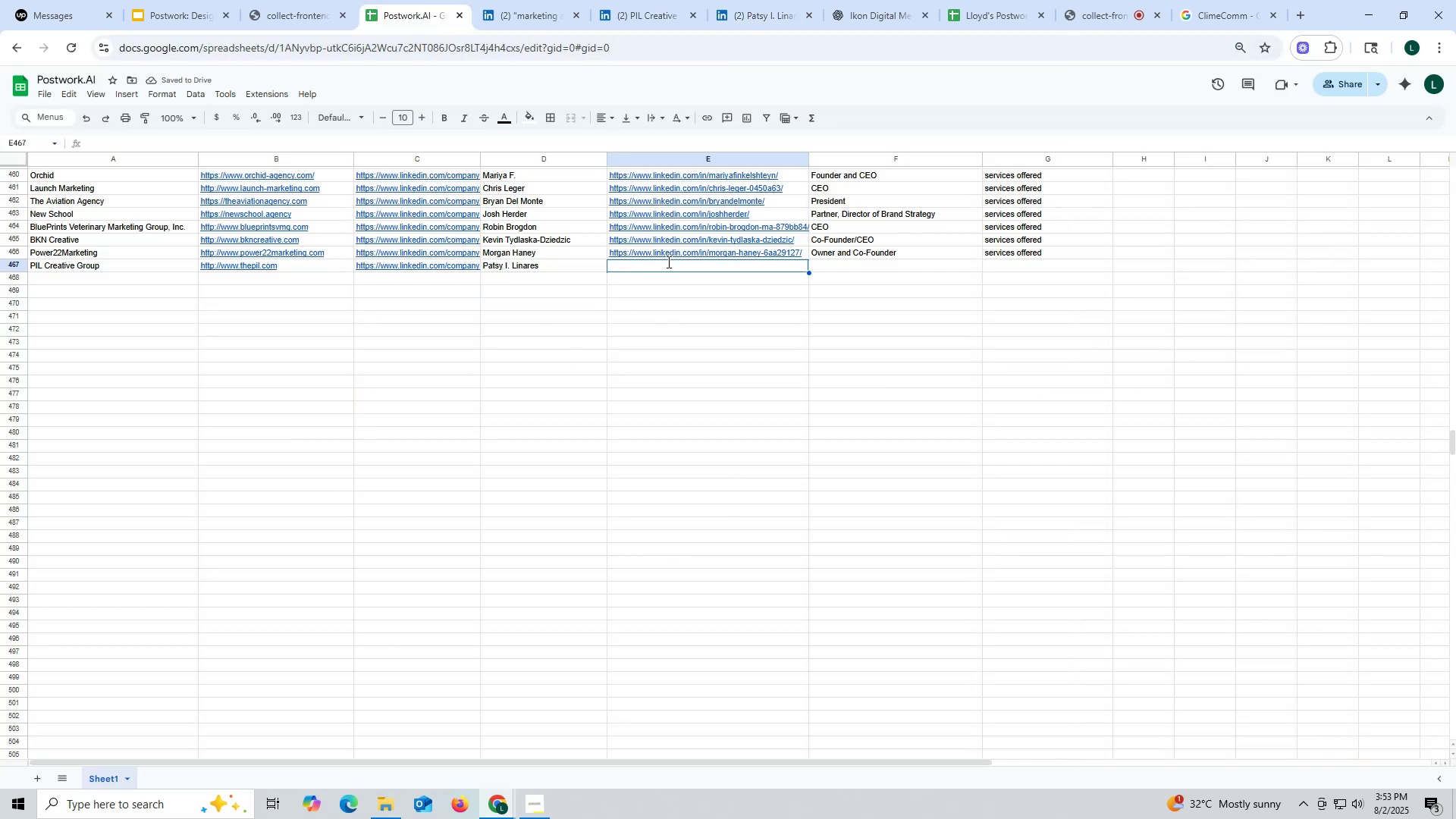 
key(Control+ControlLeft)
 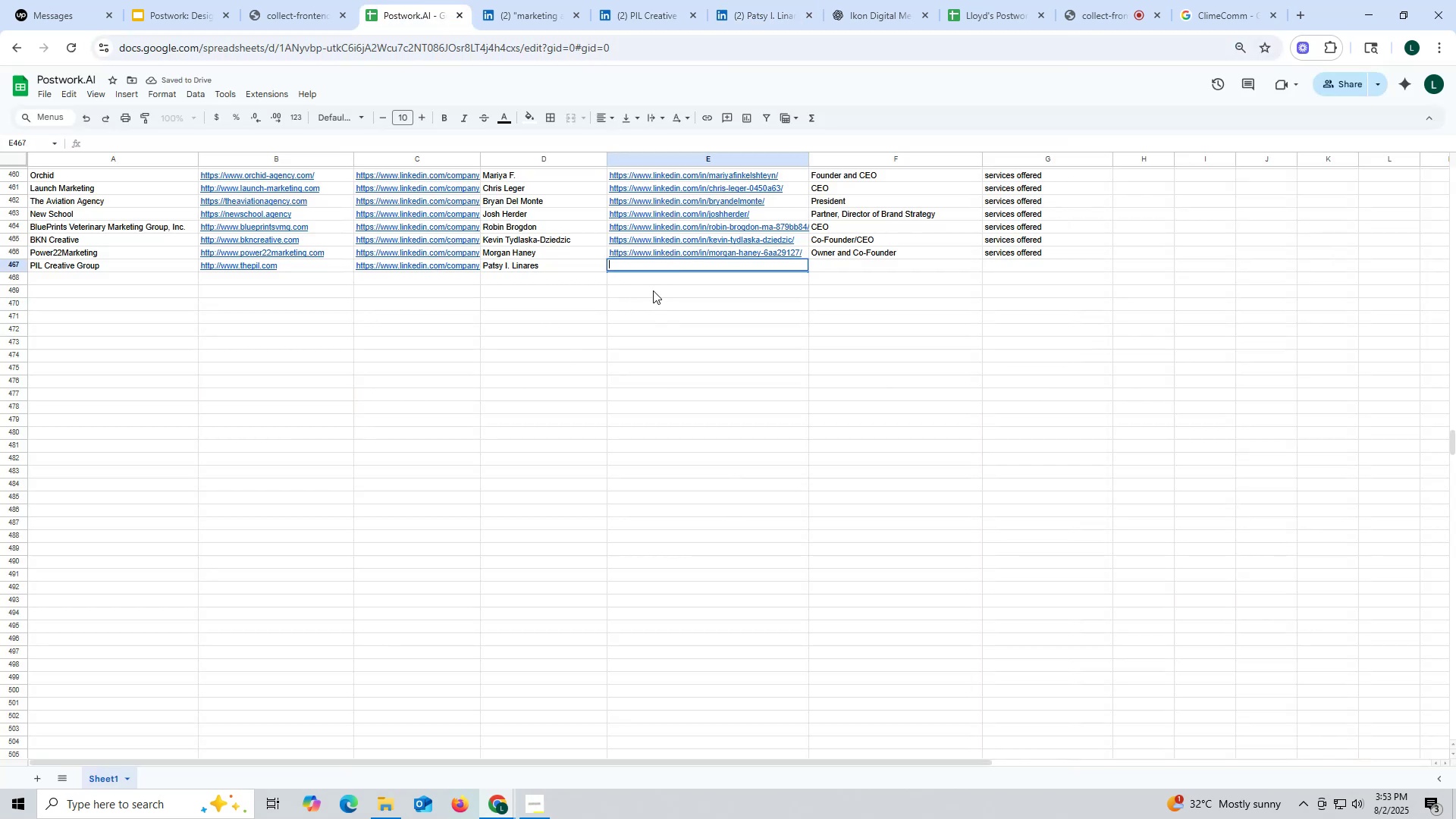 
key(Control+V)
 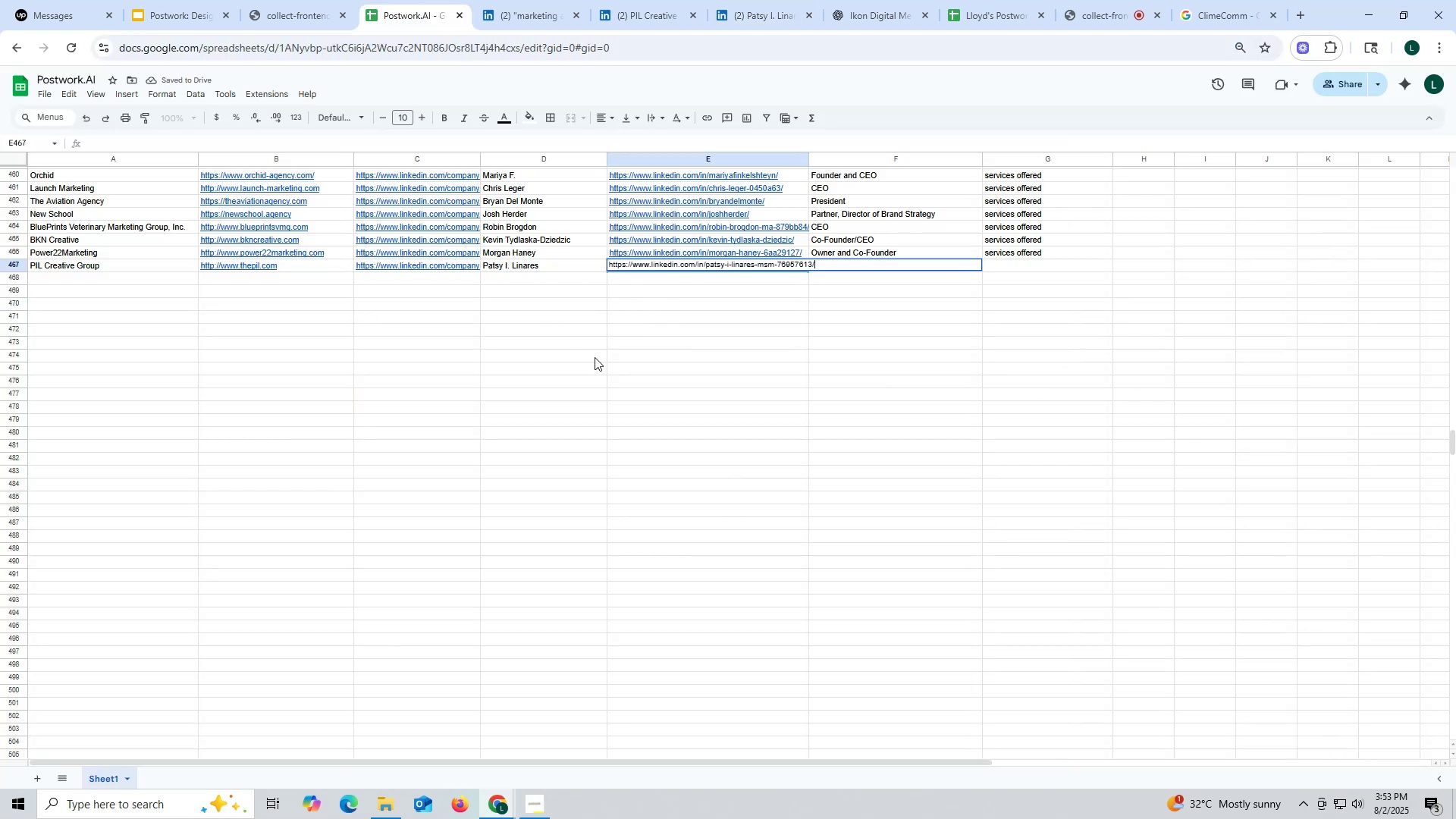 
triple_click([595, 357])
 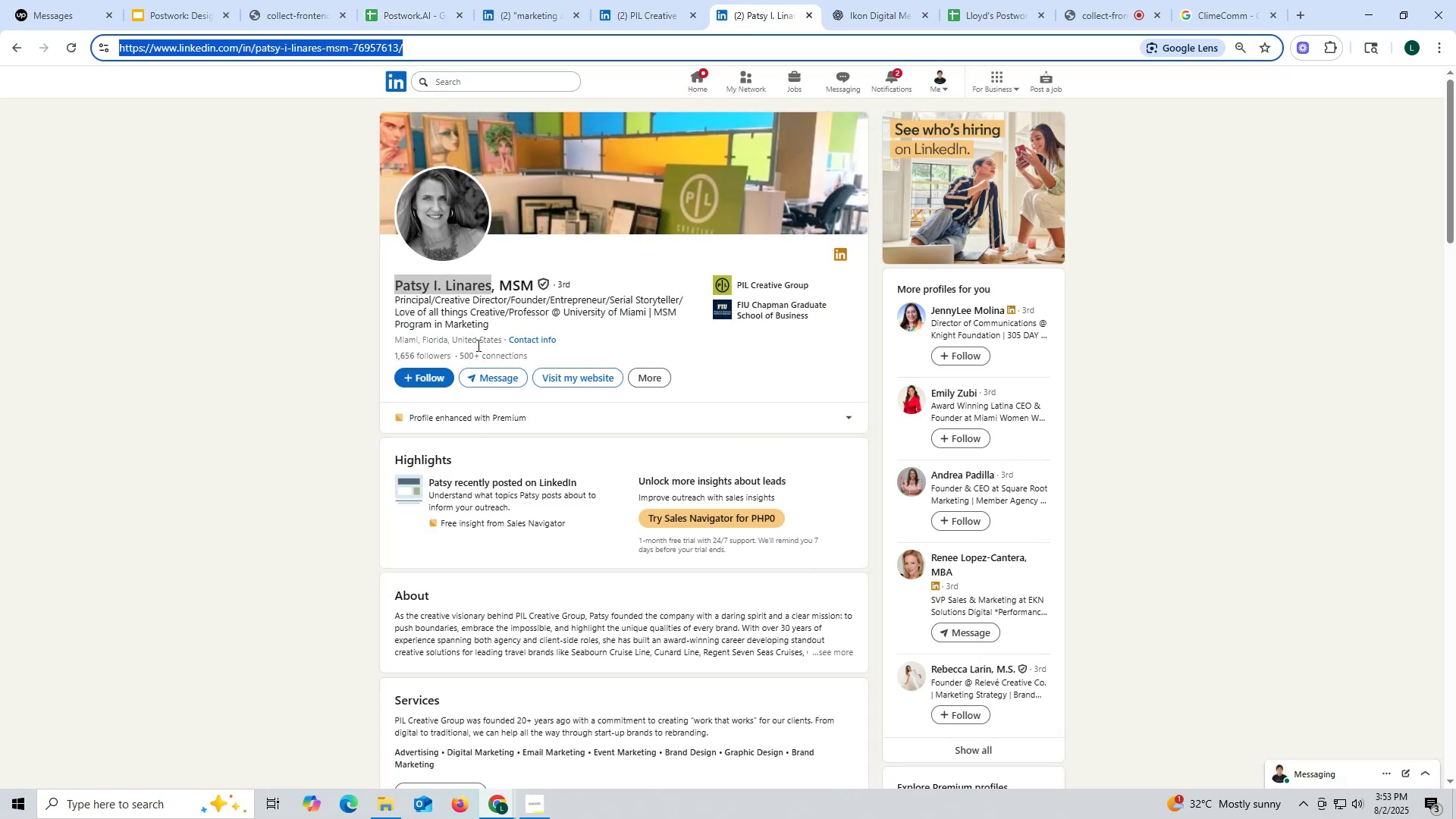 
scroll: coordinate [500, 355], scroll_direction: down, amount: 13.0
 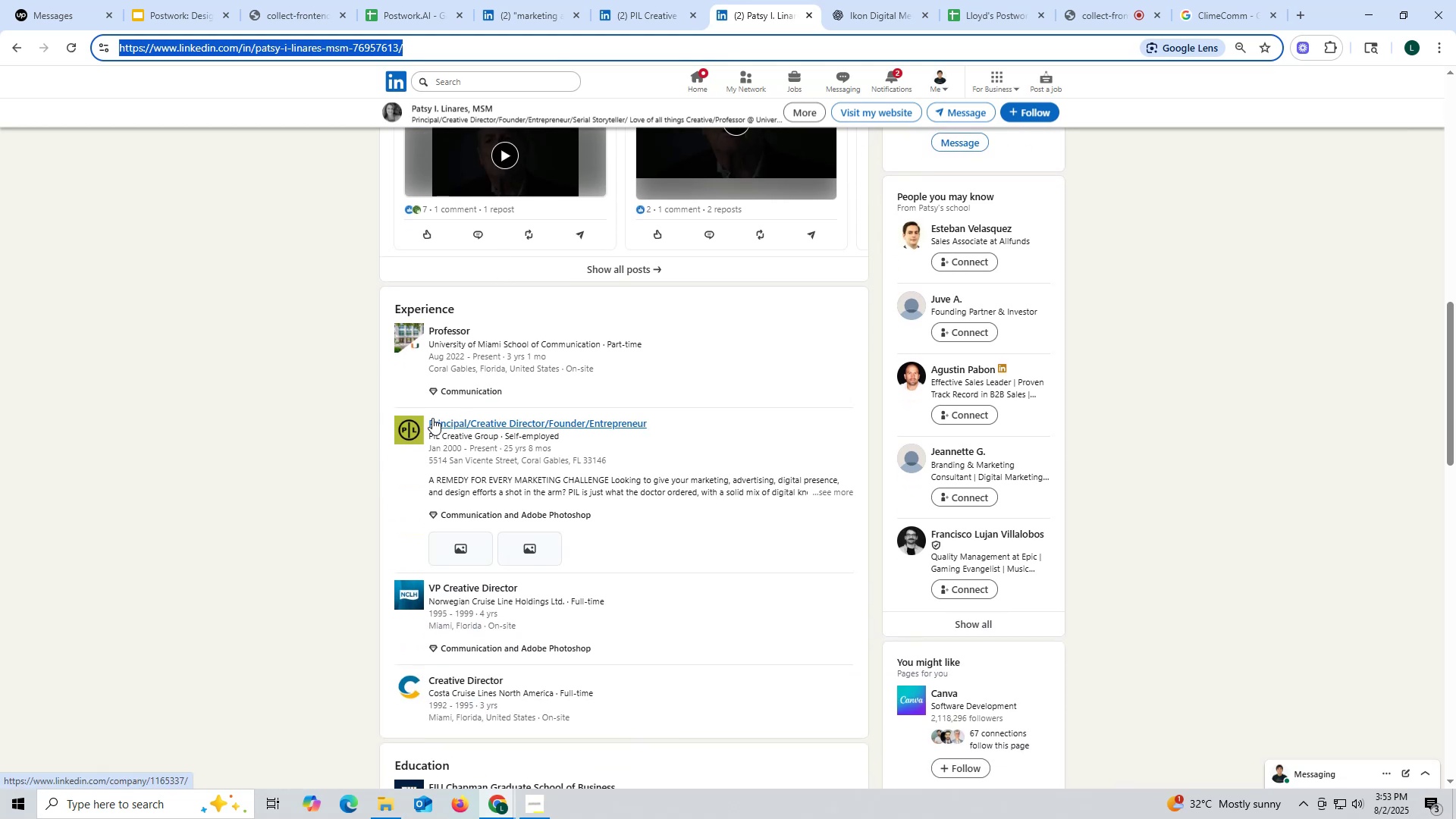 
left_click_drag(start_coordinate=[427, 416], to_coordinate=[653, 425])
 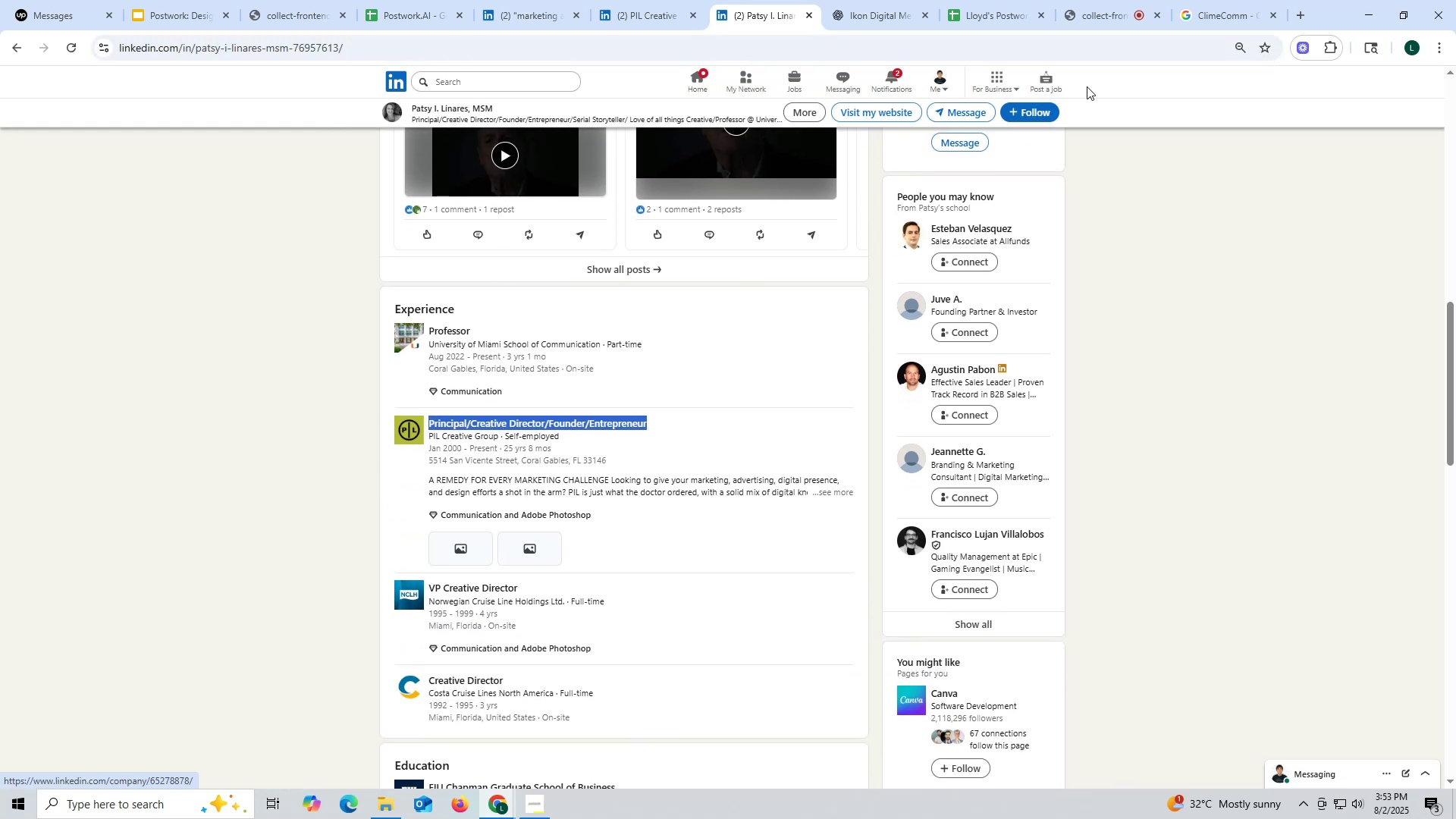 
key(Control+ControlLeft)
 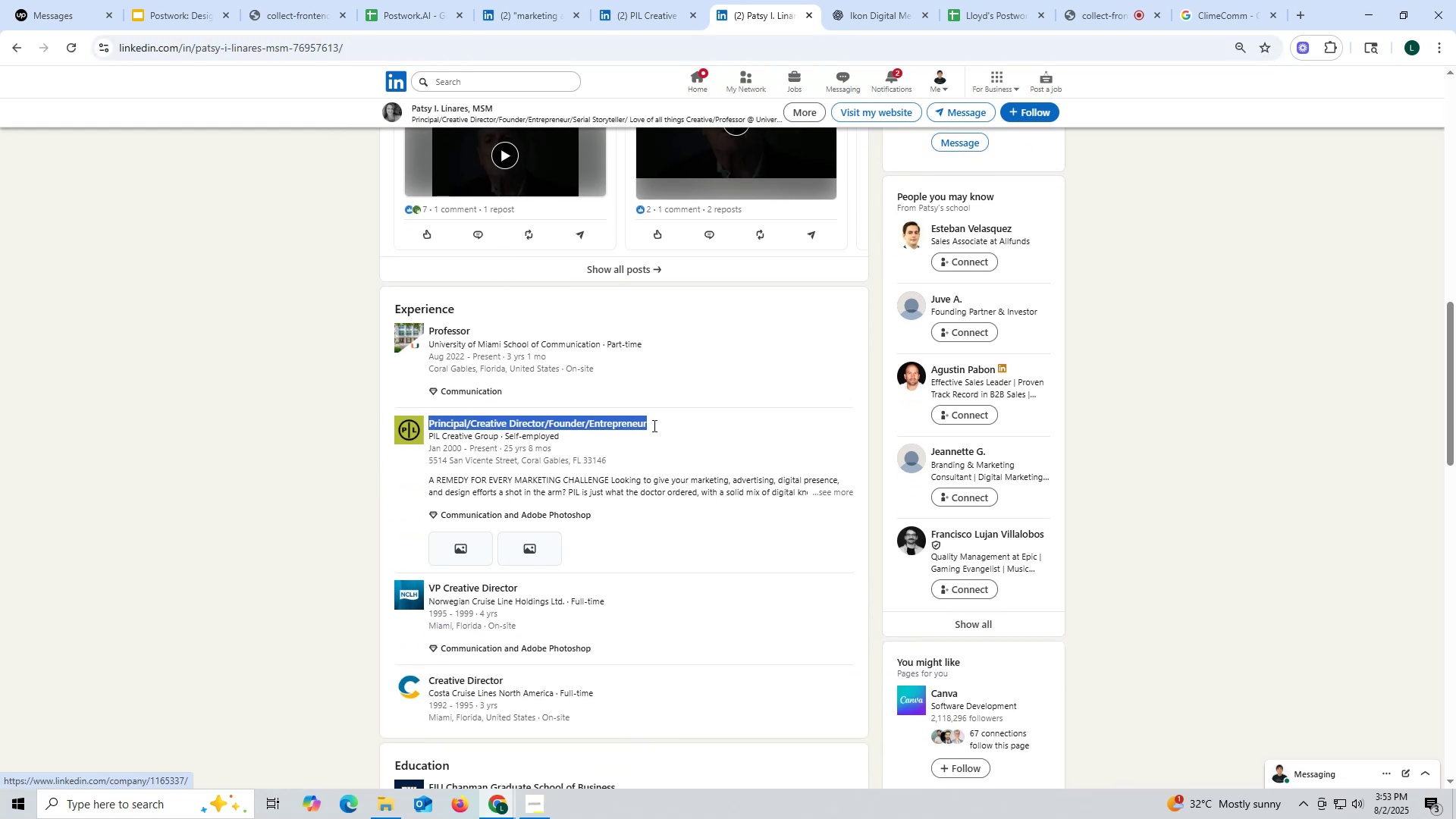 
key(Control+C)
 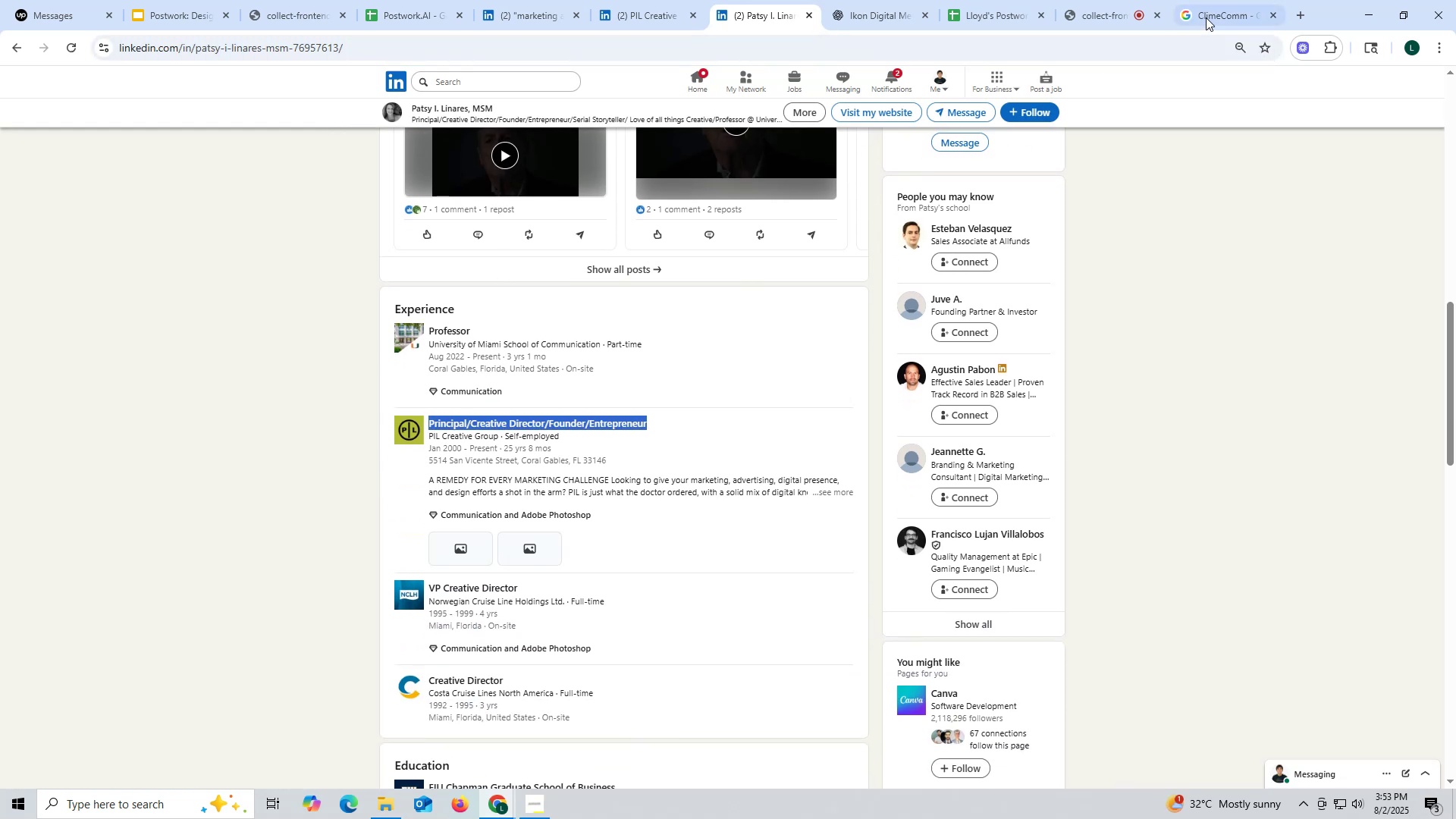 
left_click([1213, 16])
 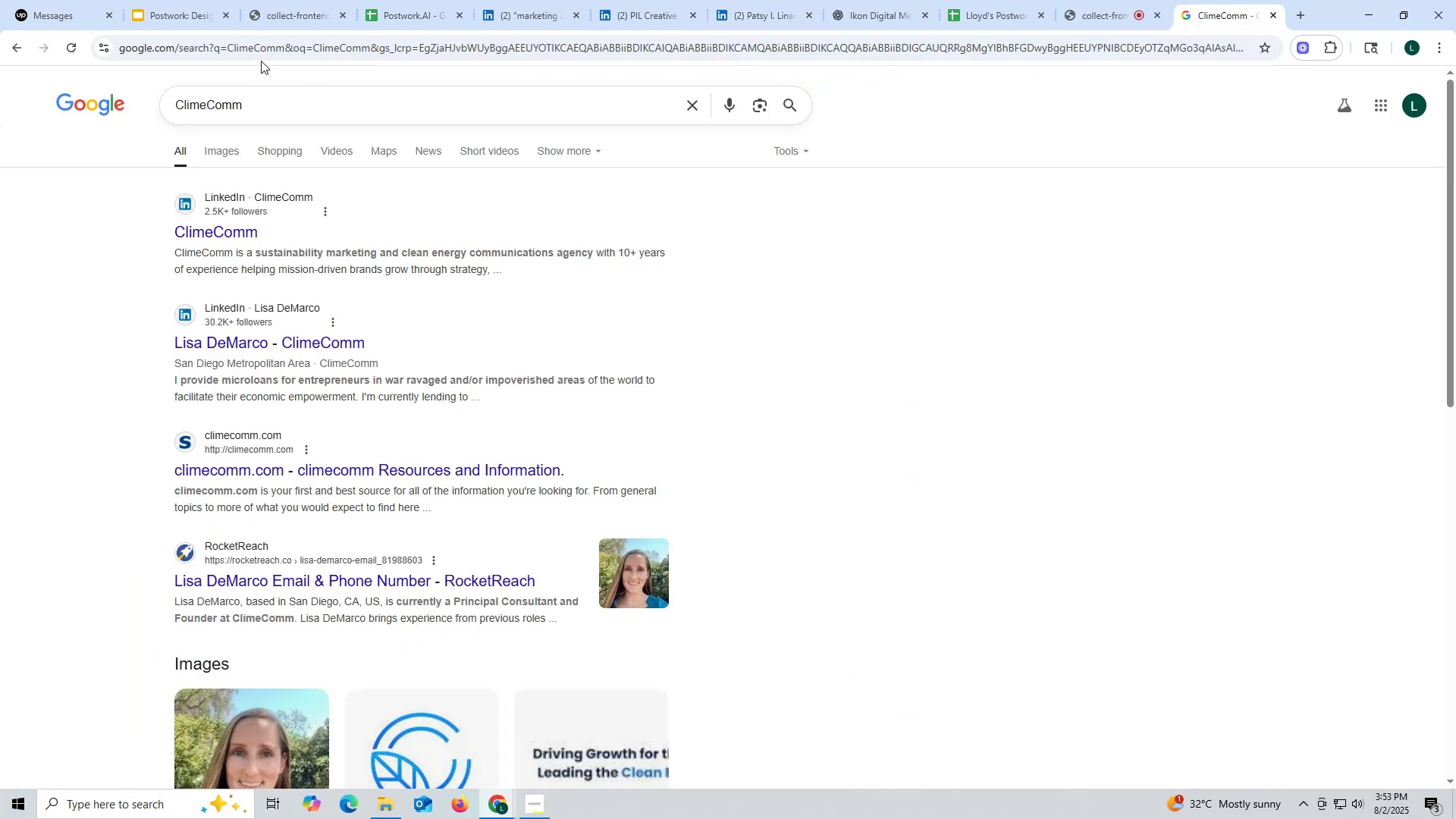 
left_click([256, 51])
 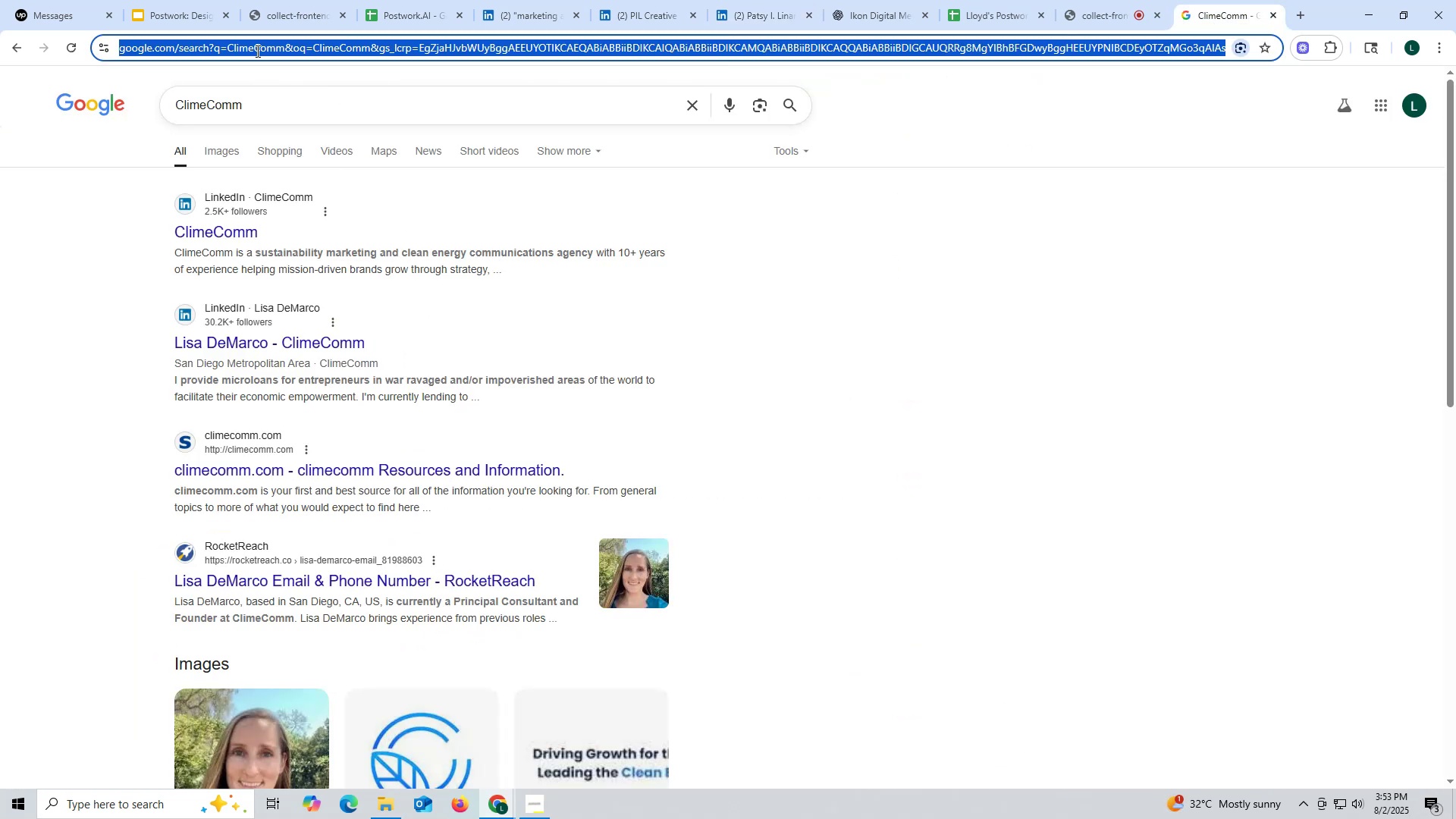 
key(Control+ControlLeft)
 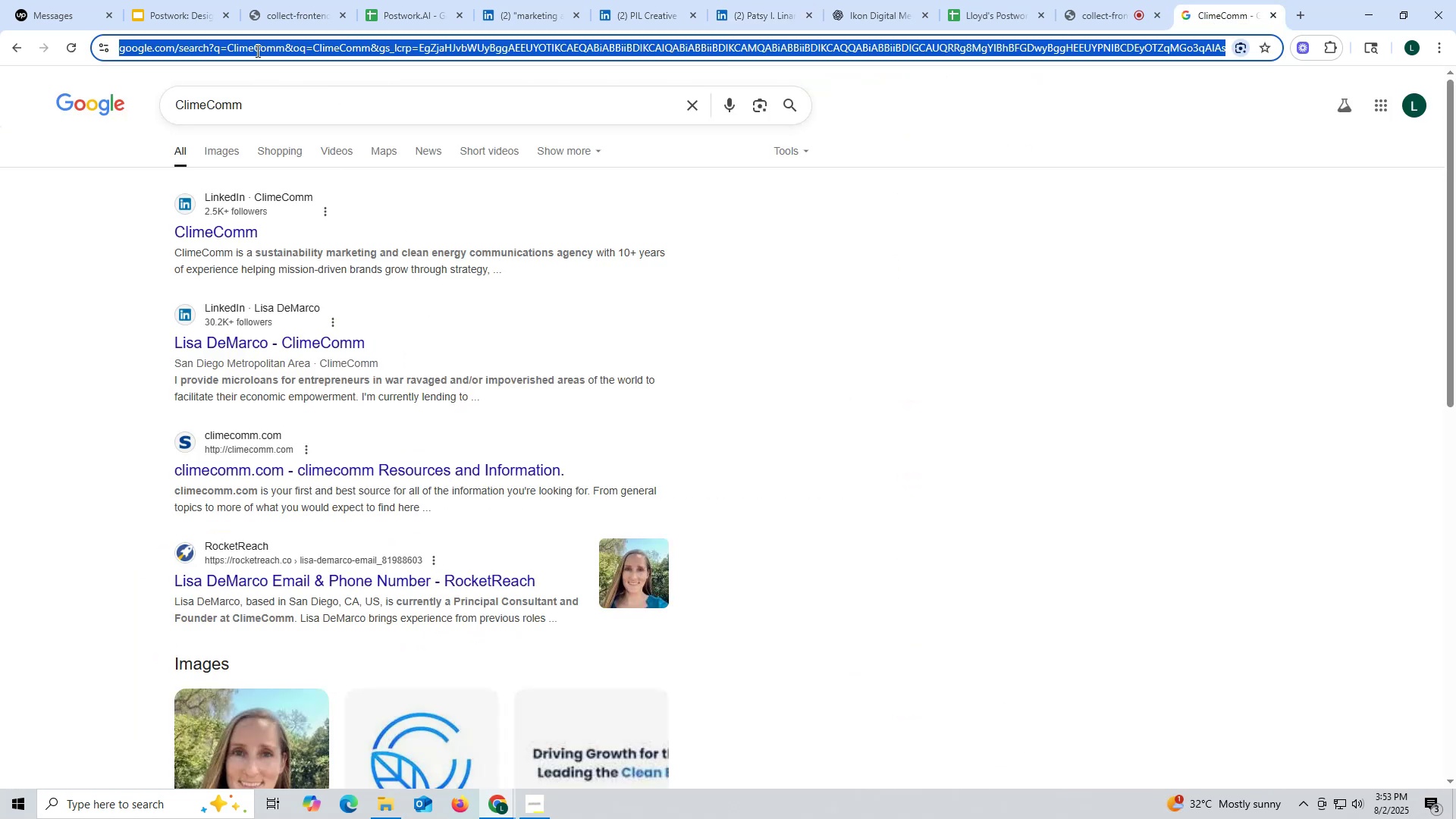 
key(Control+V)
 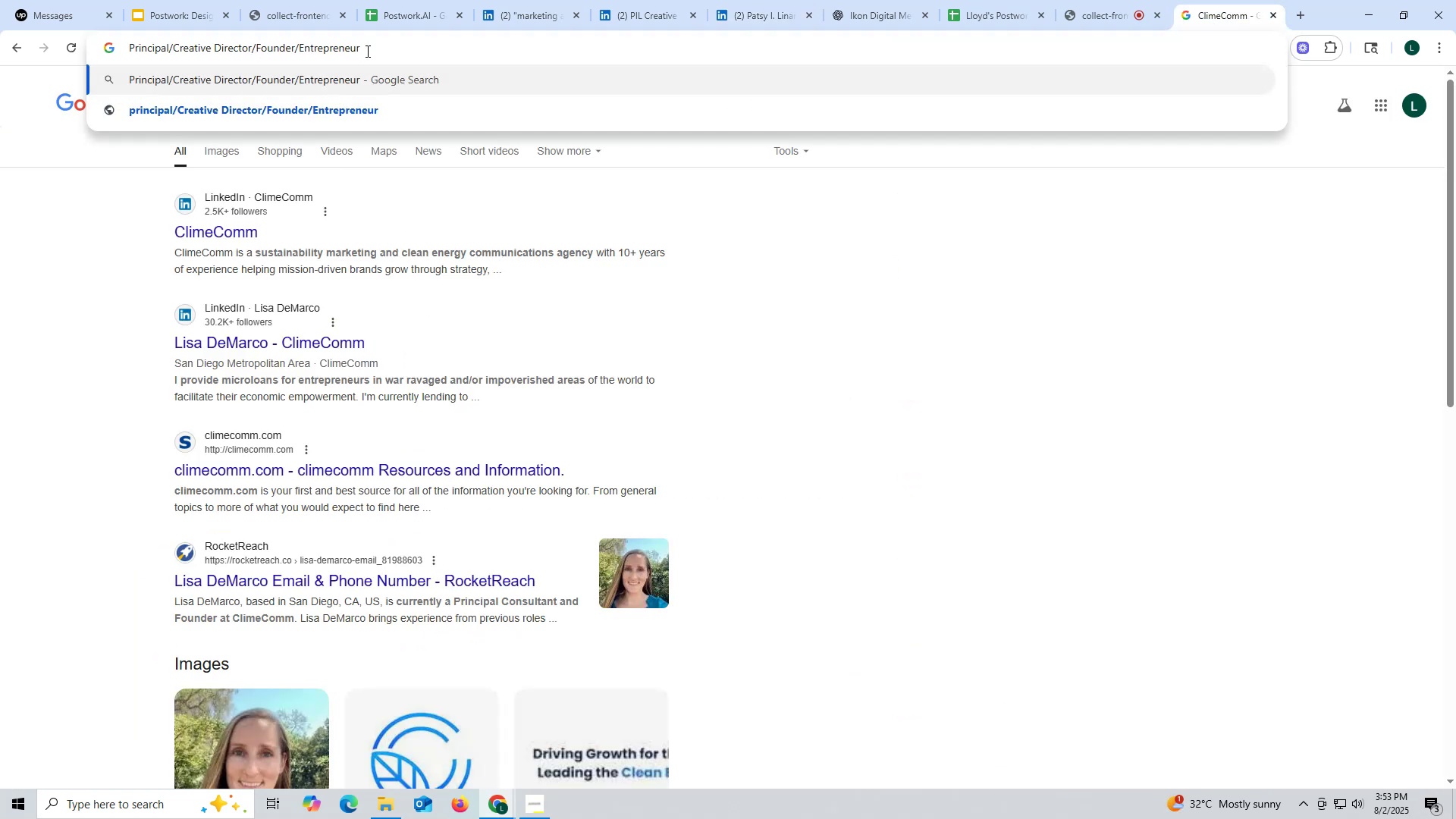 
left_click_drag(start_coordinate=[378, 44], to_coordinate=[80, 44])
 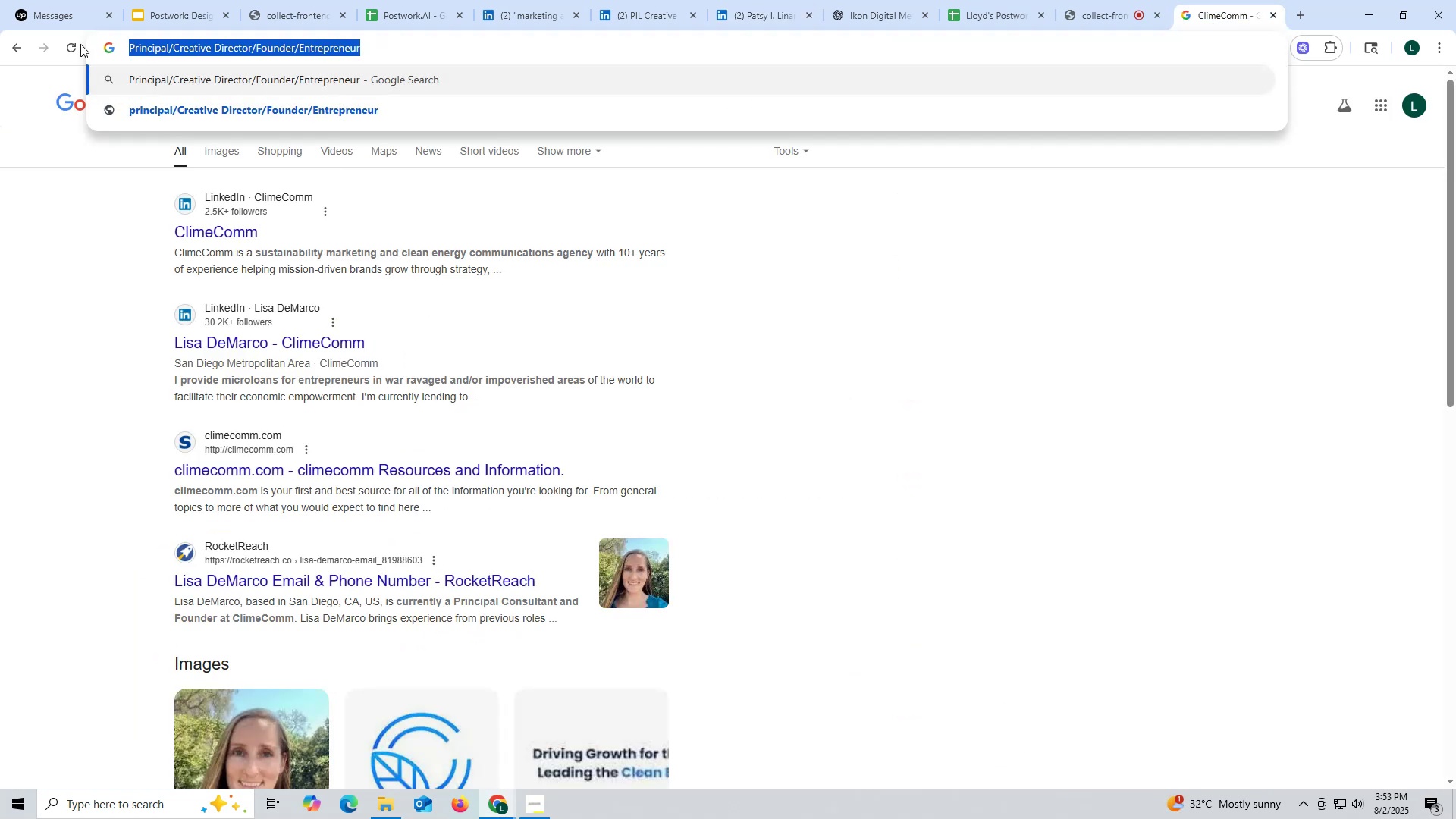 
key(Control+ControlLeft)
 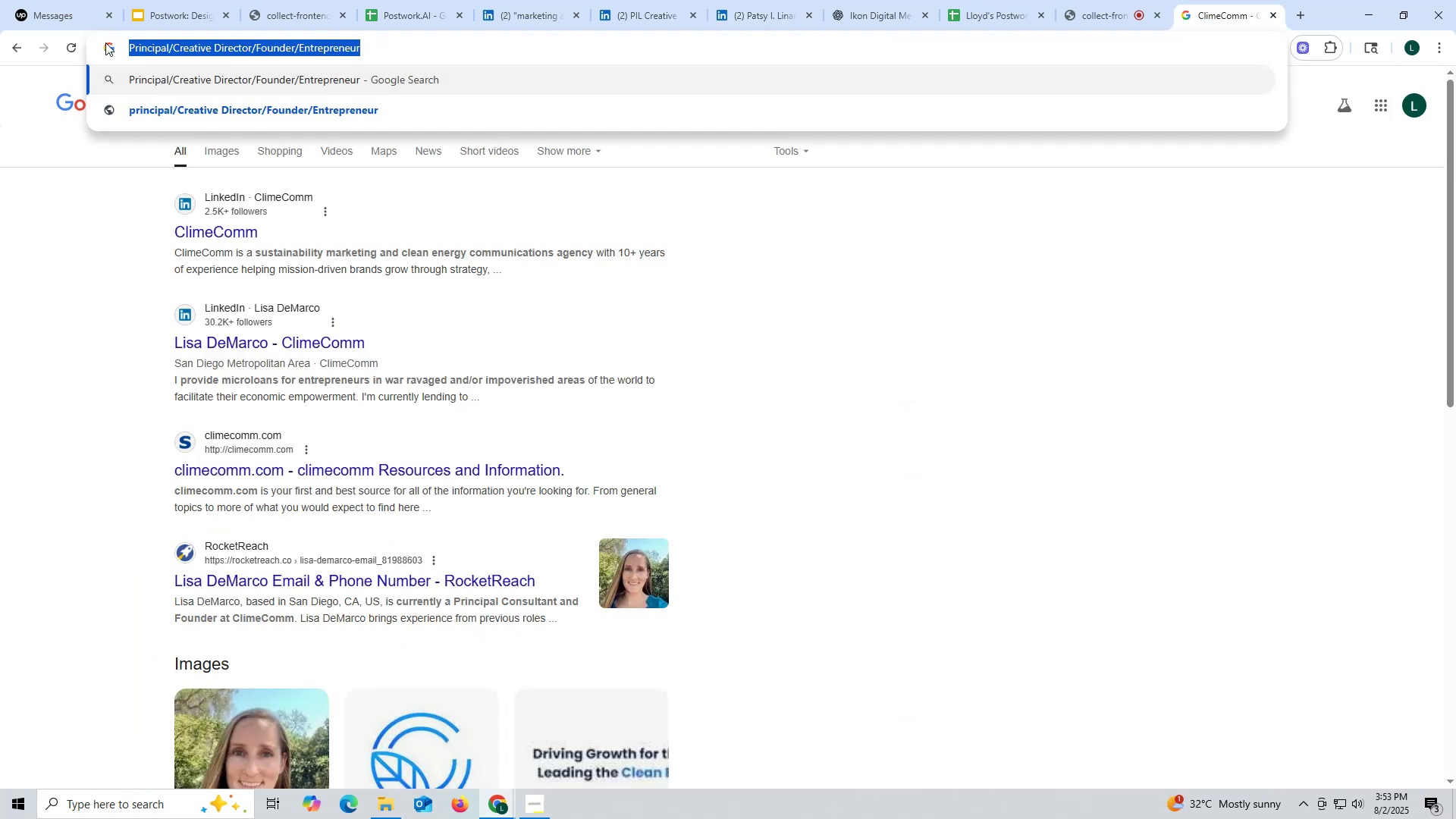 
key(Control+C)
 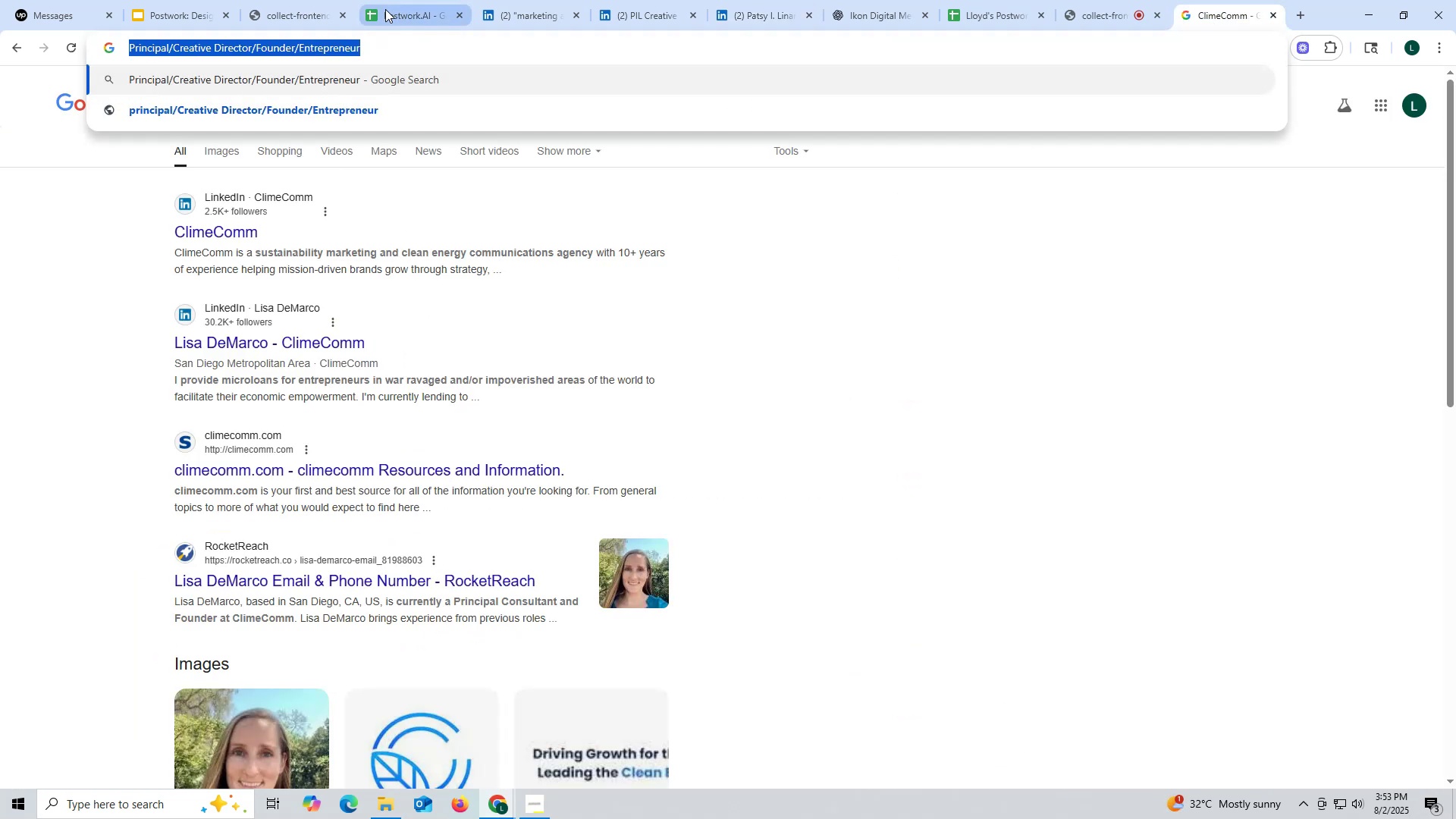 
left_click([385, 9])
 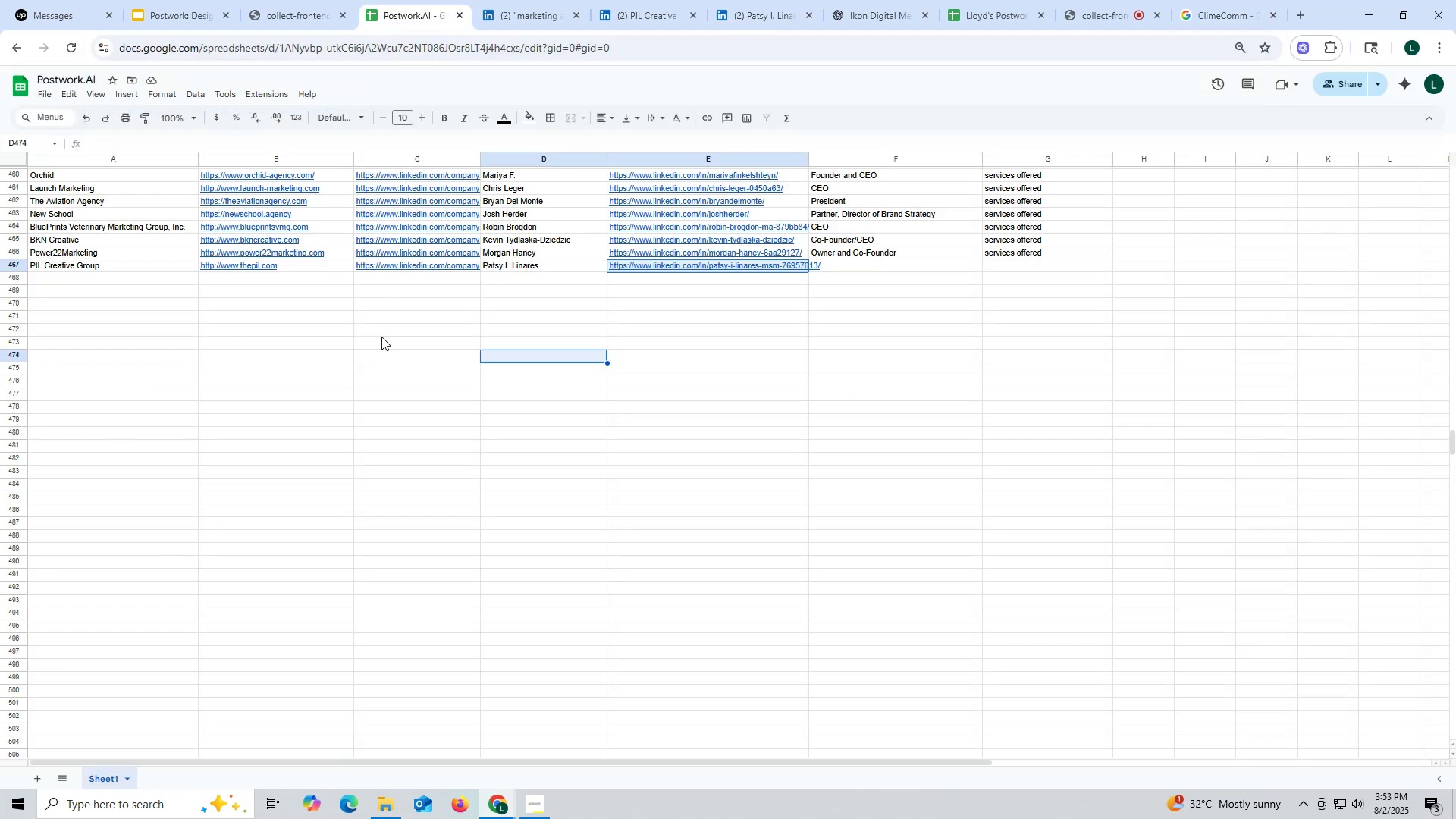 
left_click([466, 355])
 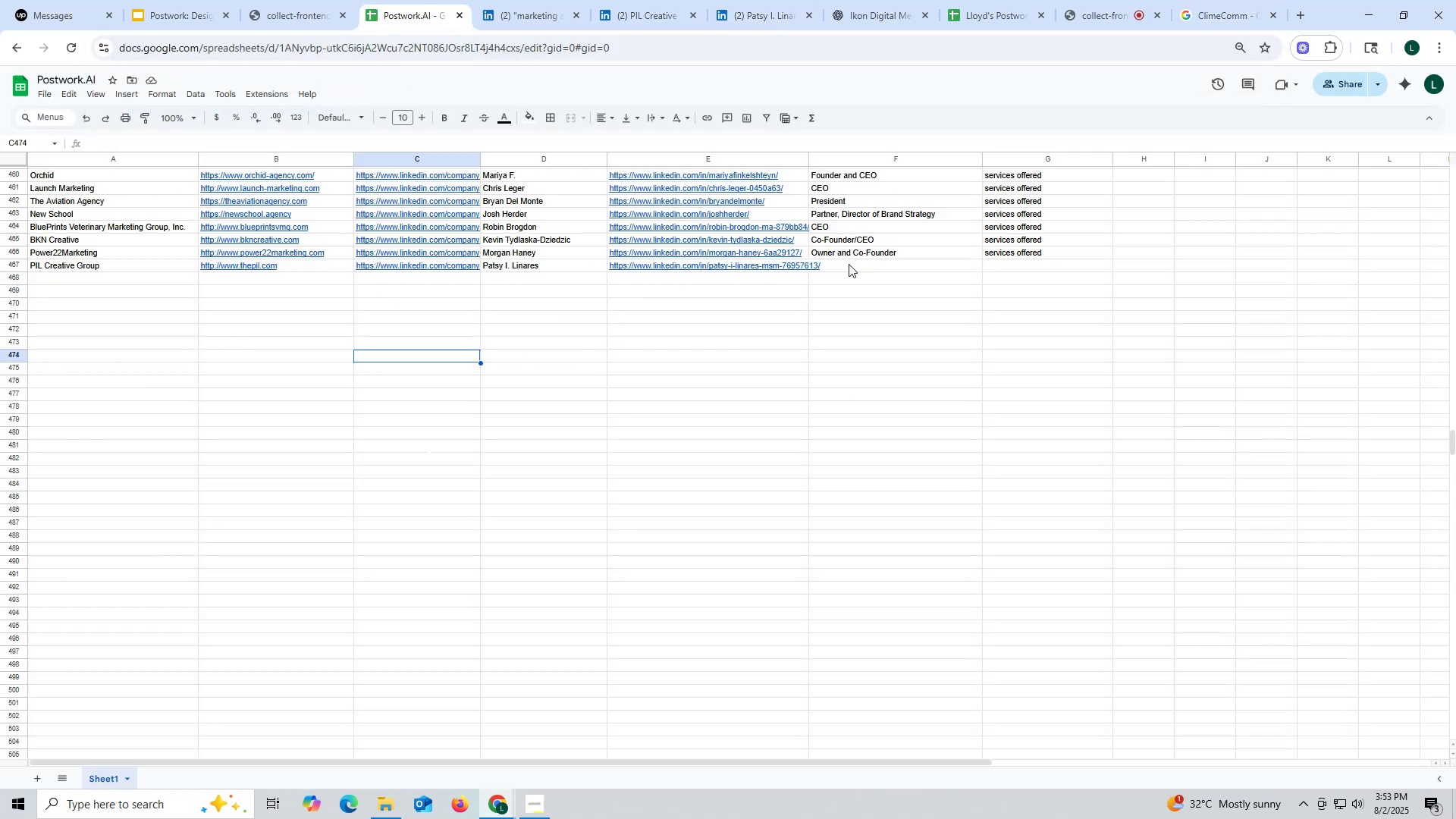 
double_click([849, 264])
 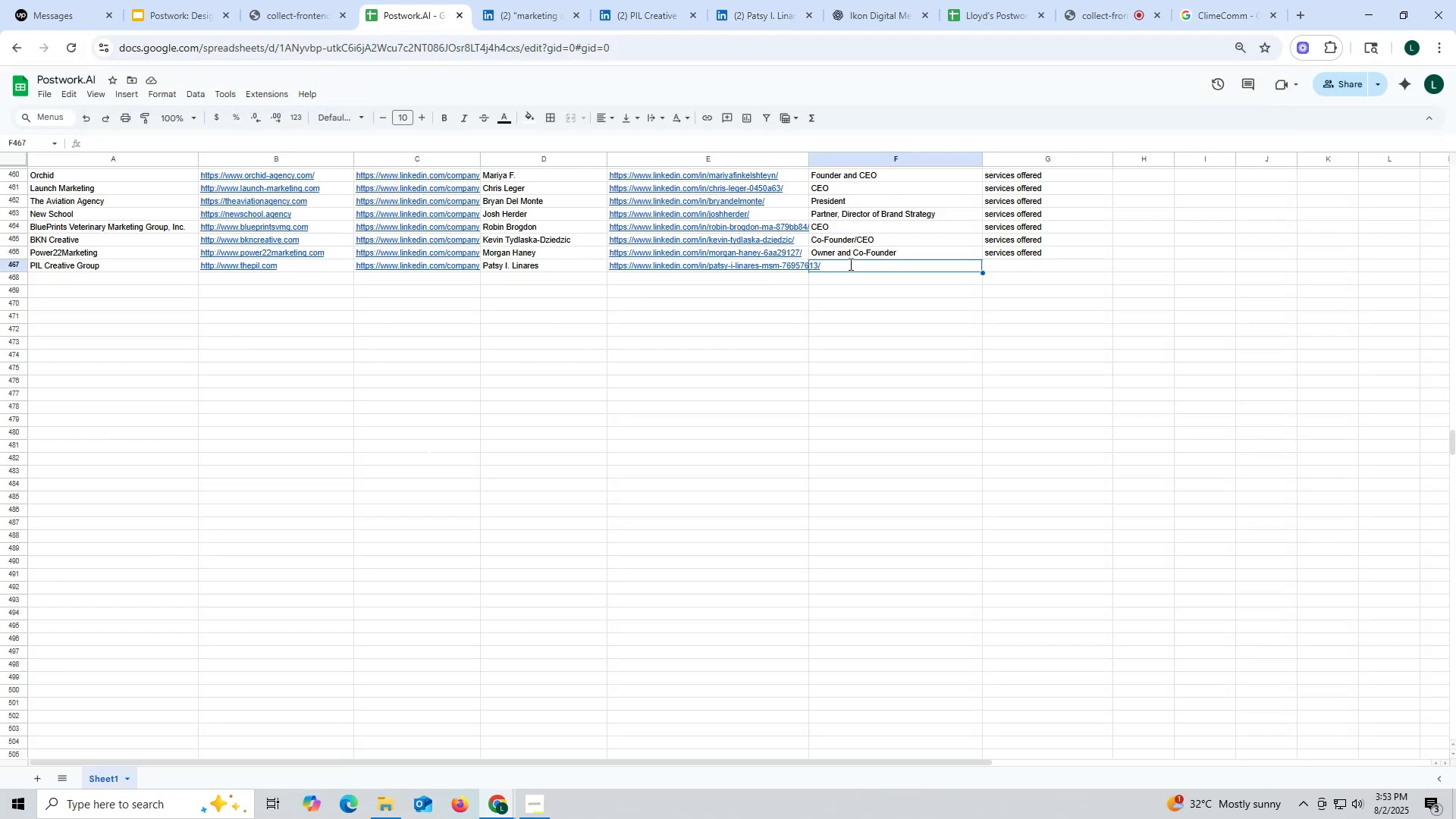 
key(Control+ControlLeft)
 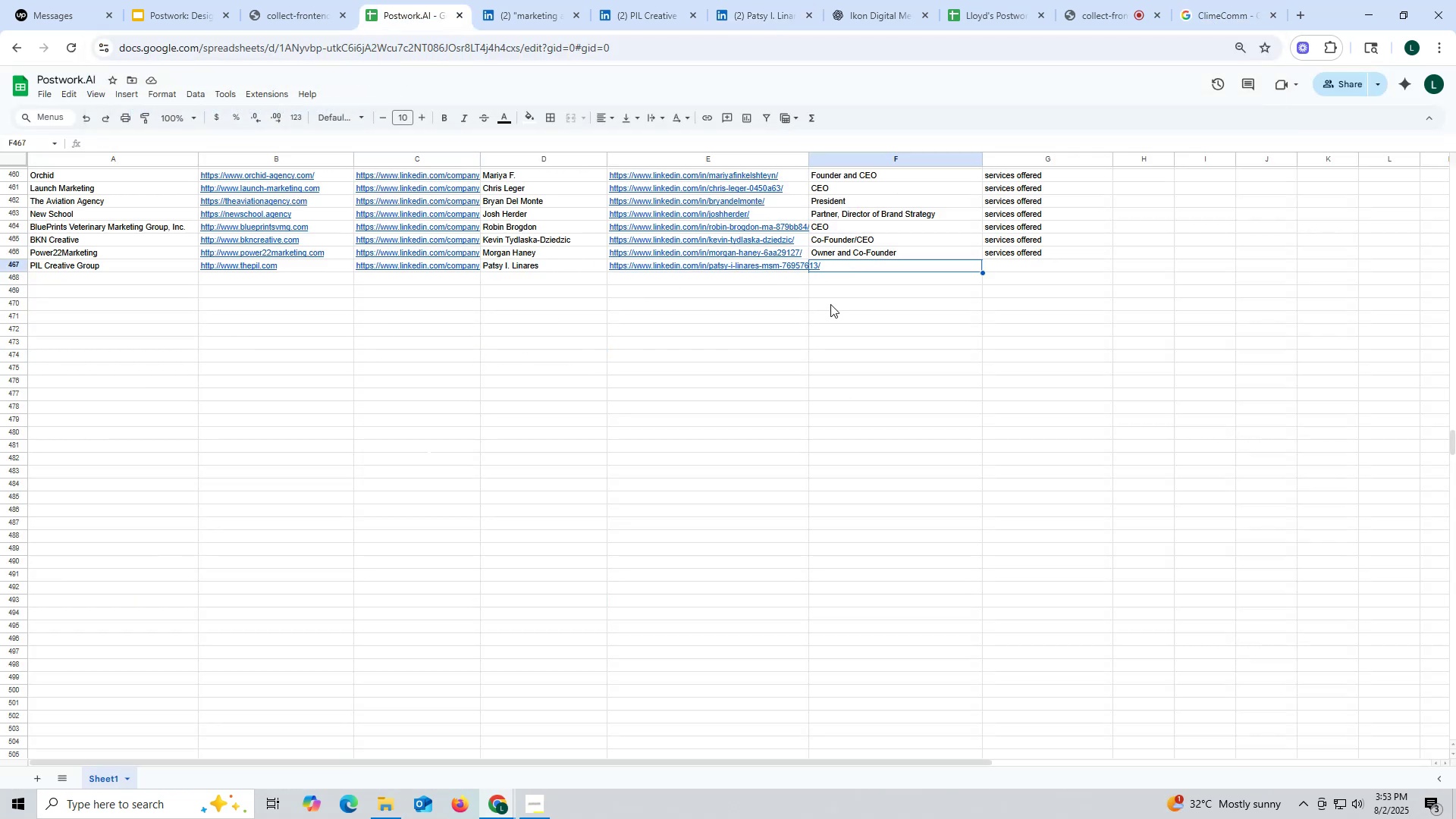 
key(Control+V)
 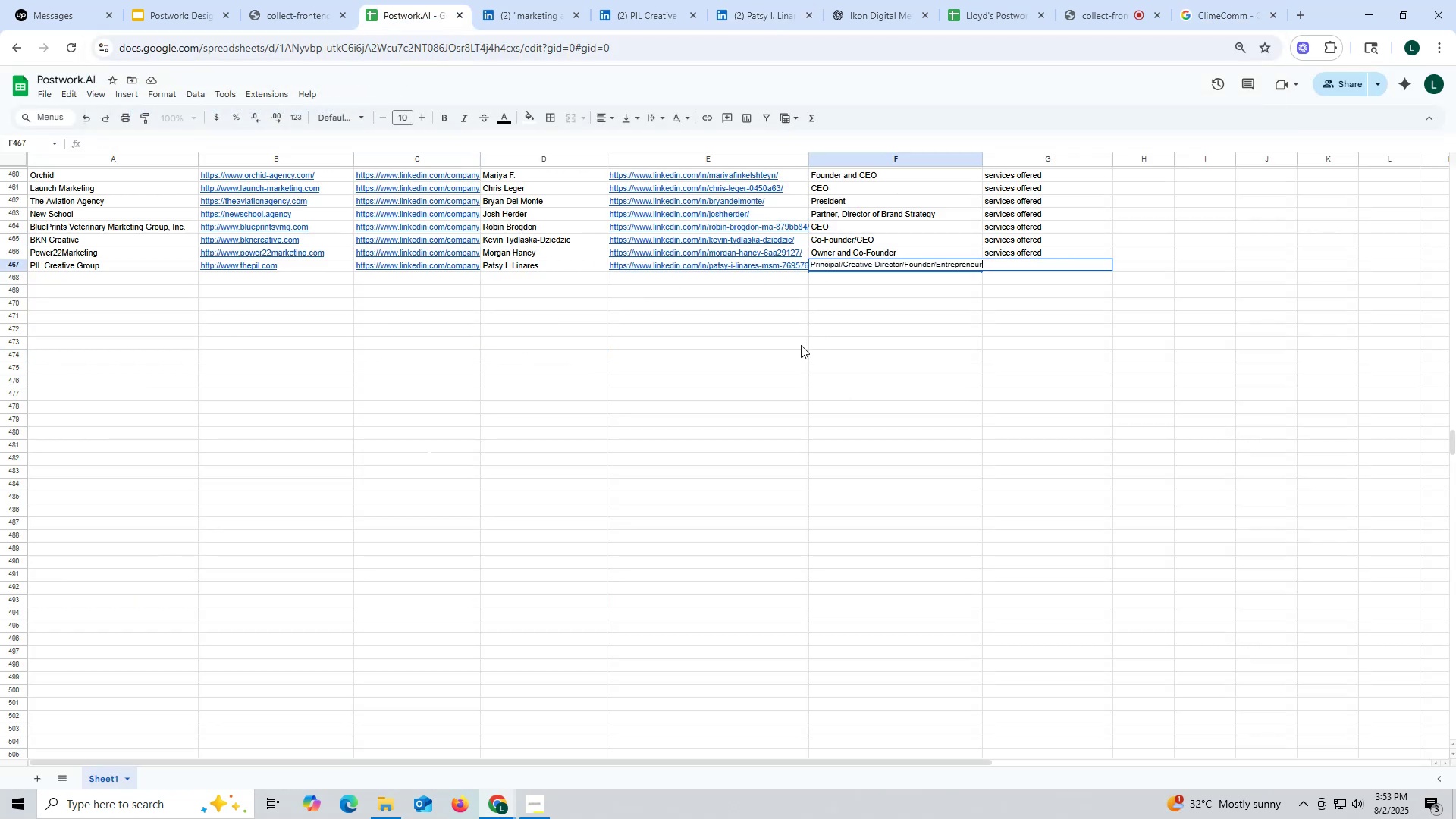 
triple_click([801, 345])
 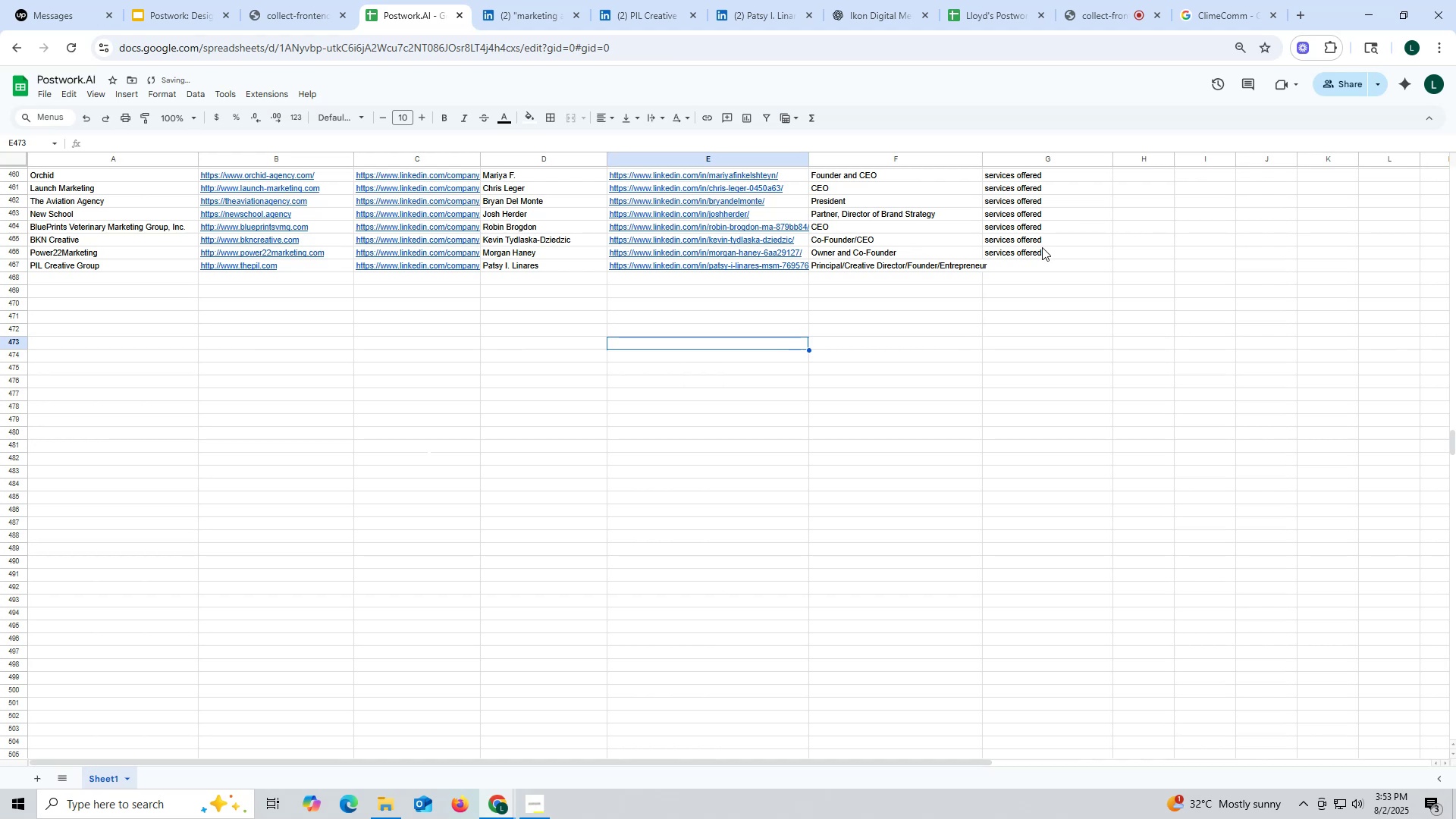 
left_click([1042, 249])
 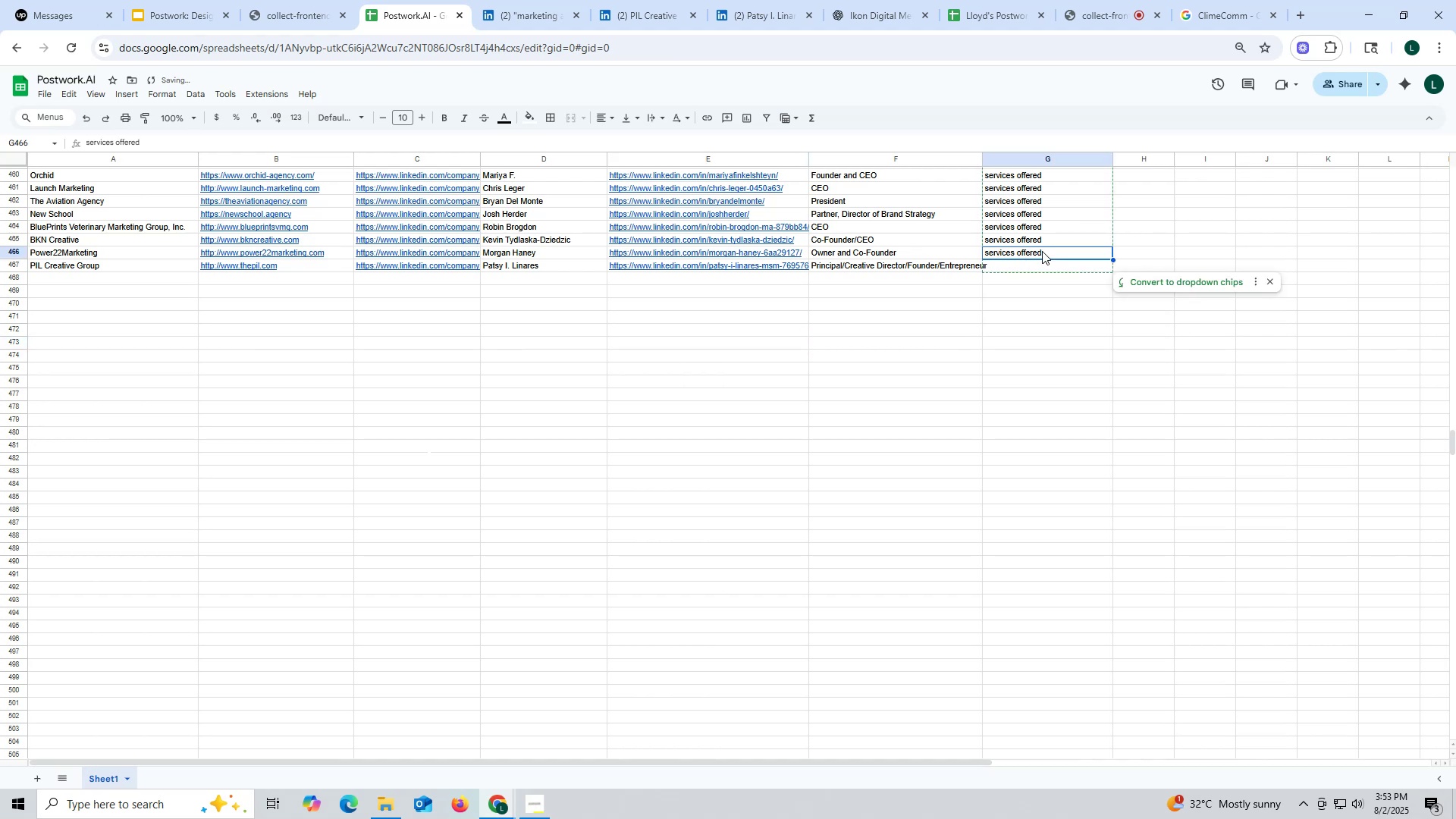 
key(Control+ControlLeft)
 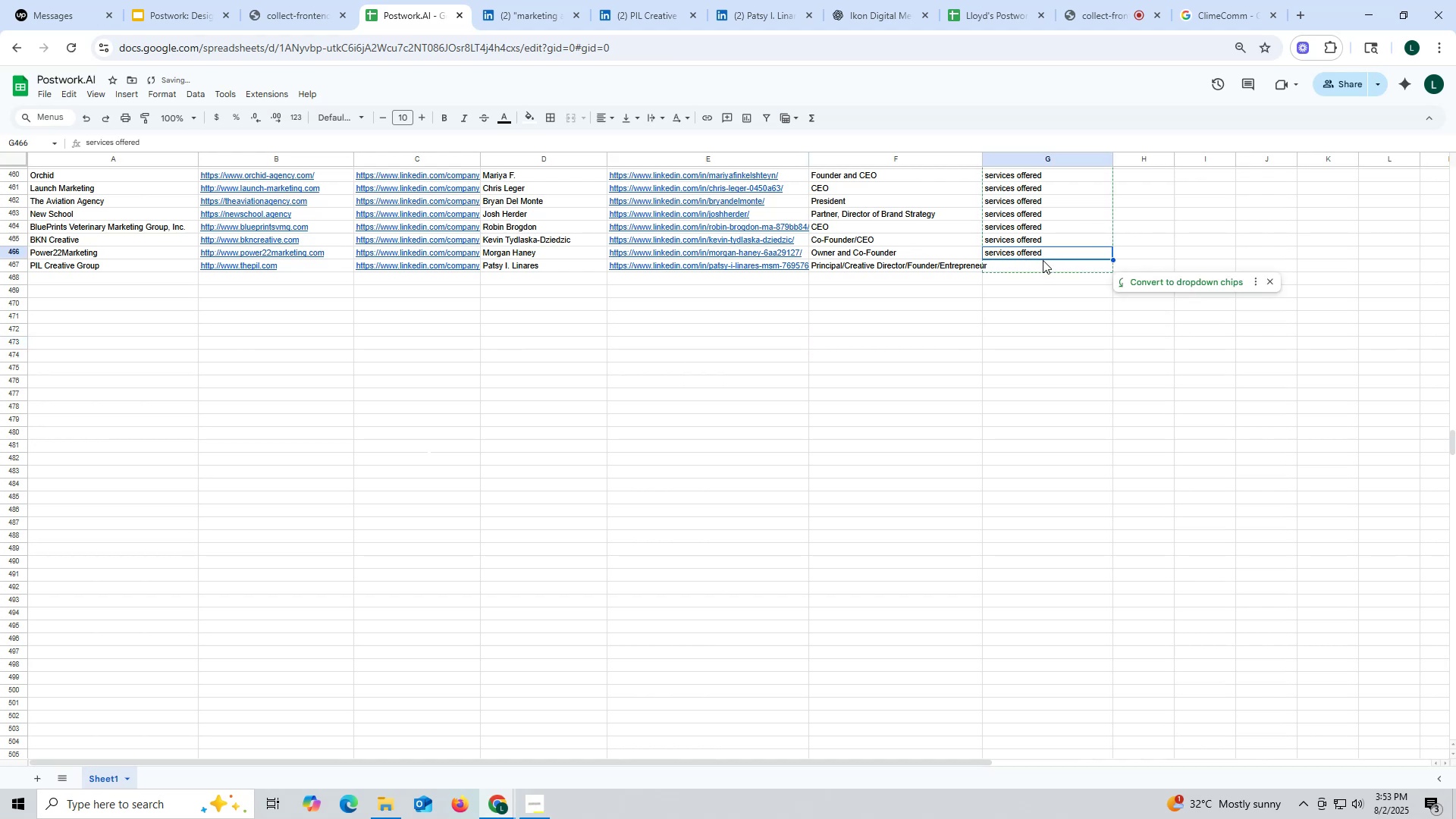 
key(Control+C)
 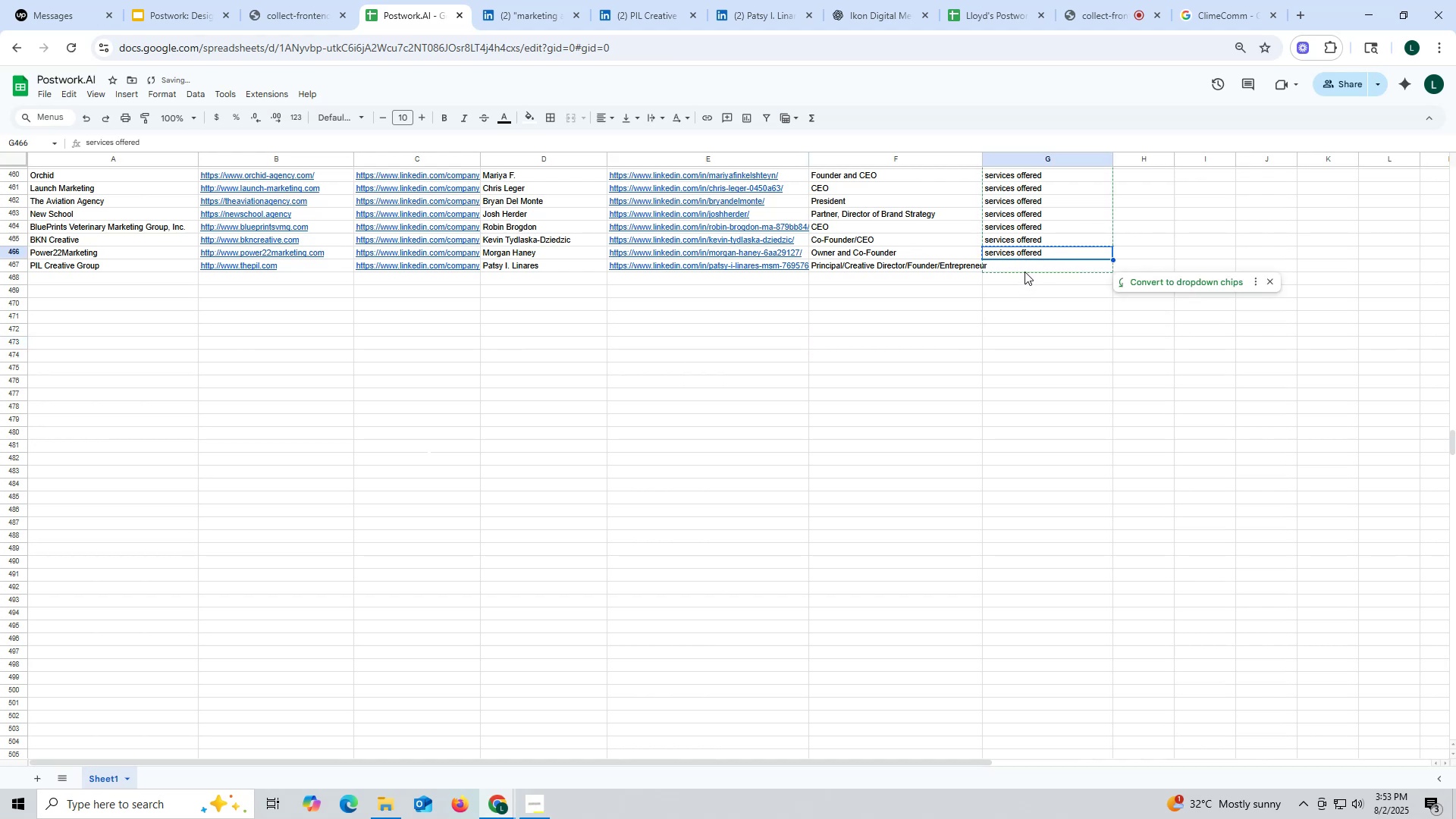 
key(Control+ControlLeft)
 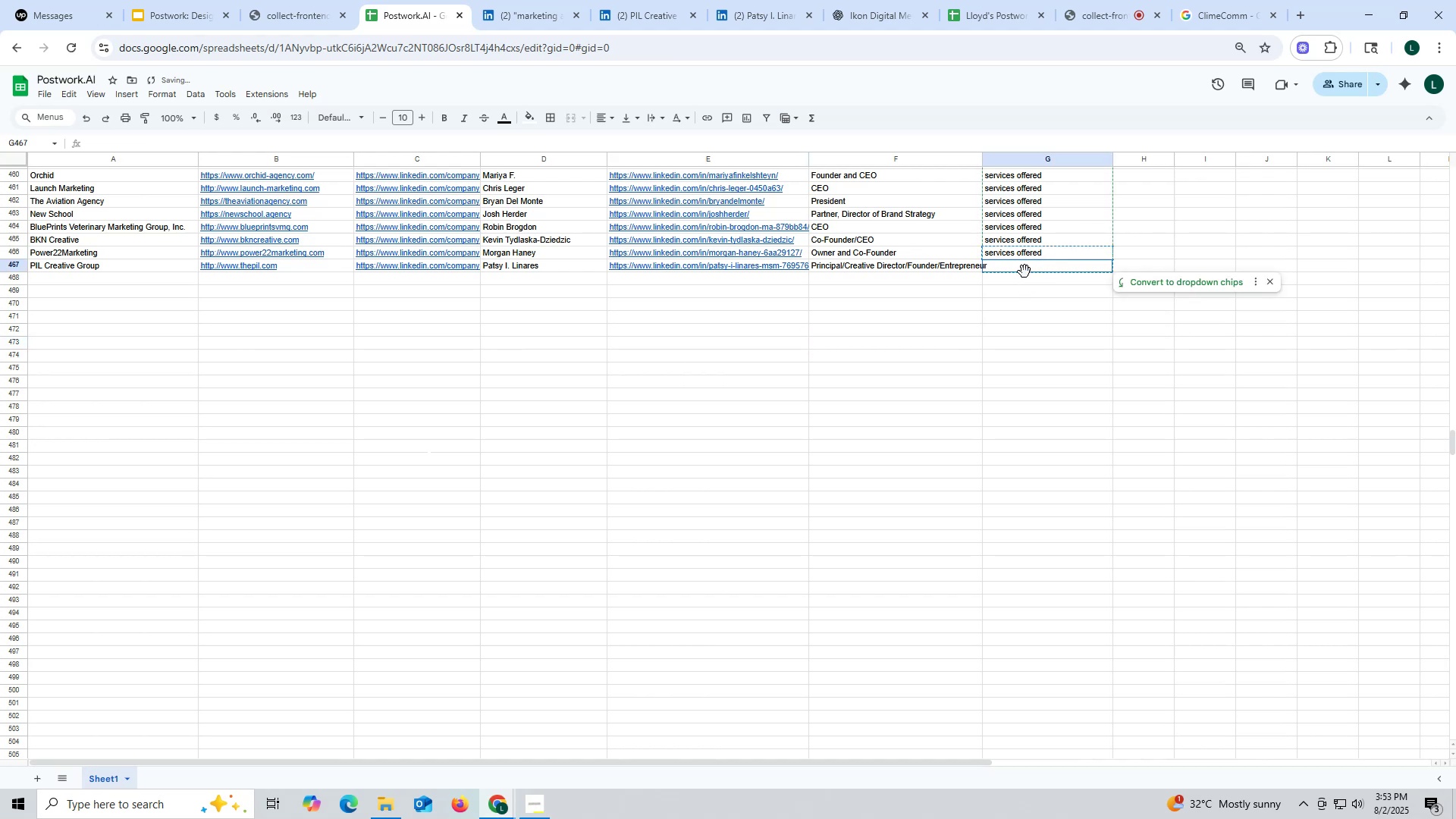 
left_click([1025, 271])
 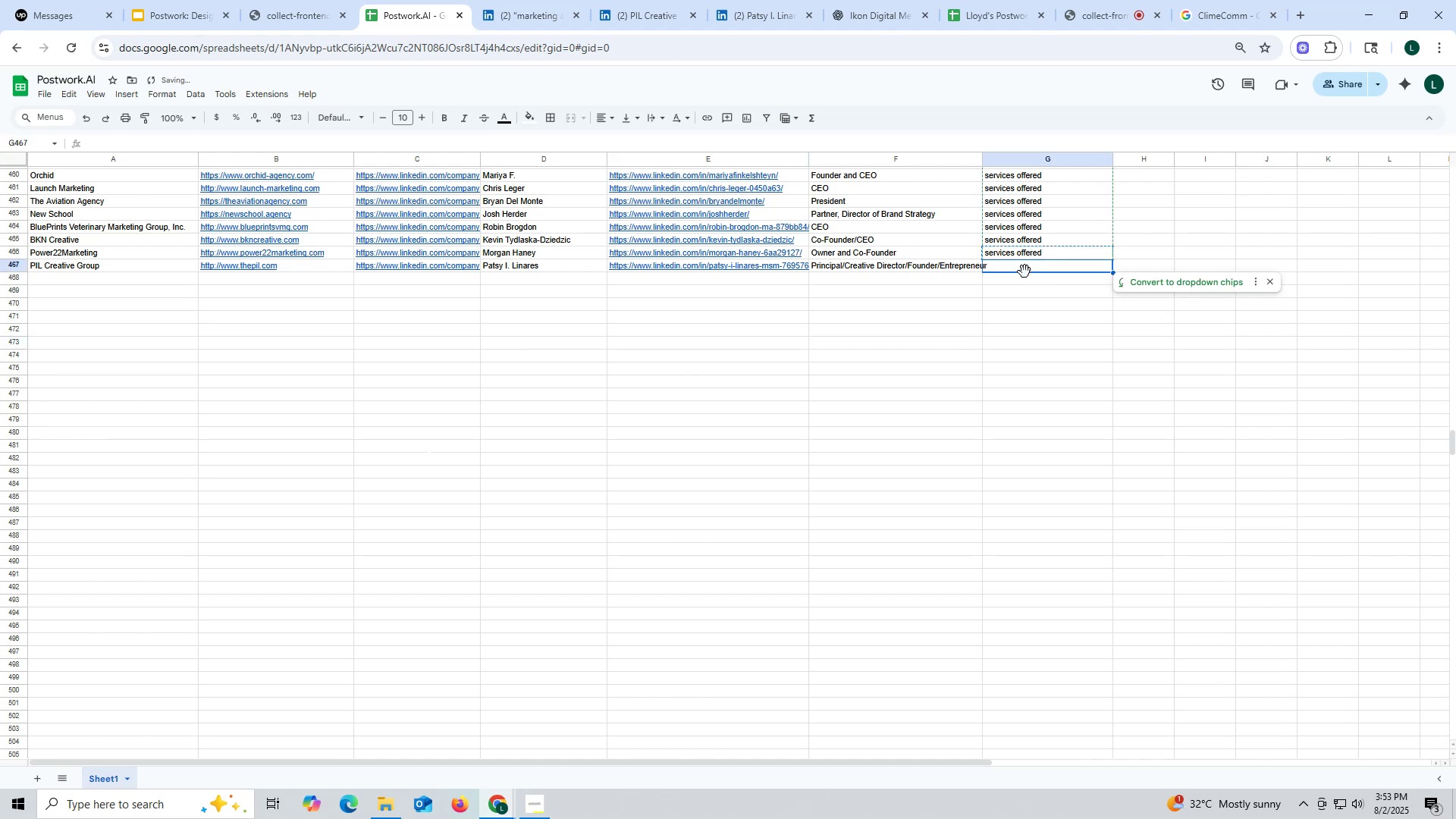 
key(Control+V)
 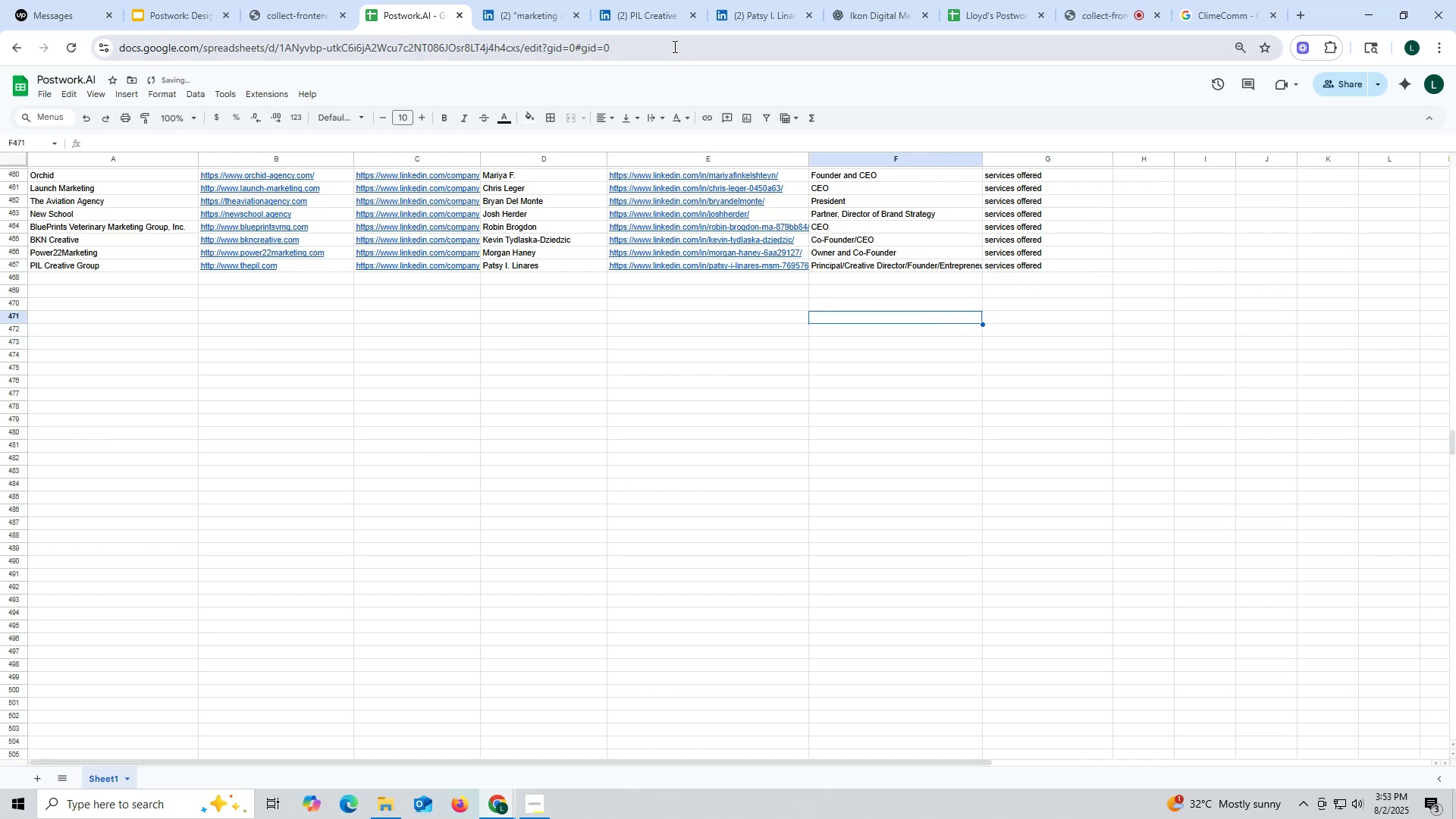 
left_click([648, 18])
 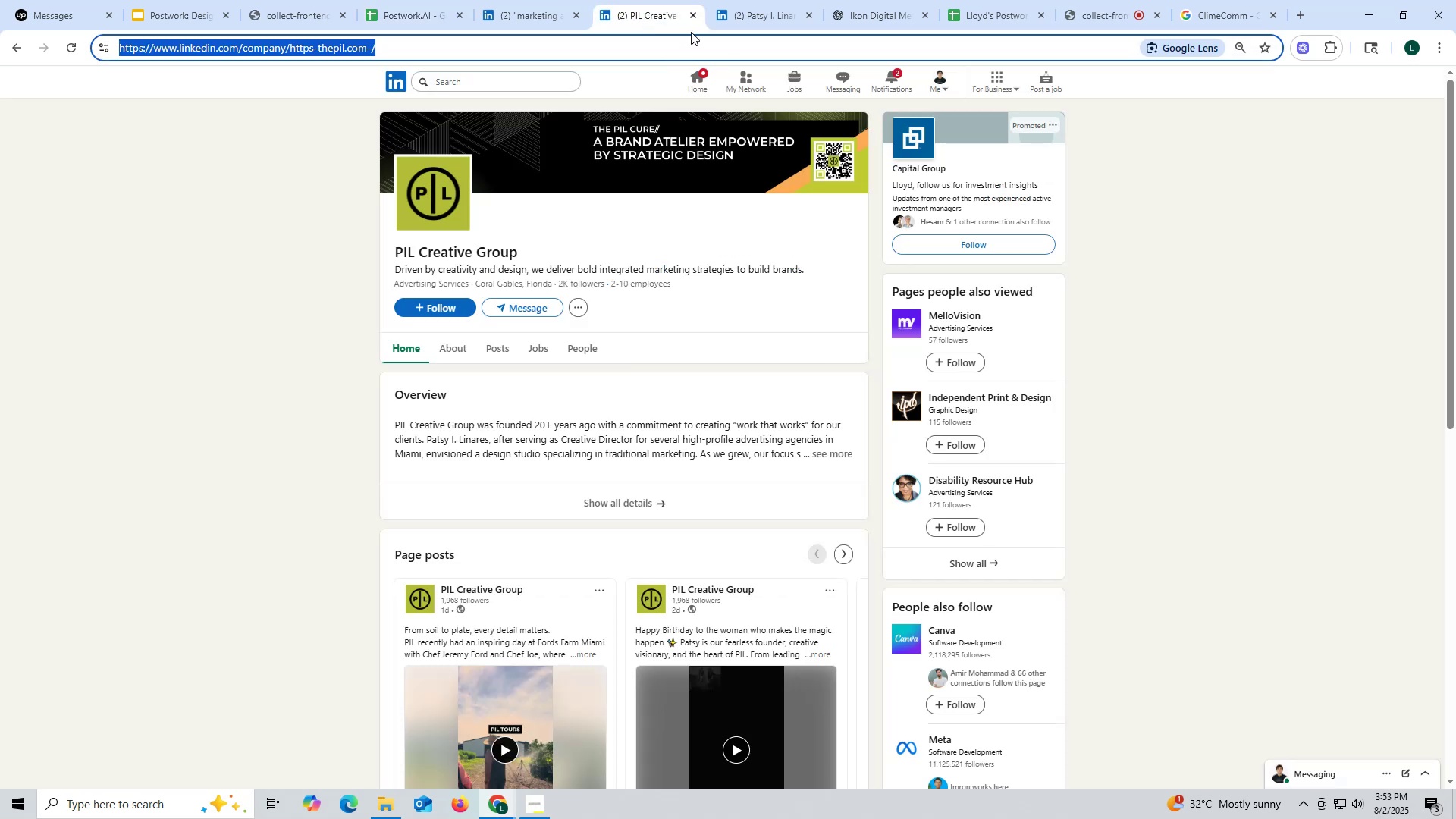 
left_click([691, 14])
 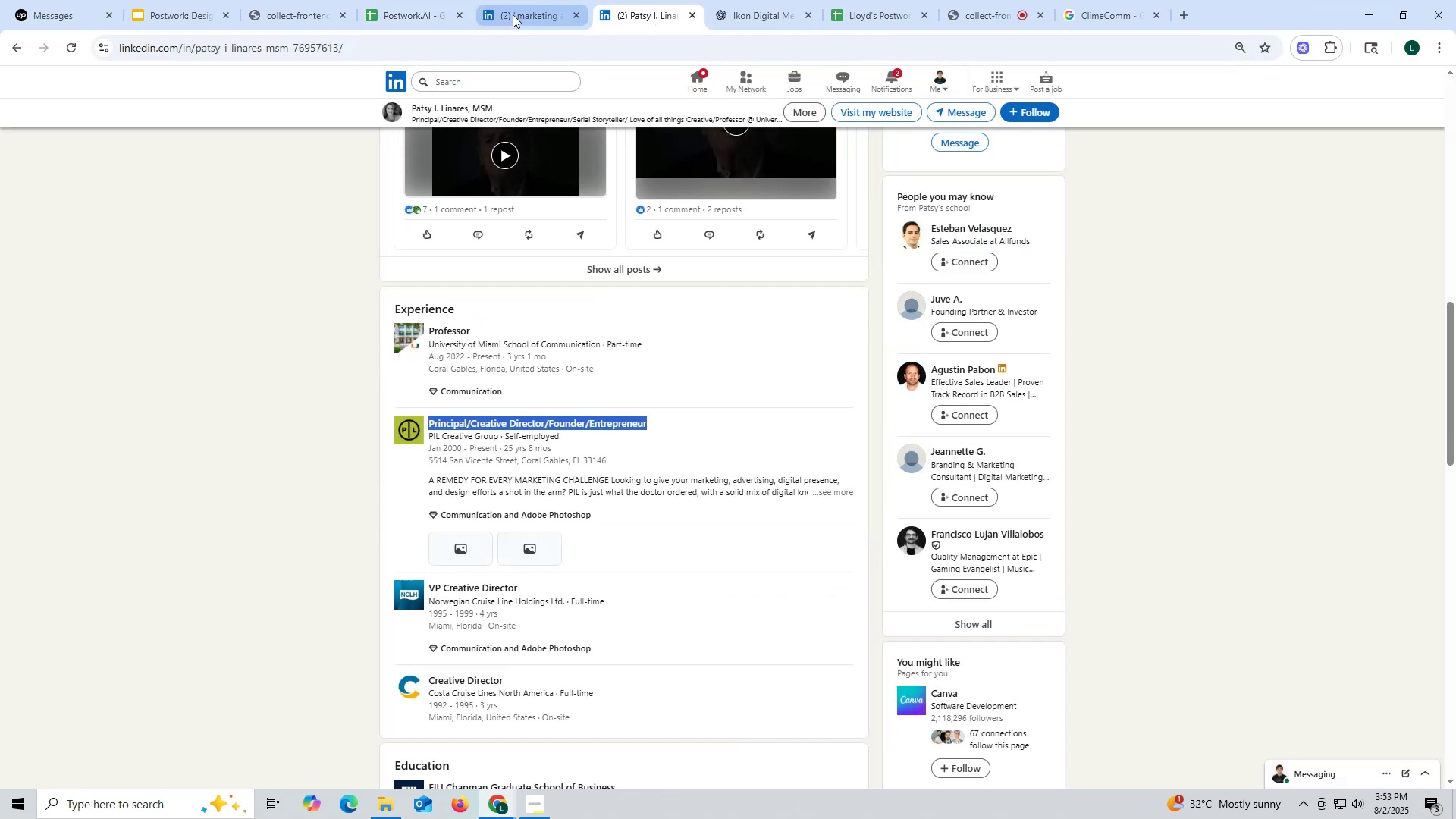 
left_click([513, 14])
 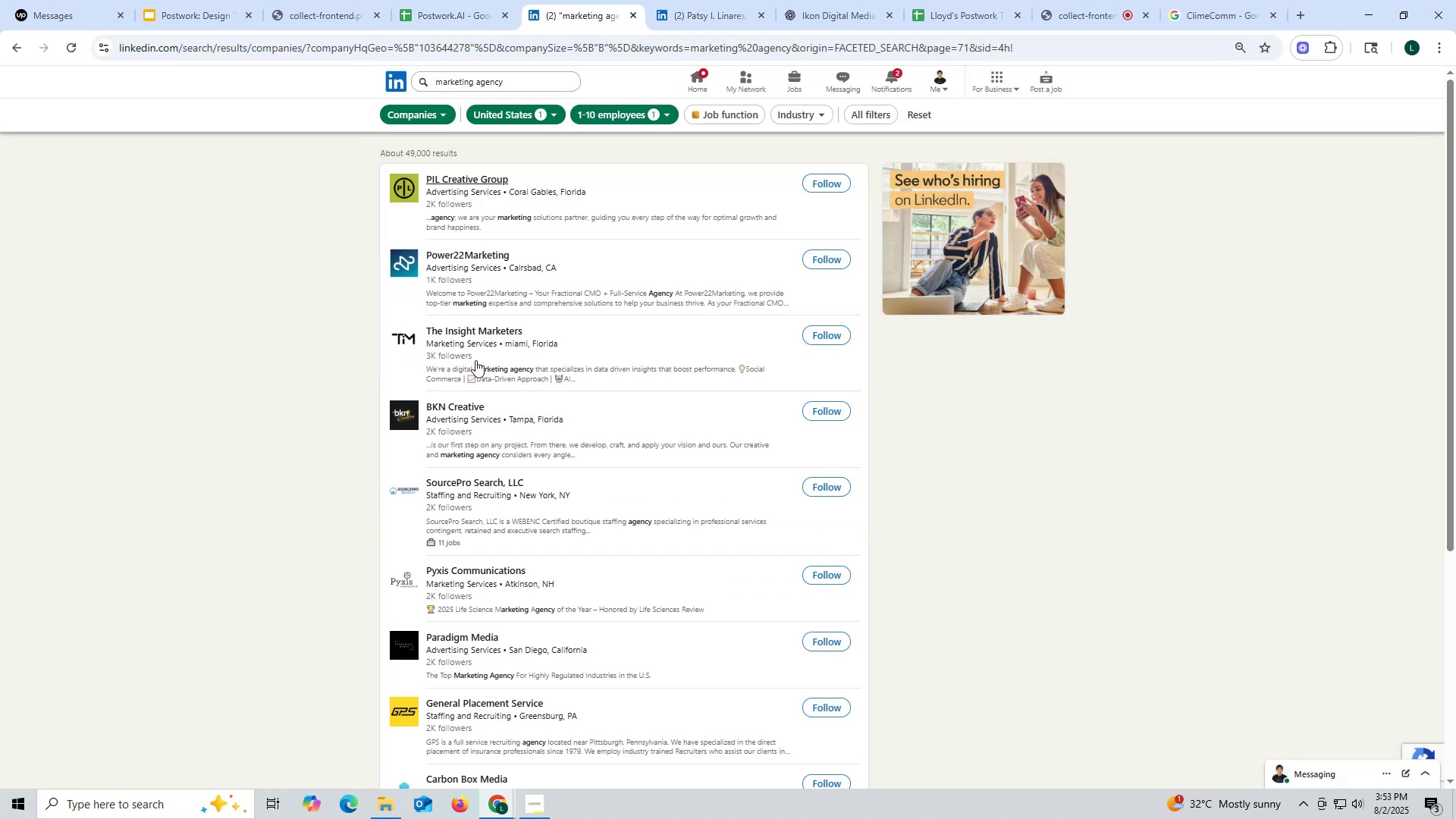 
scroll: coordinate [541, 448], scroll_direction: down, amount: 6.0
 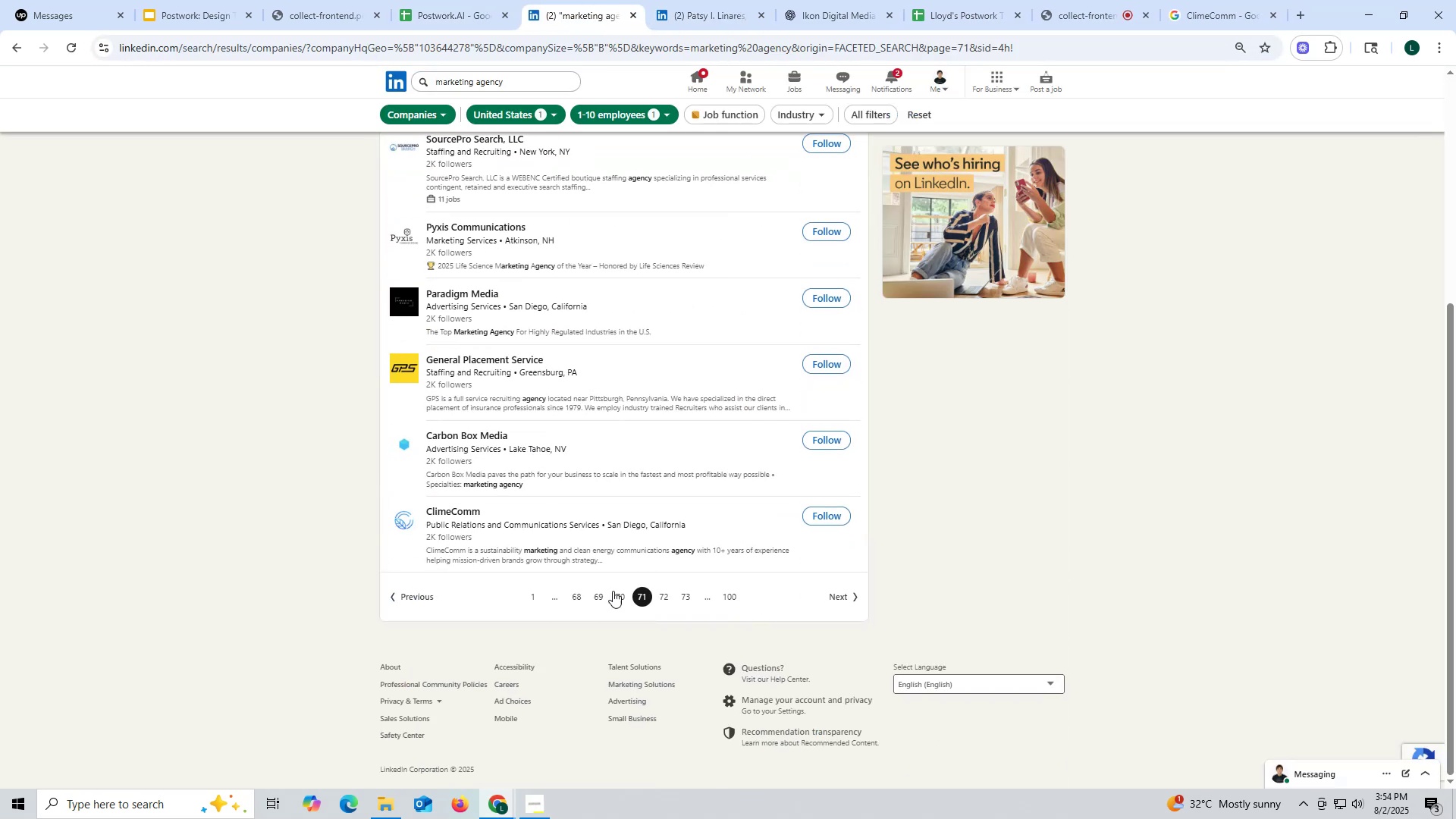 
left_click([620, 594])
 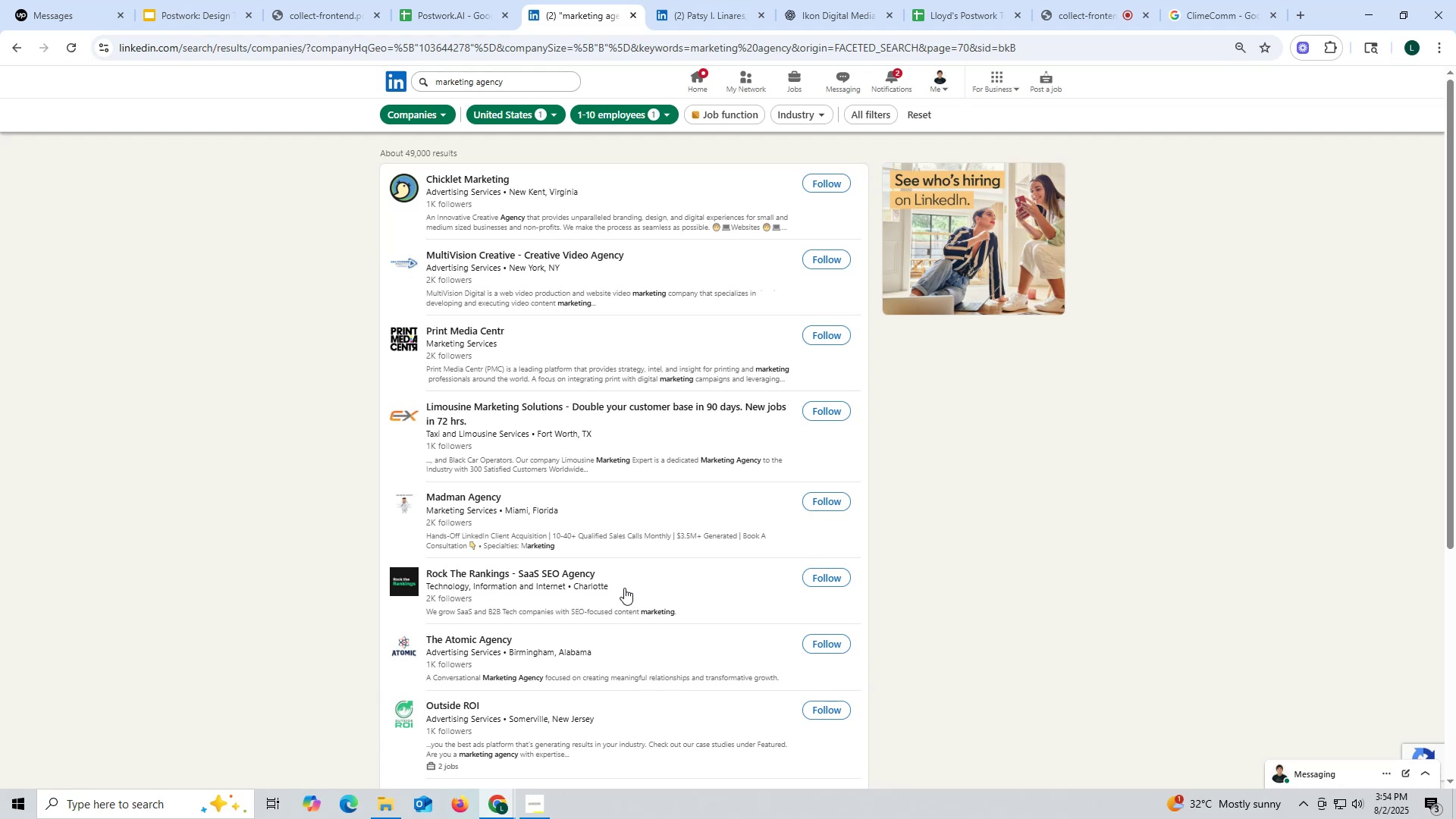 
wait(8.14)
 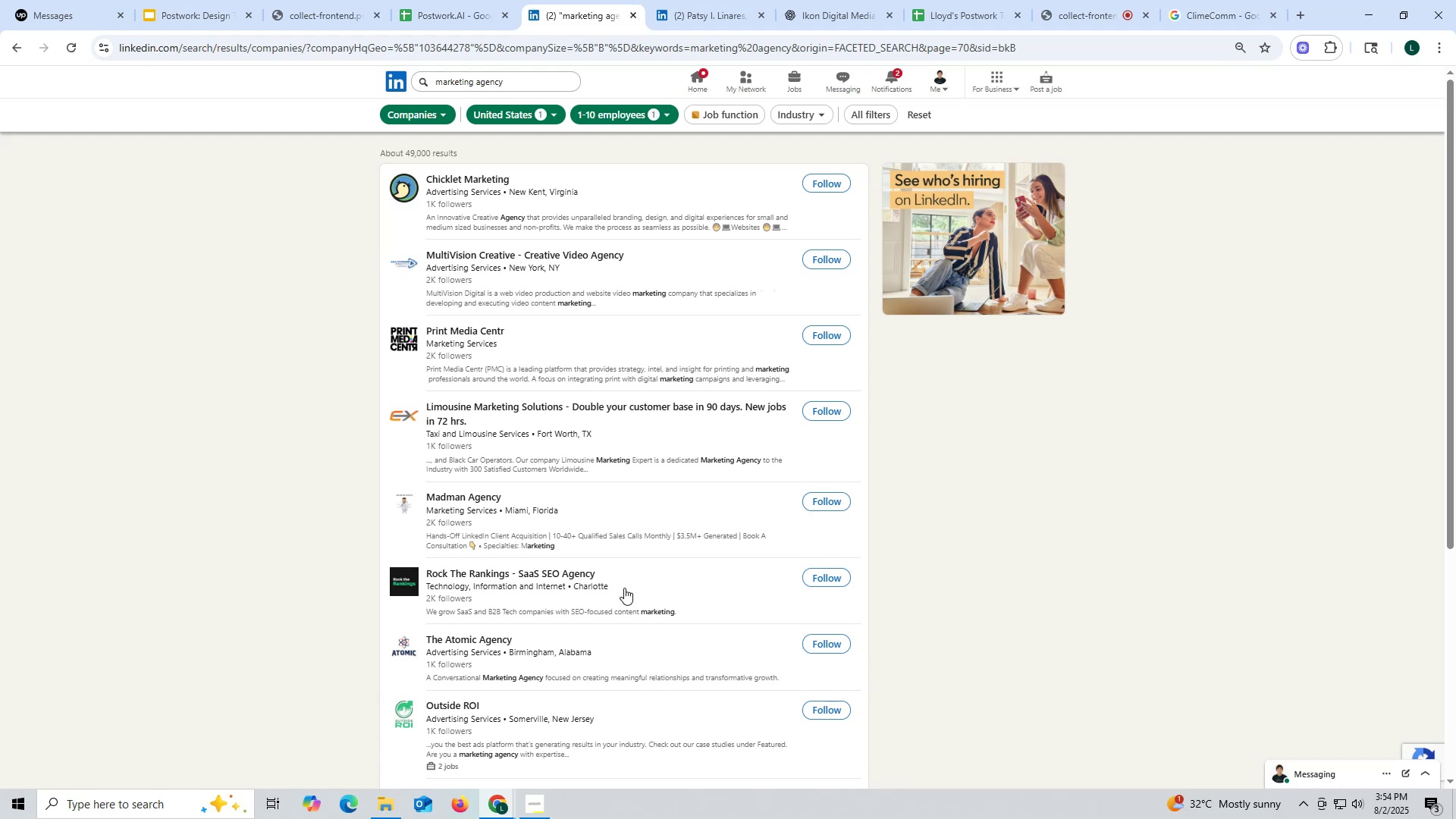 
scroll: coordinate [554, 506], scroll_direction: down, amount: 10.0
 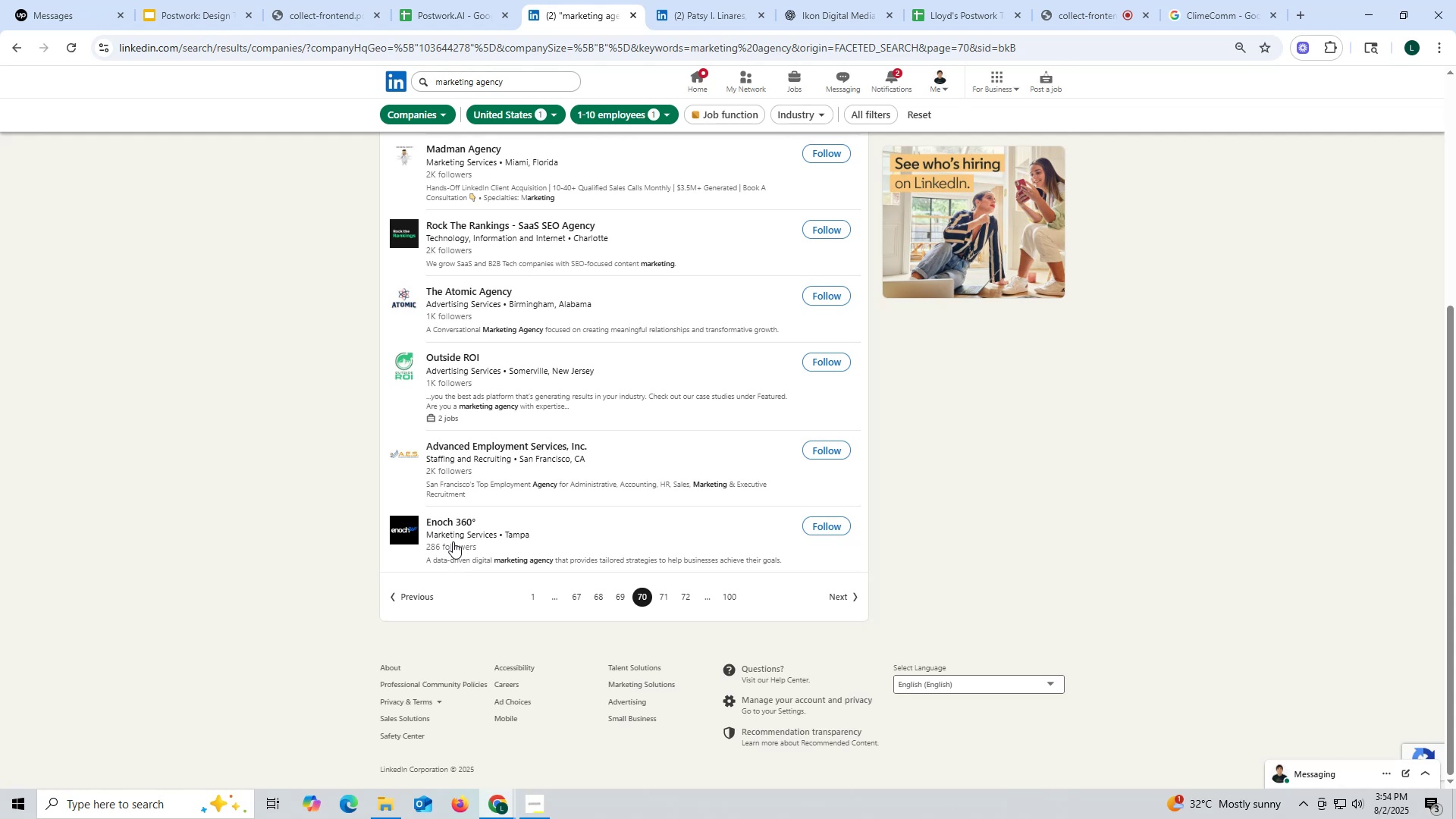 
right_click([444, 519])
 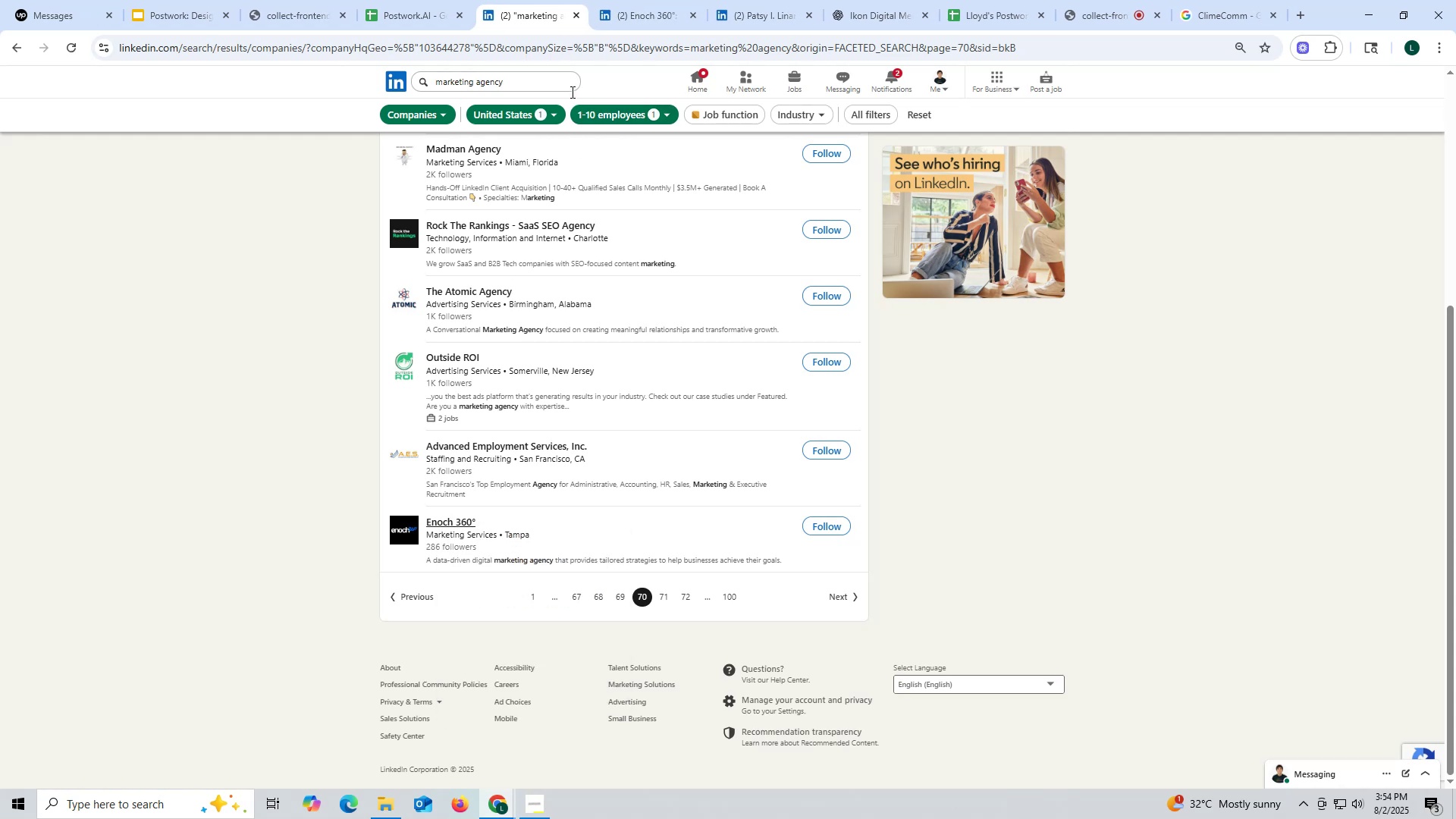 
wait(5.48)
 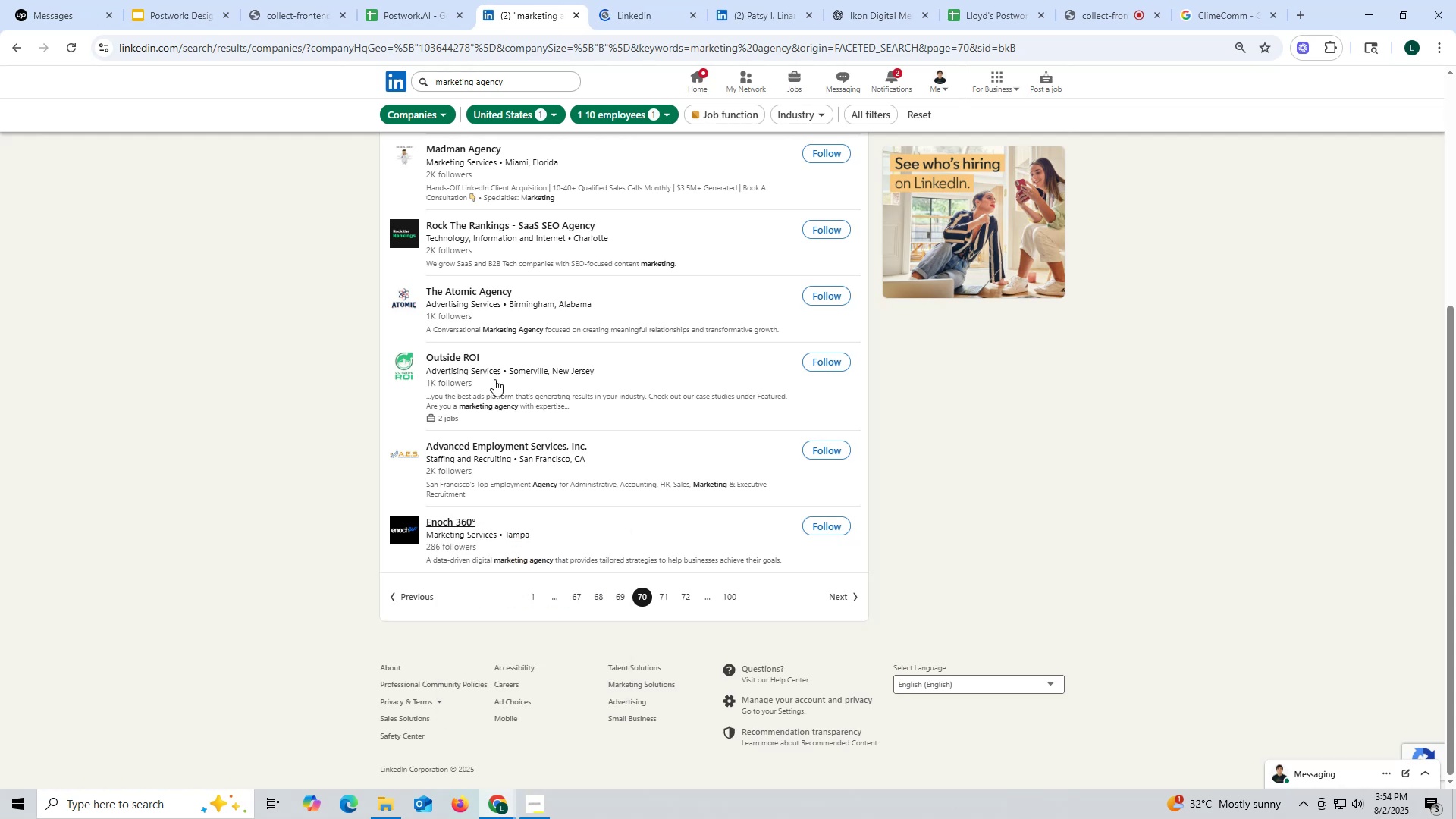 
left_click([643, 14])
 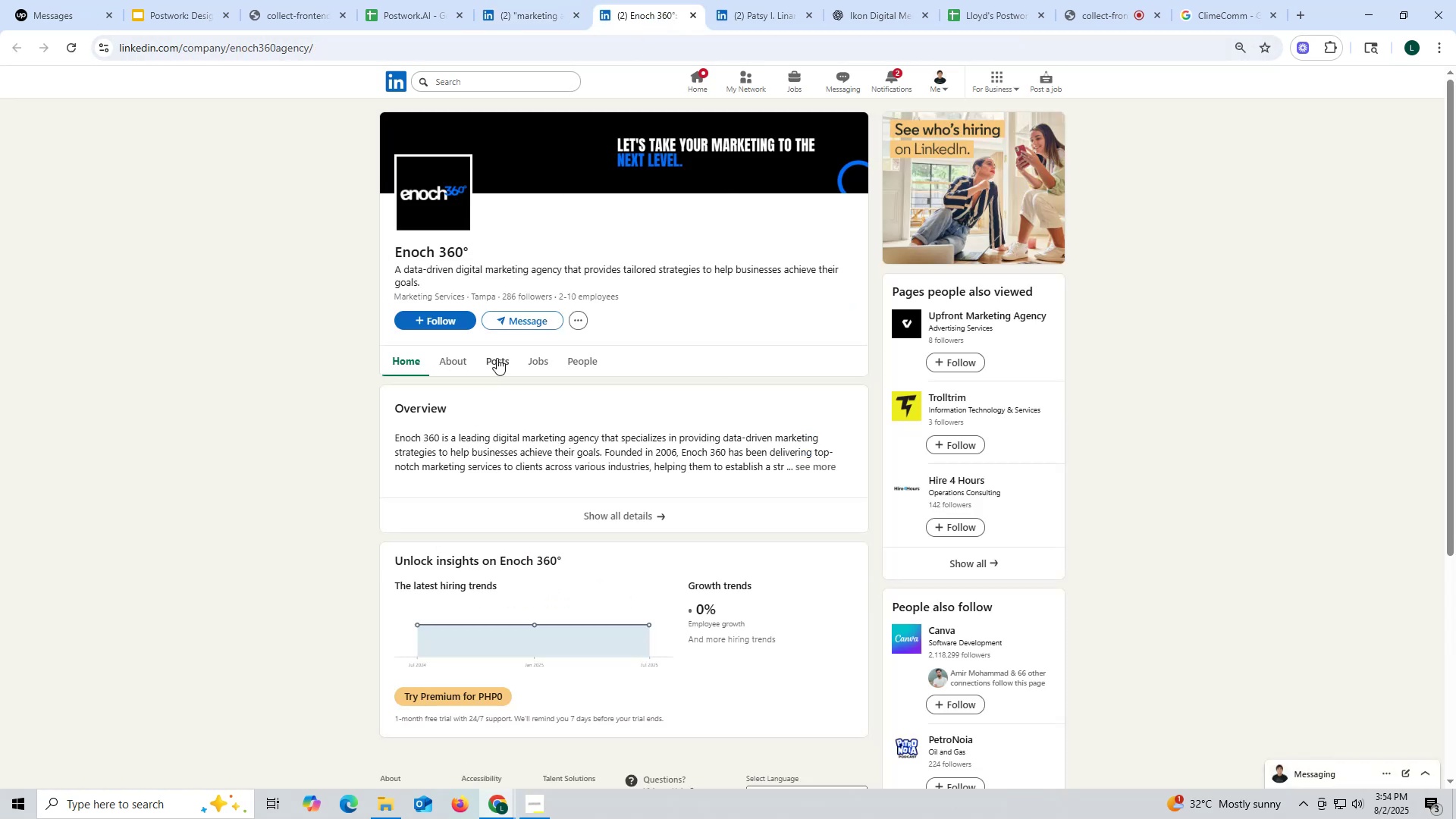 
left_click([498, 351])
 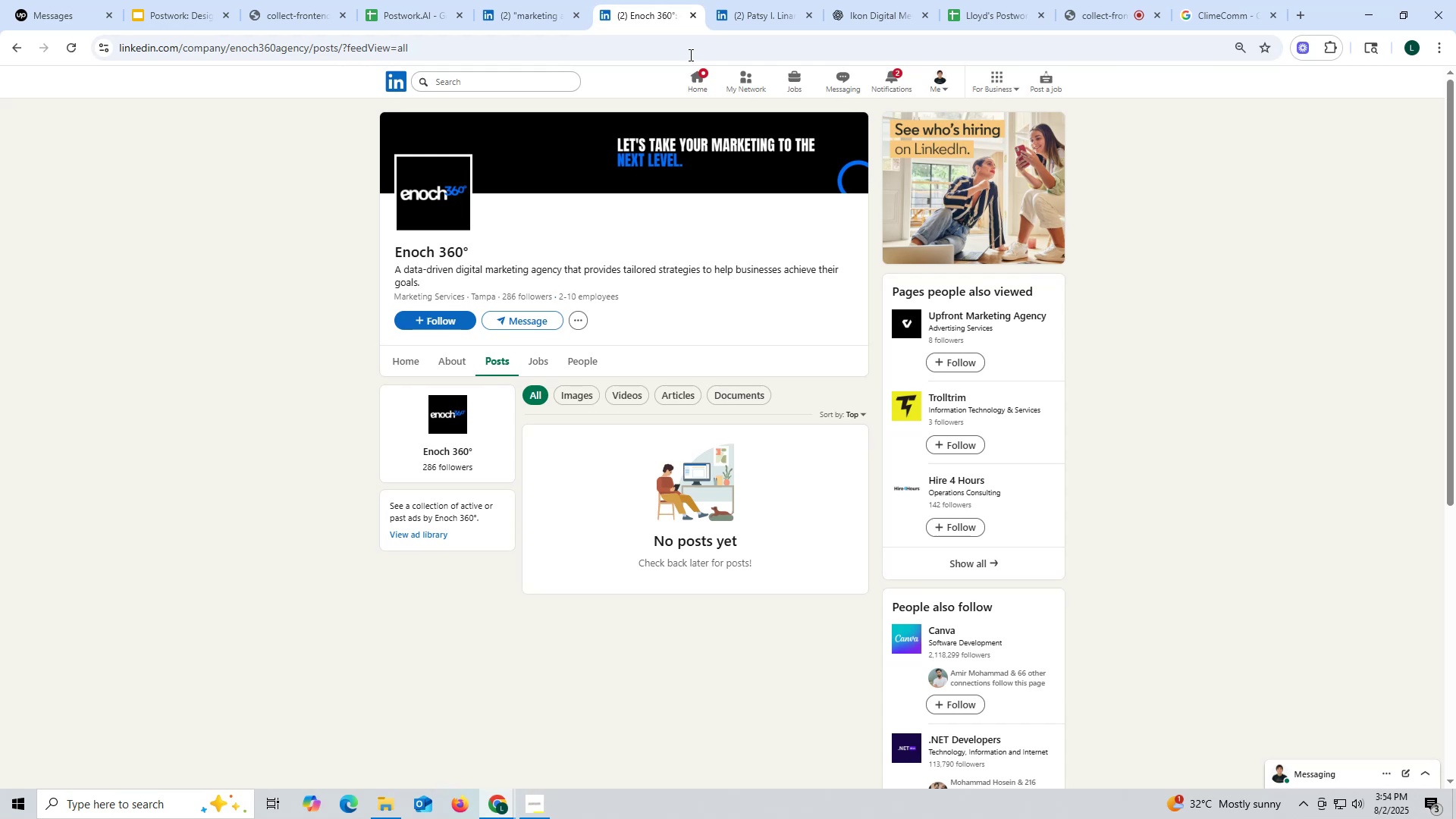 
left_click([695, 16])
 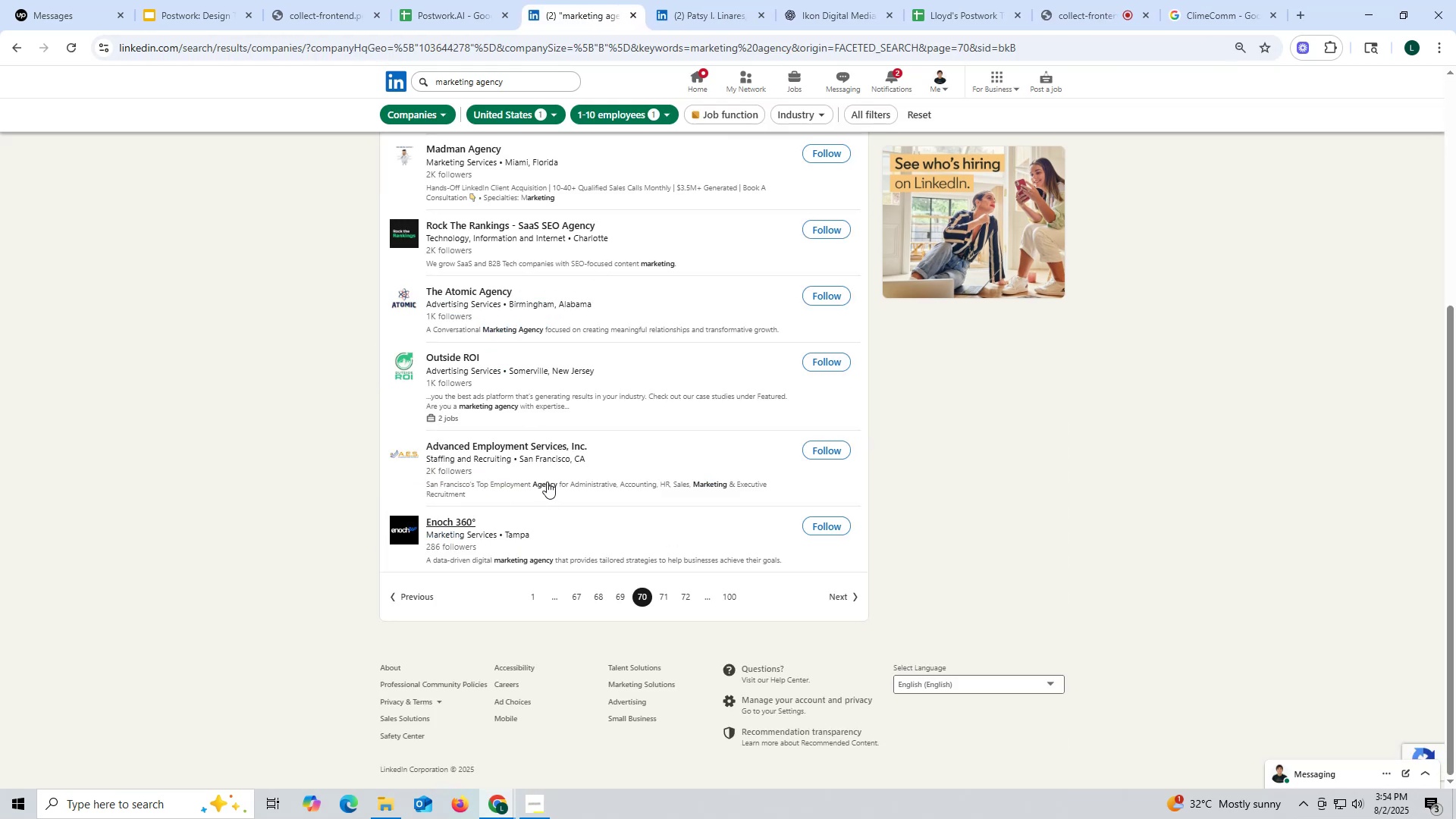 
right_click([497, 443])
 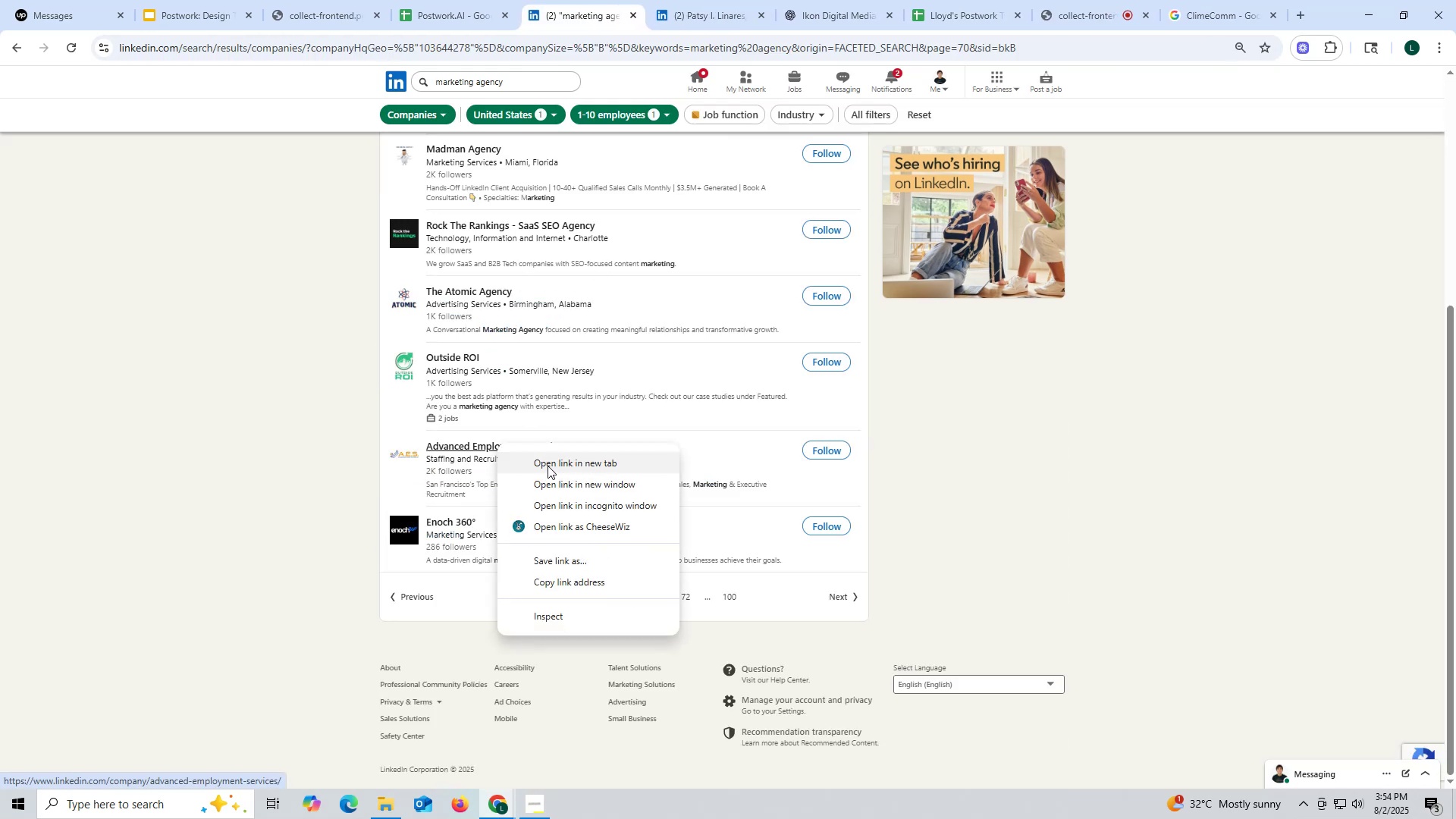 
left_click([548, 464])
 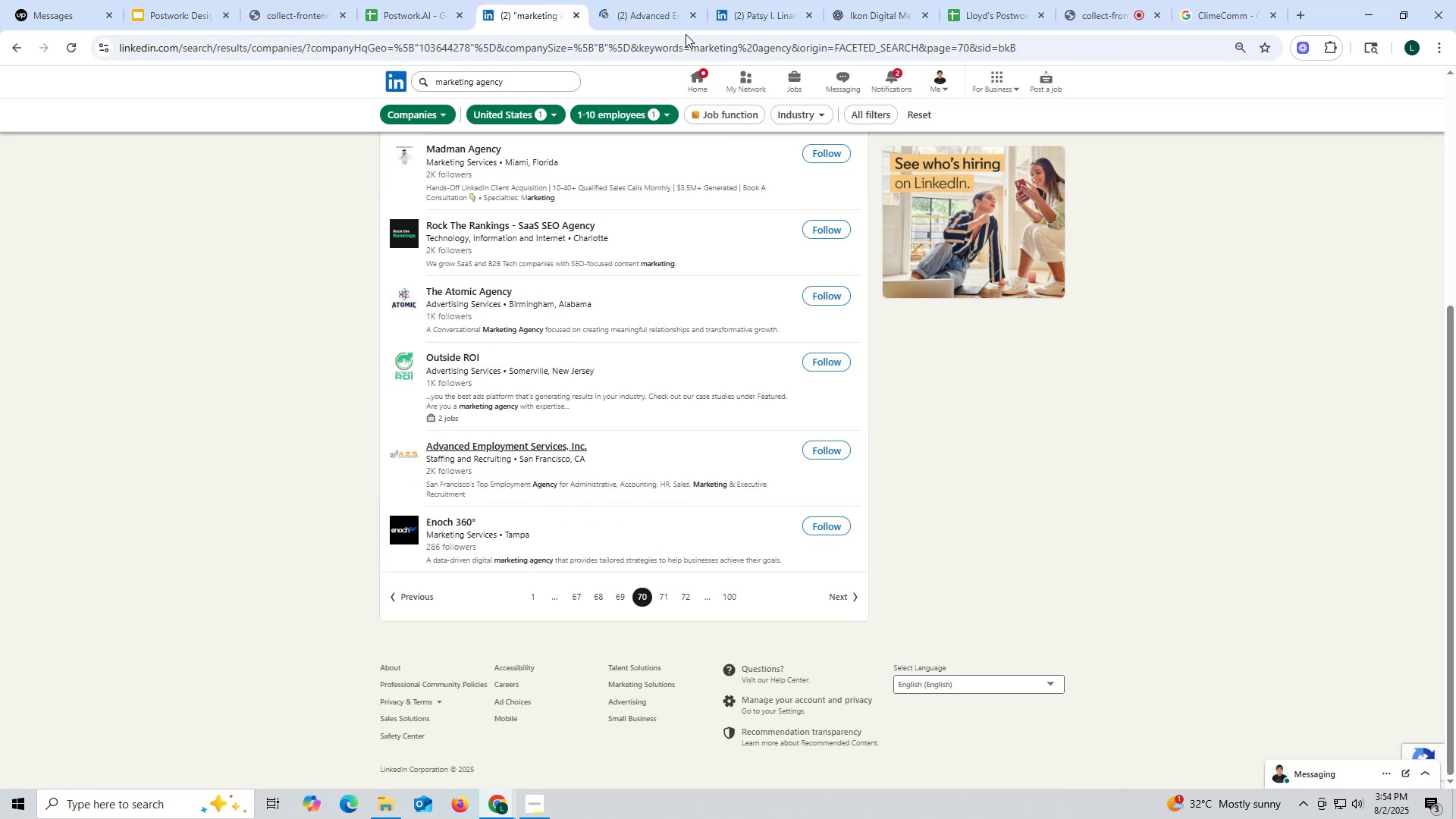 
left_click([644, 18])
 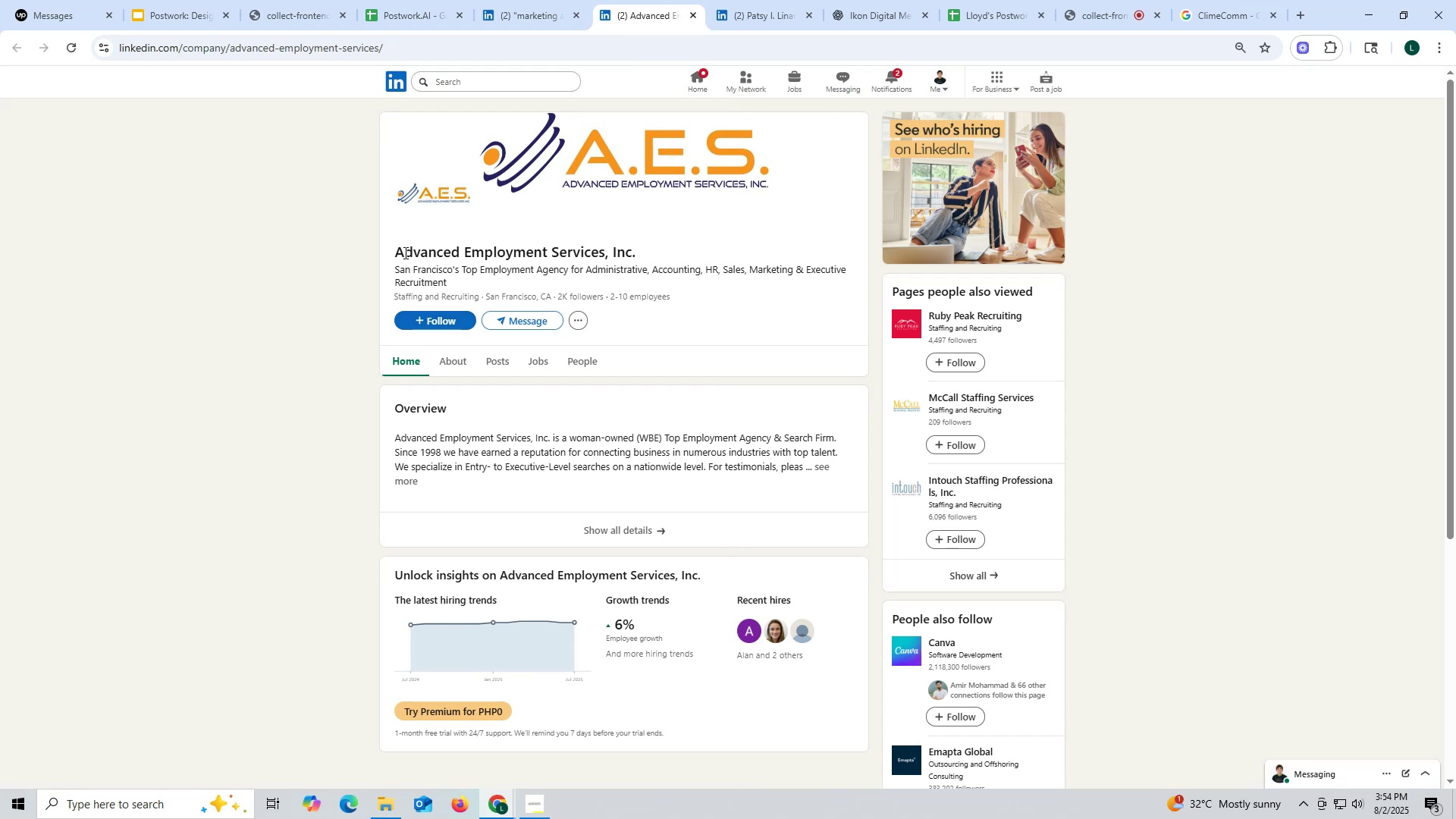 
left_click([450, 363])
 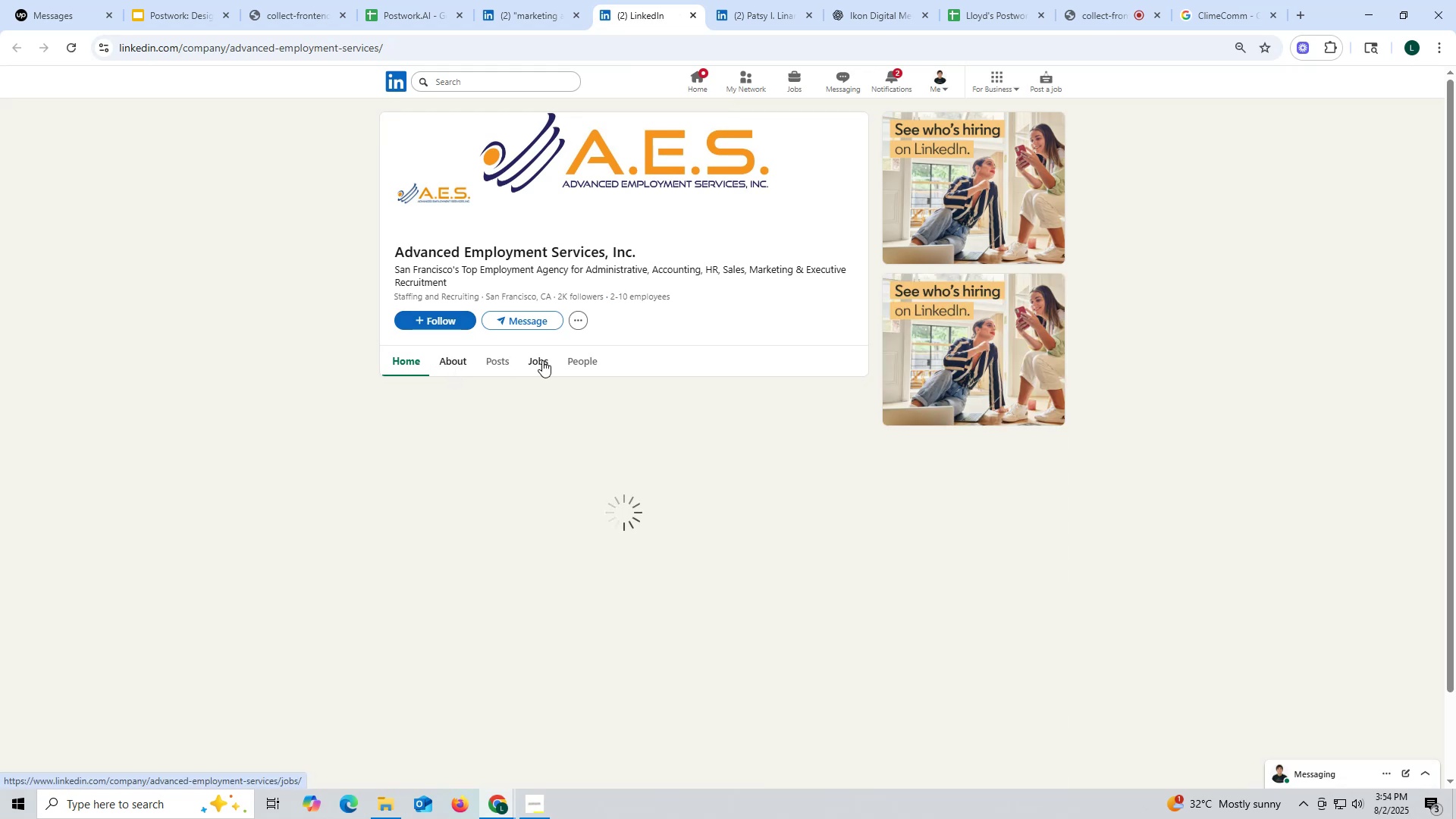 
left_click([543, 360])
 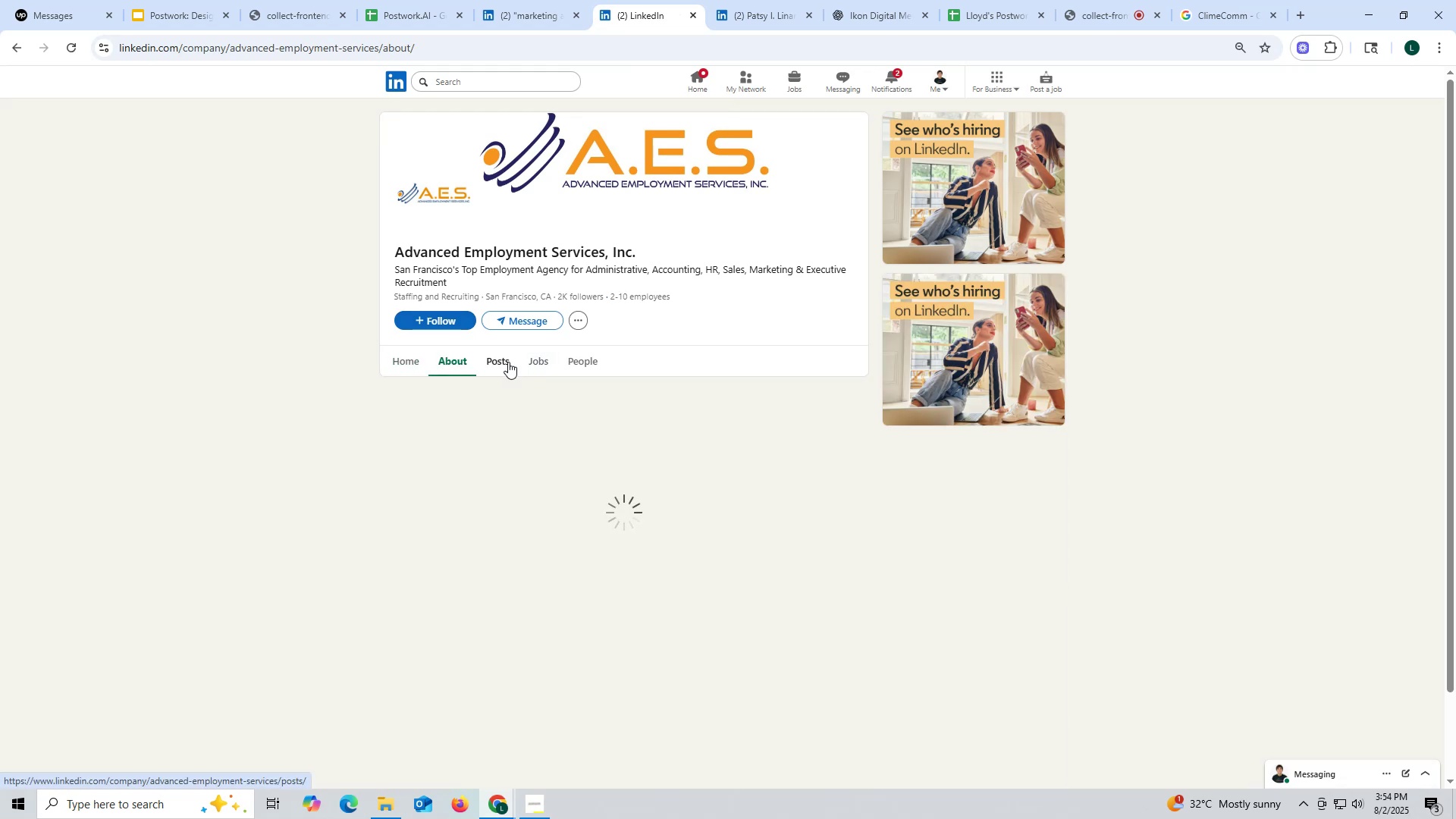 
left_click([507, 362])
 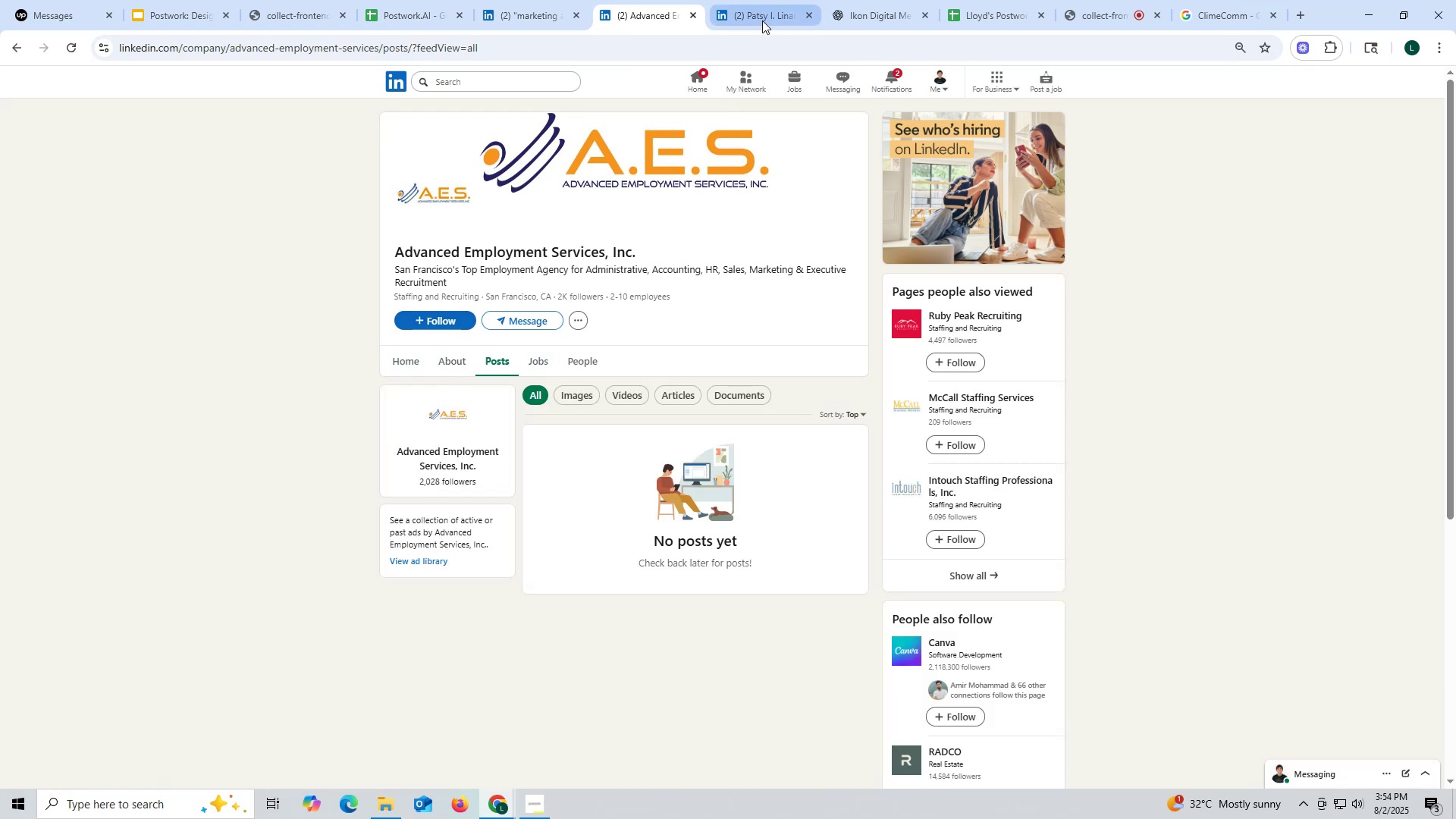 
left_click([695, 12])
 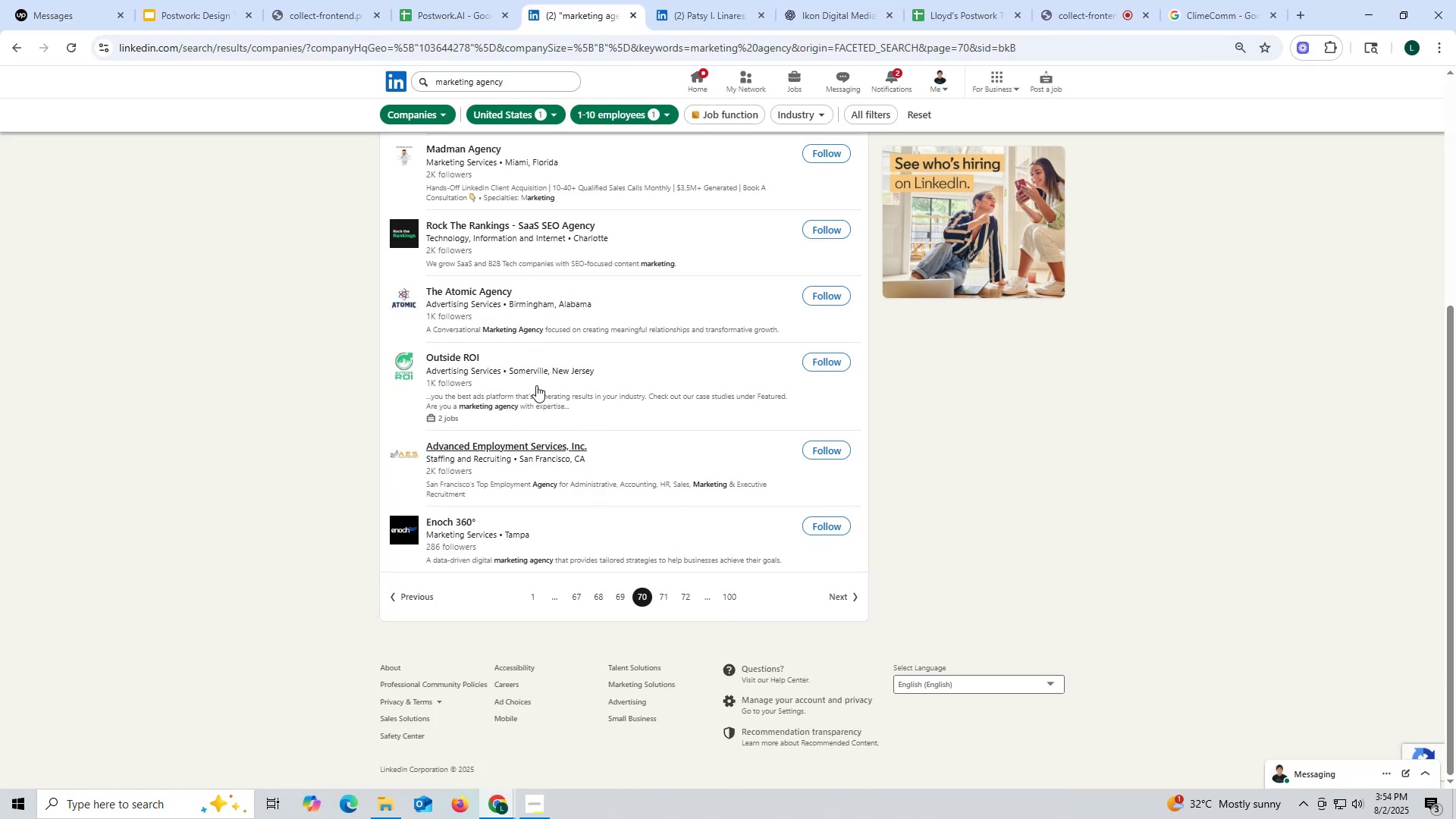 
right_click([453, 357])
 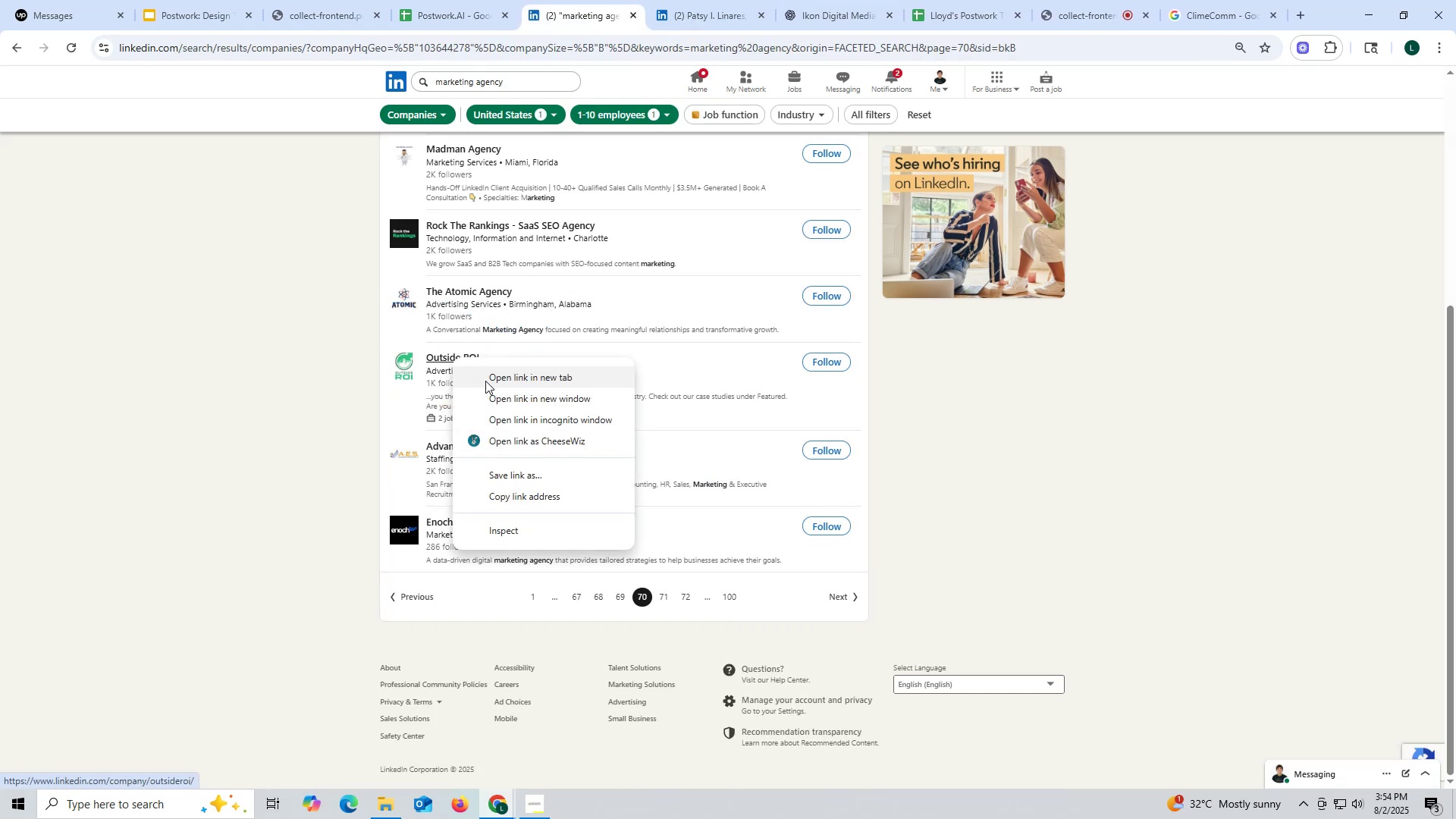 
left_click([485, 381])
 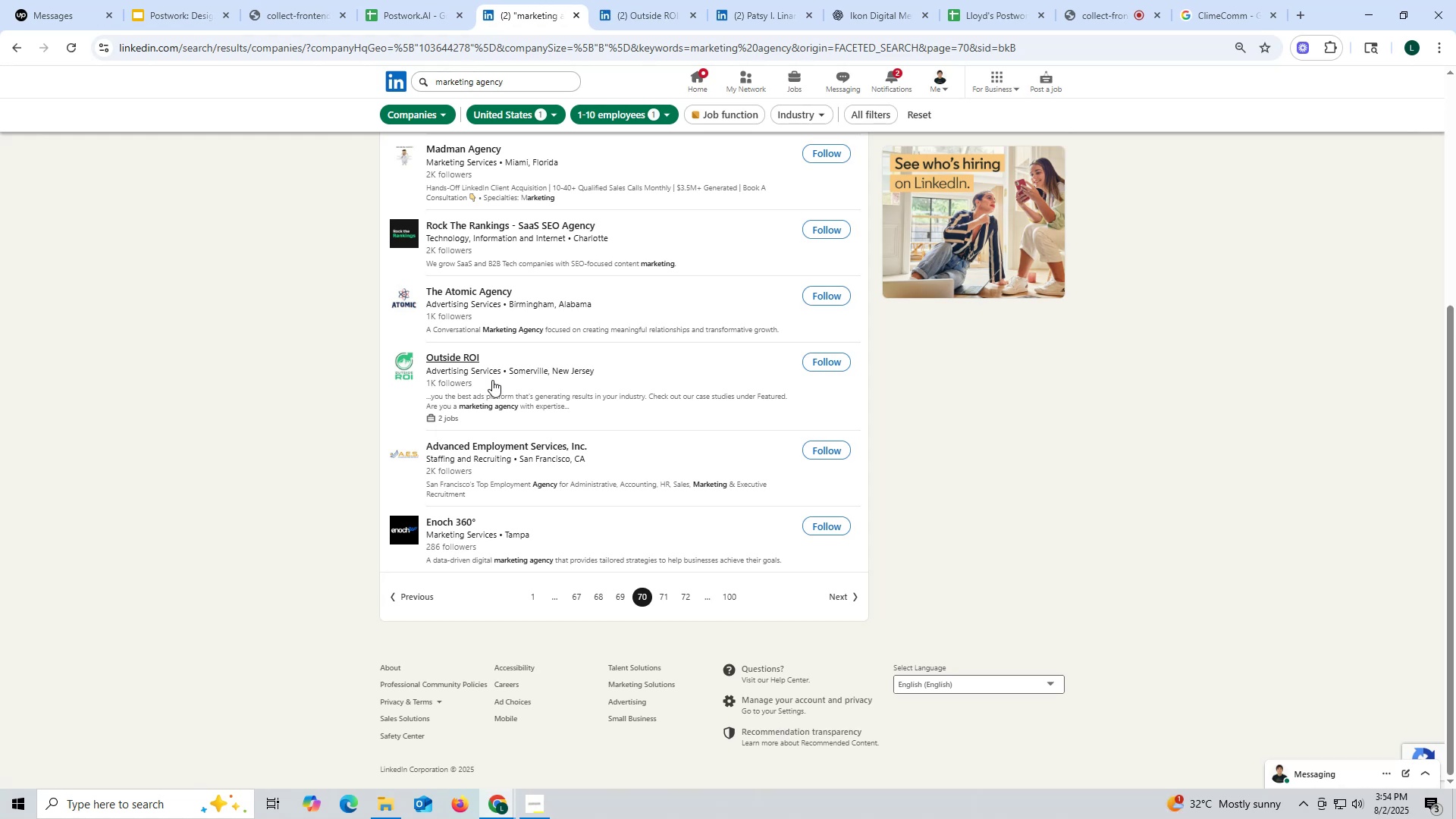 
wait(11.94)
 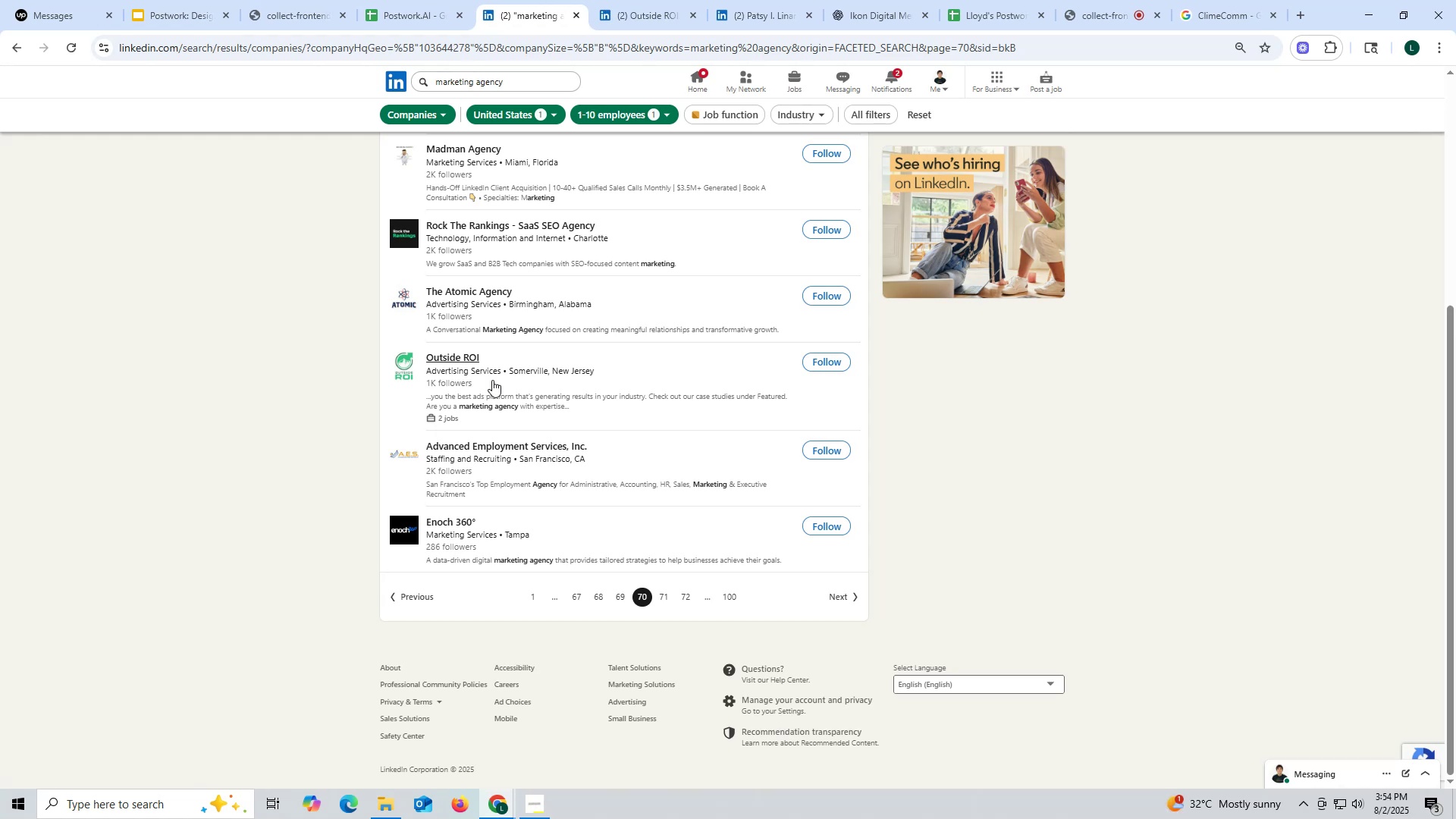 
left_click([657, 12])
 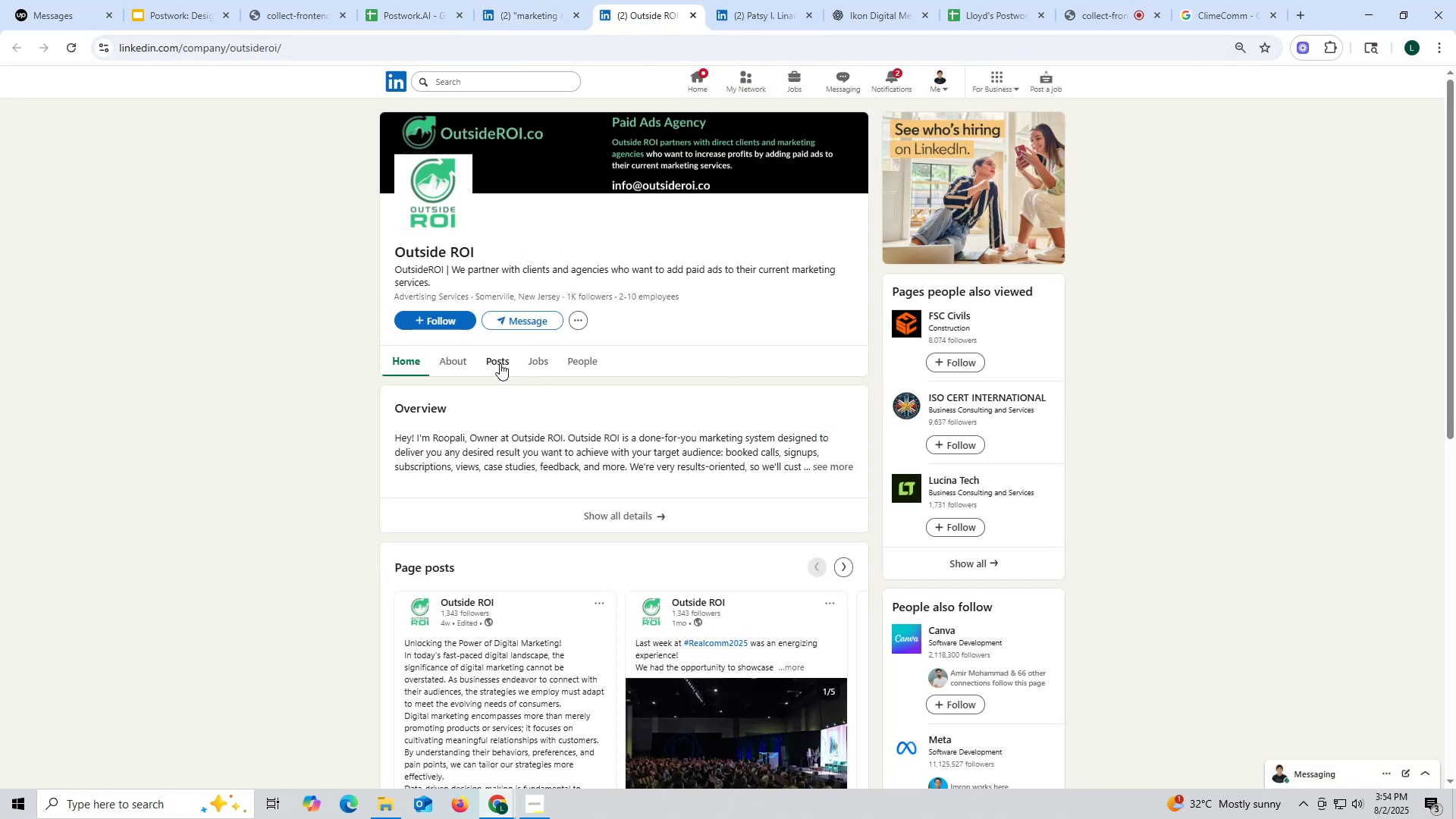 
left_click([486, 369])
 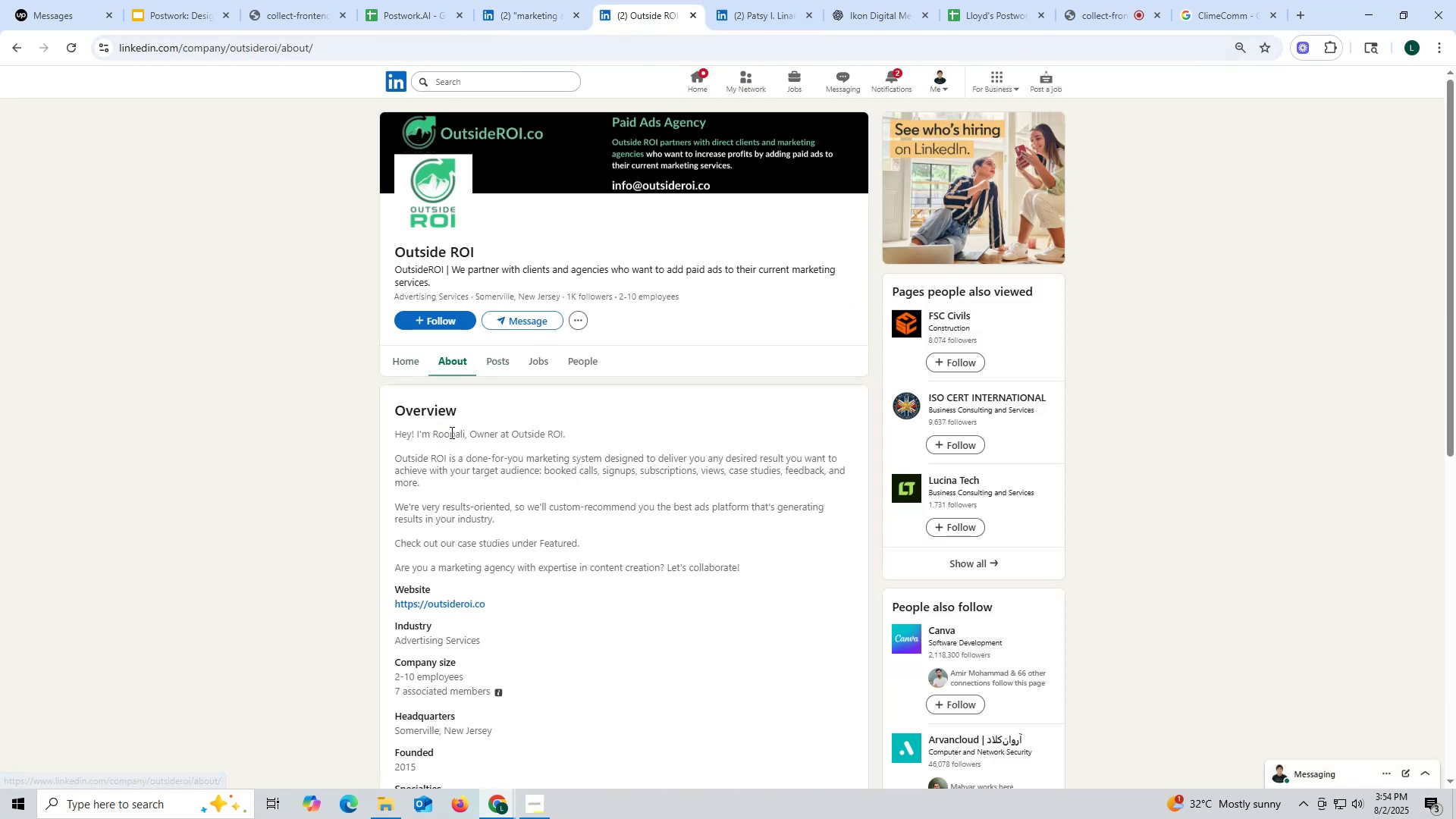 
left_click_drag(start_coordinate=[385, 603], to_coordinate=[526, 603])
 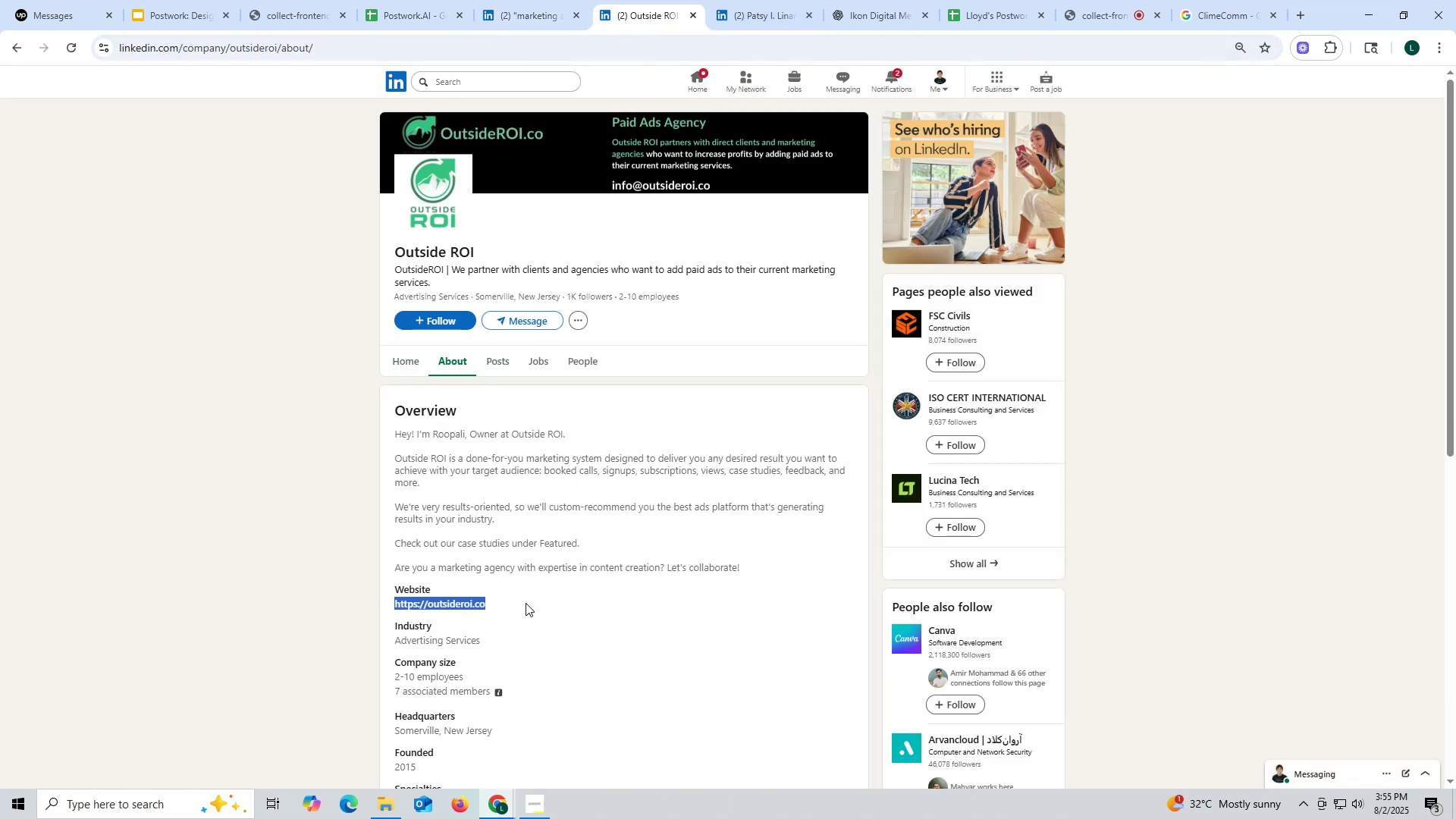 
key(Control+ControlLeft)
 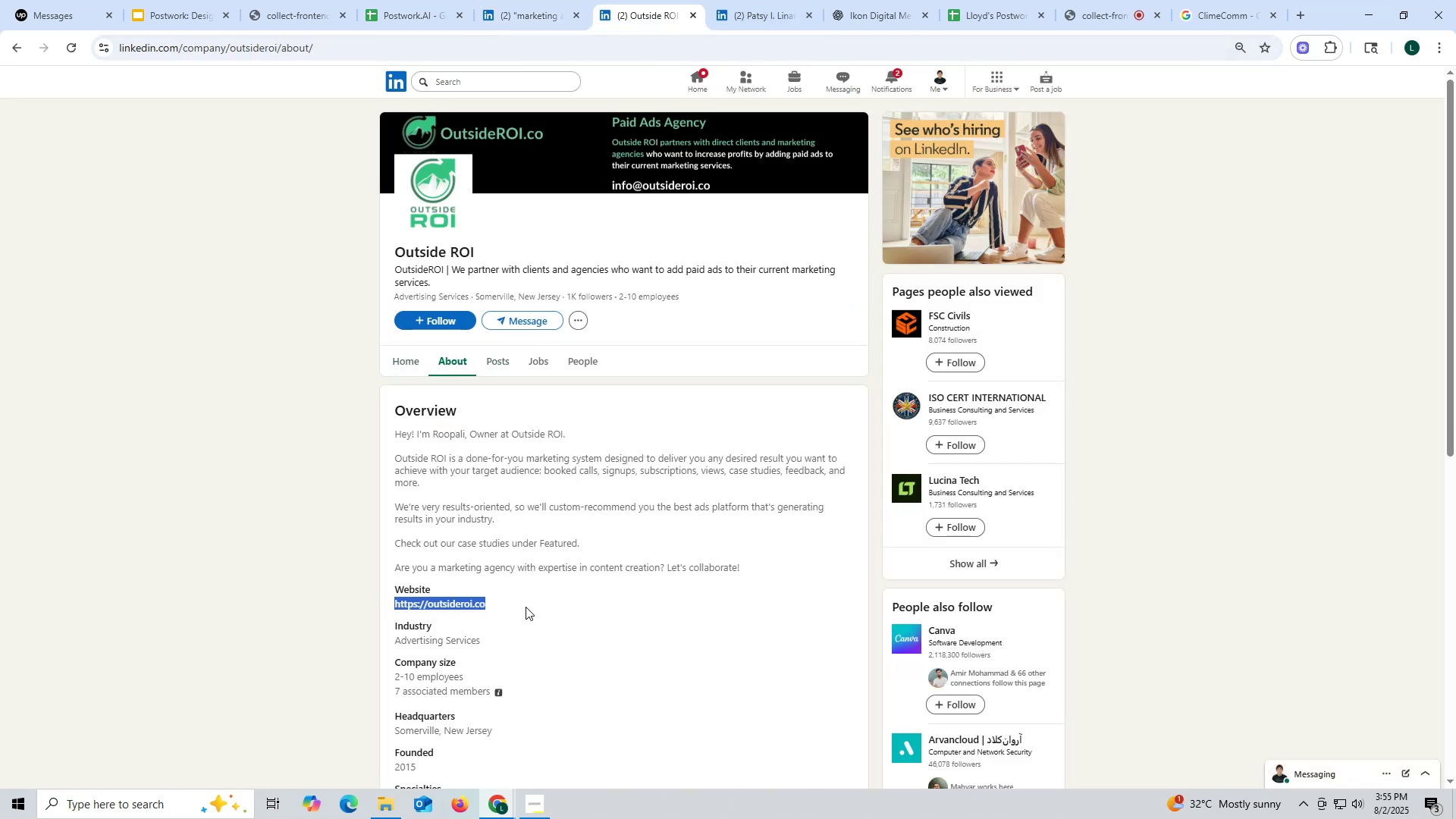 
key(Control+C)
 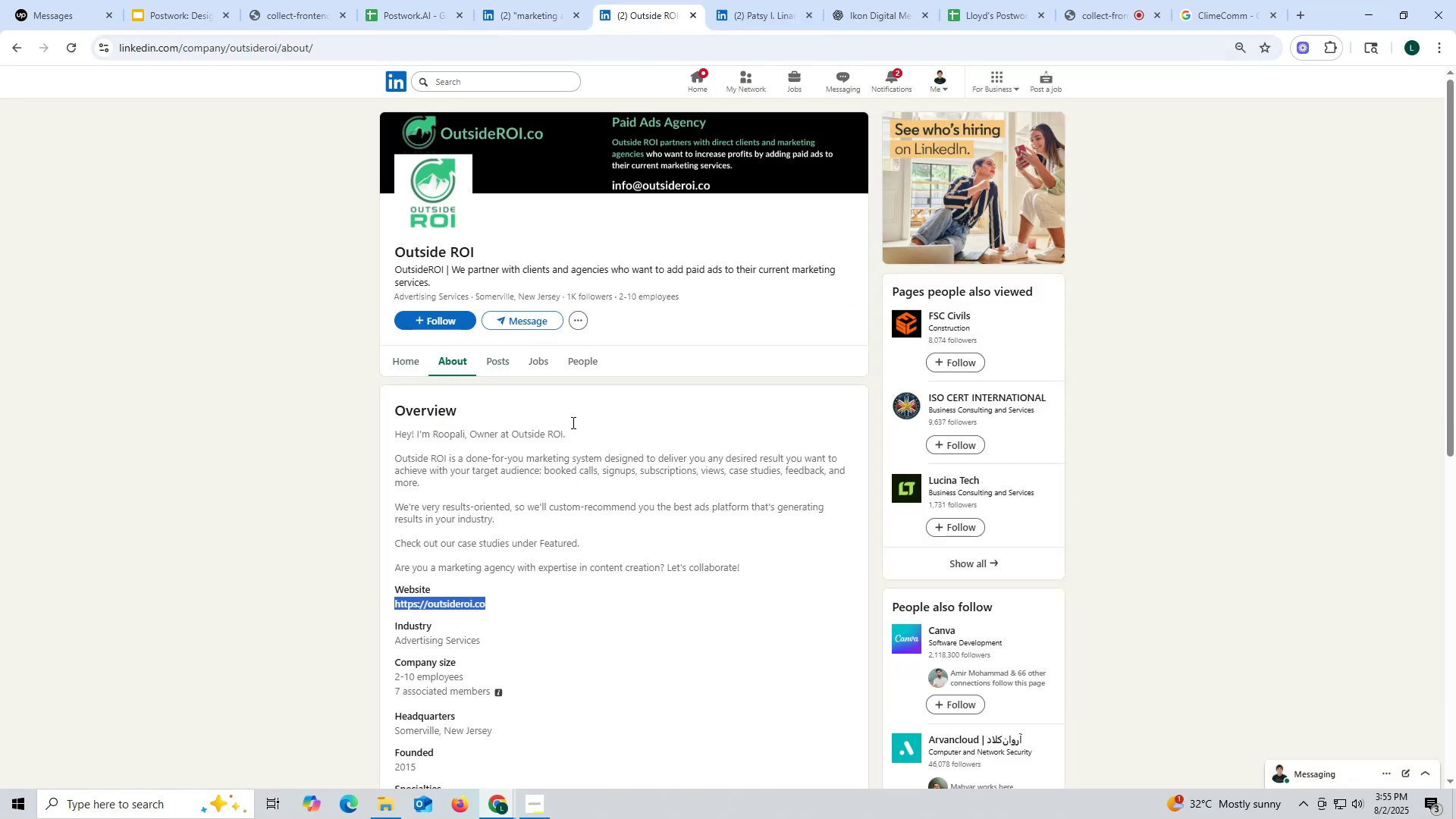 
key(Control+ControlLeft)
 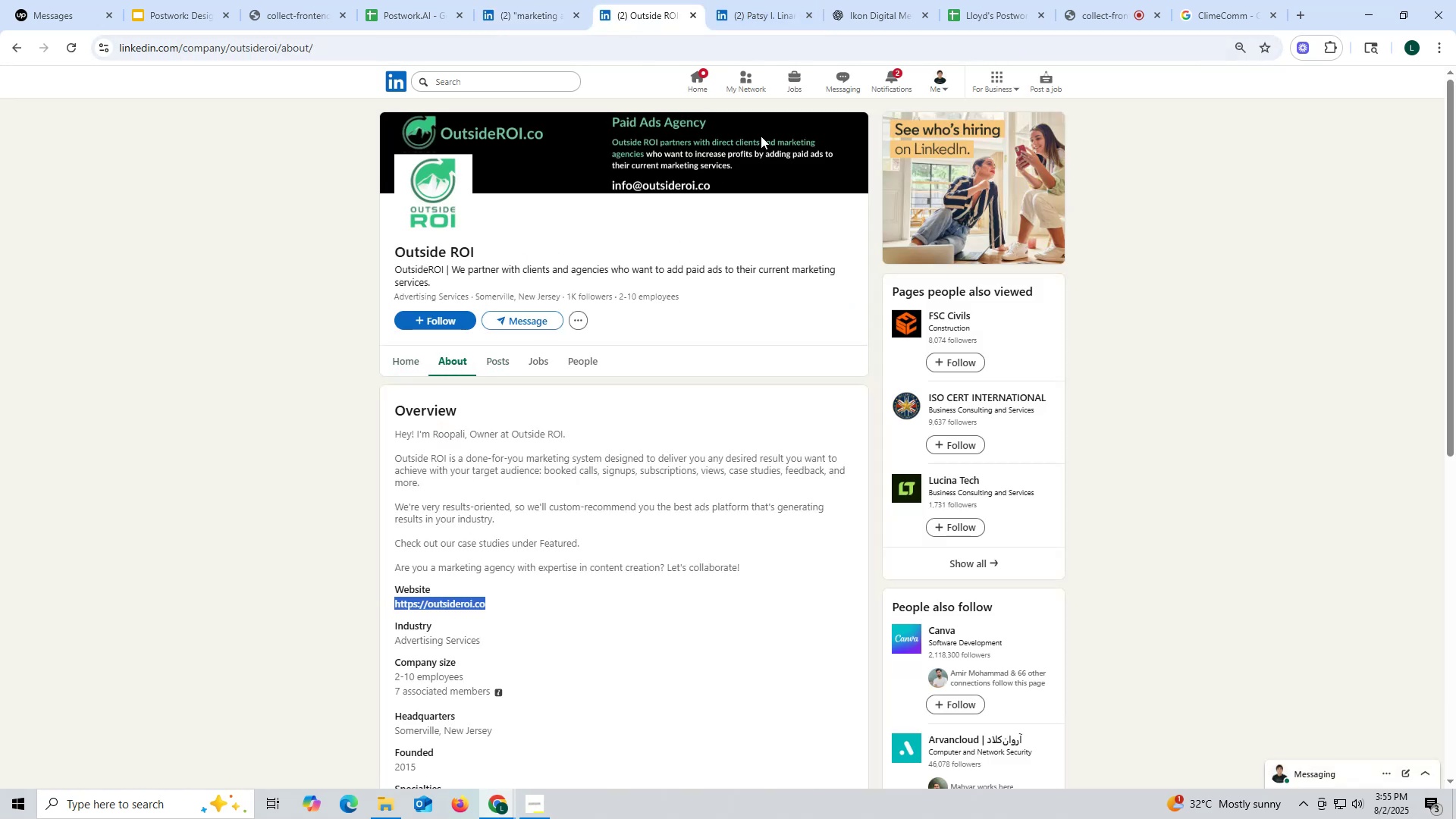 
key(Control+C)
 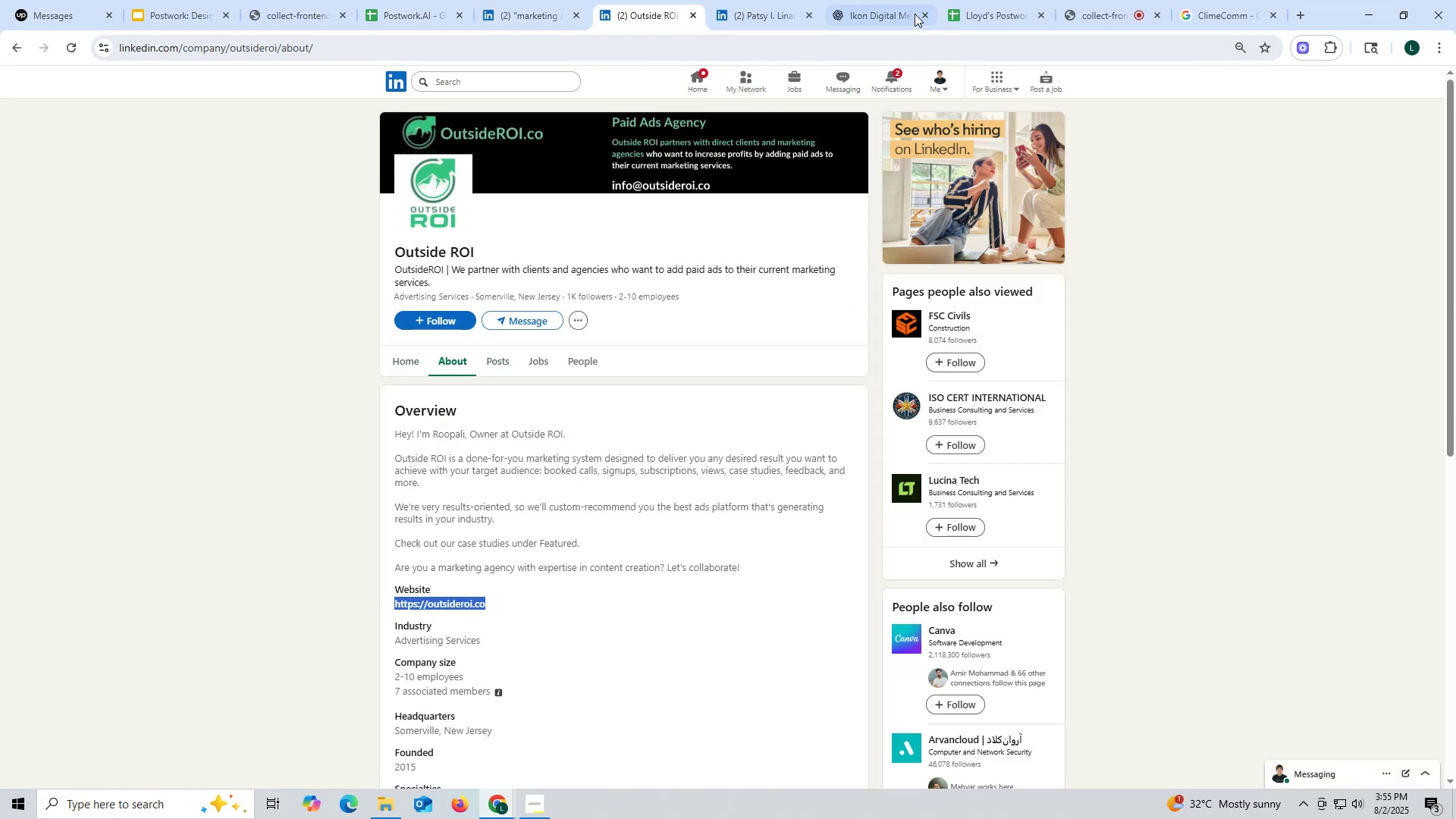 
left_click([916, 14])
 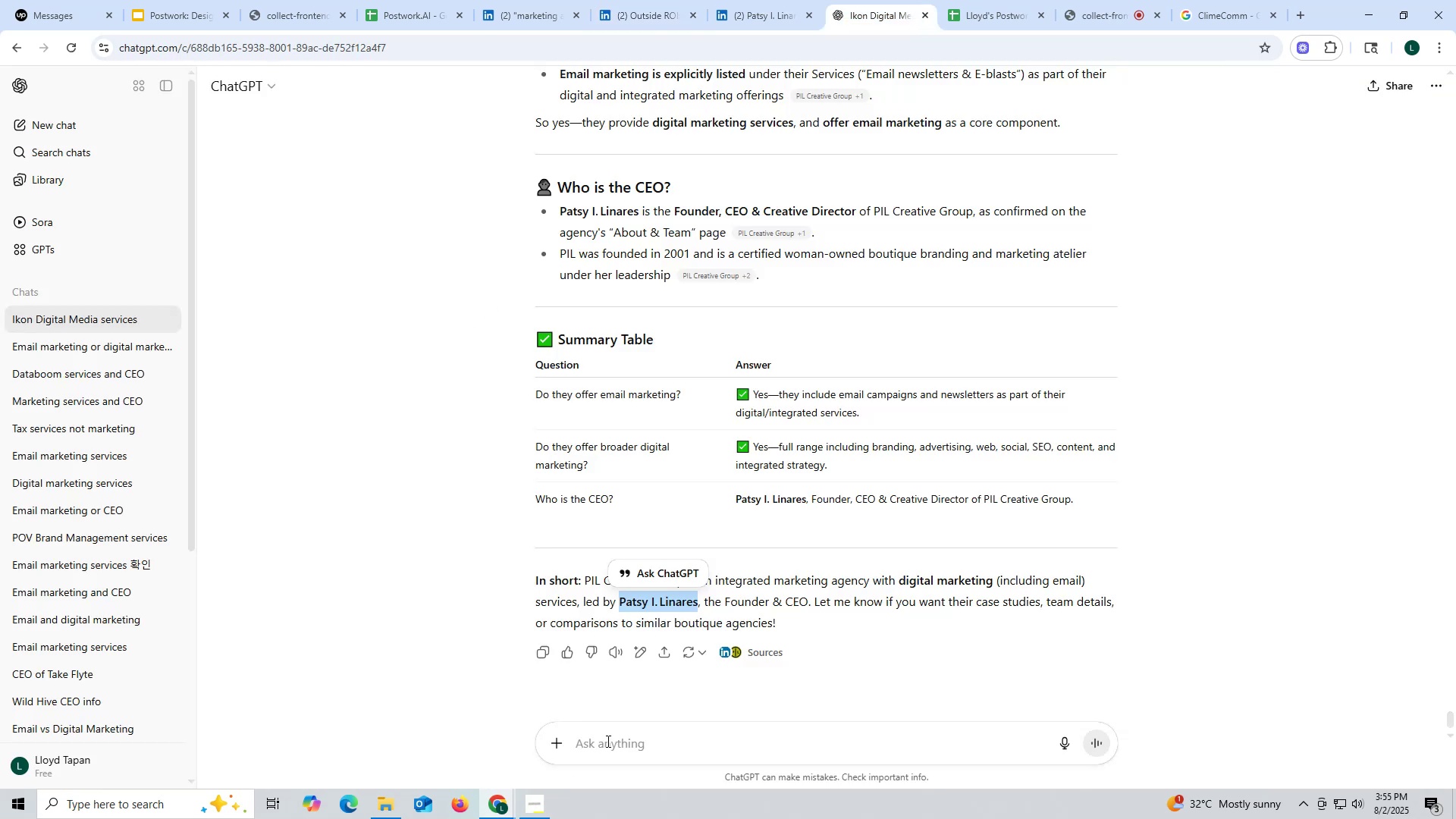 
left_click([608, 739])
 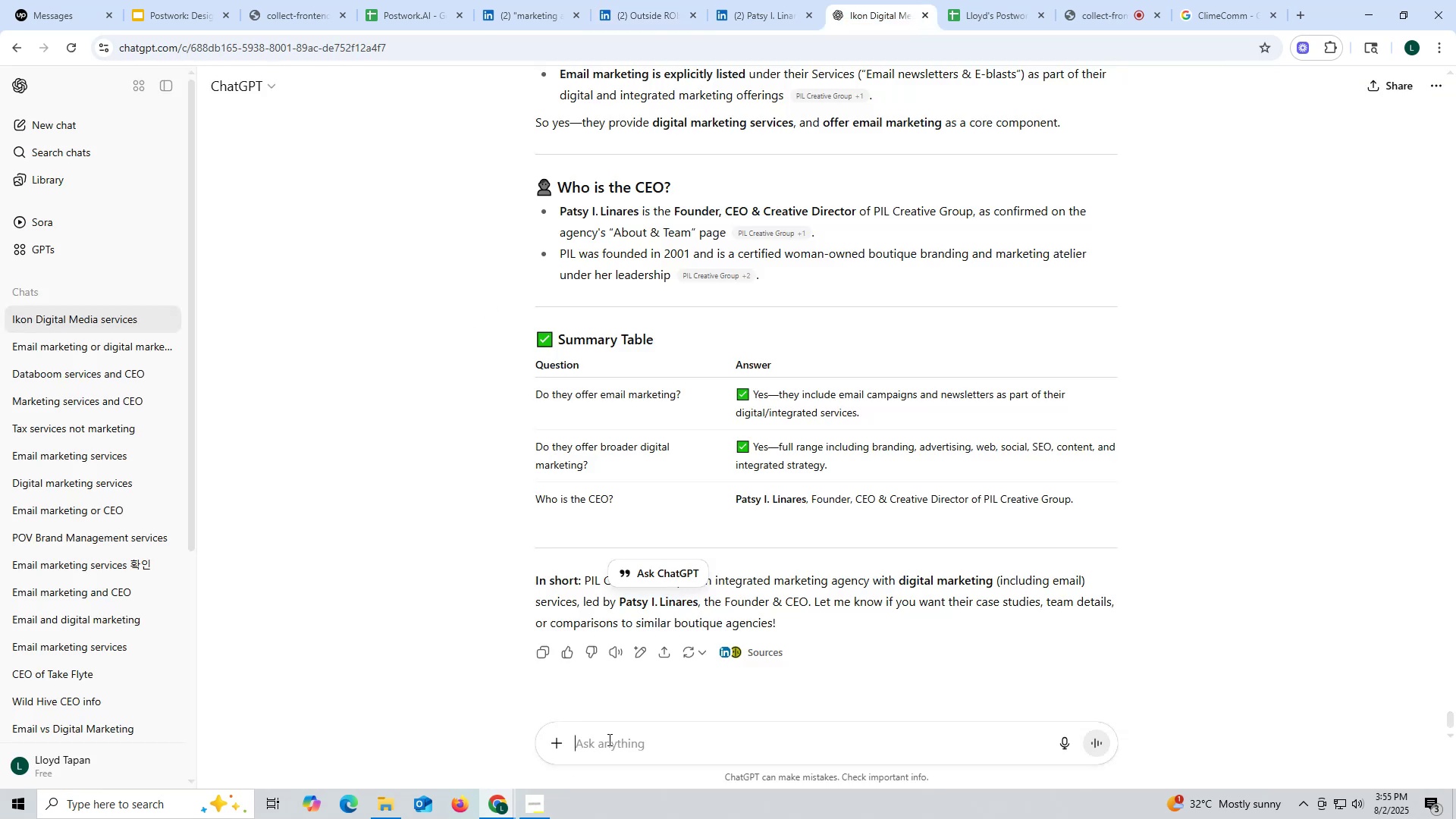 
key(Control+ControlLeft)
 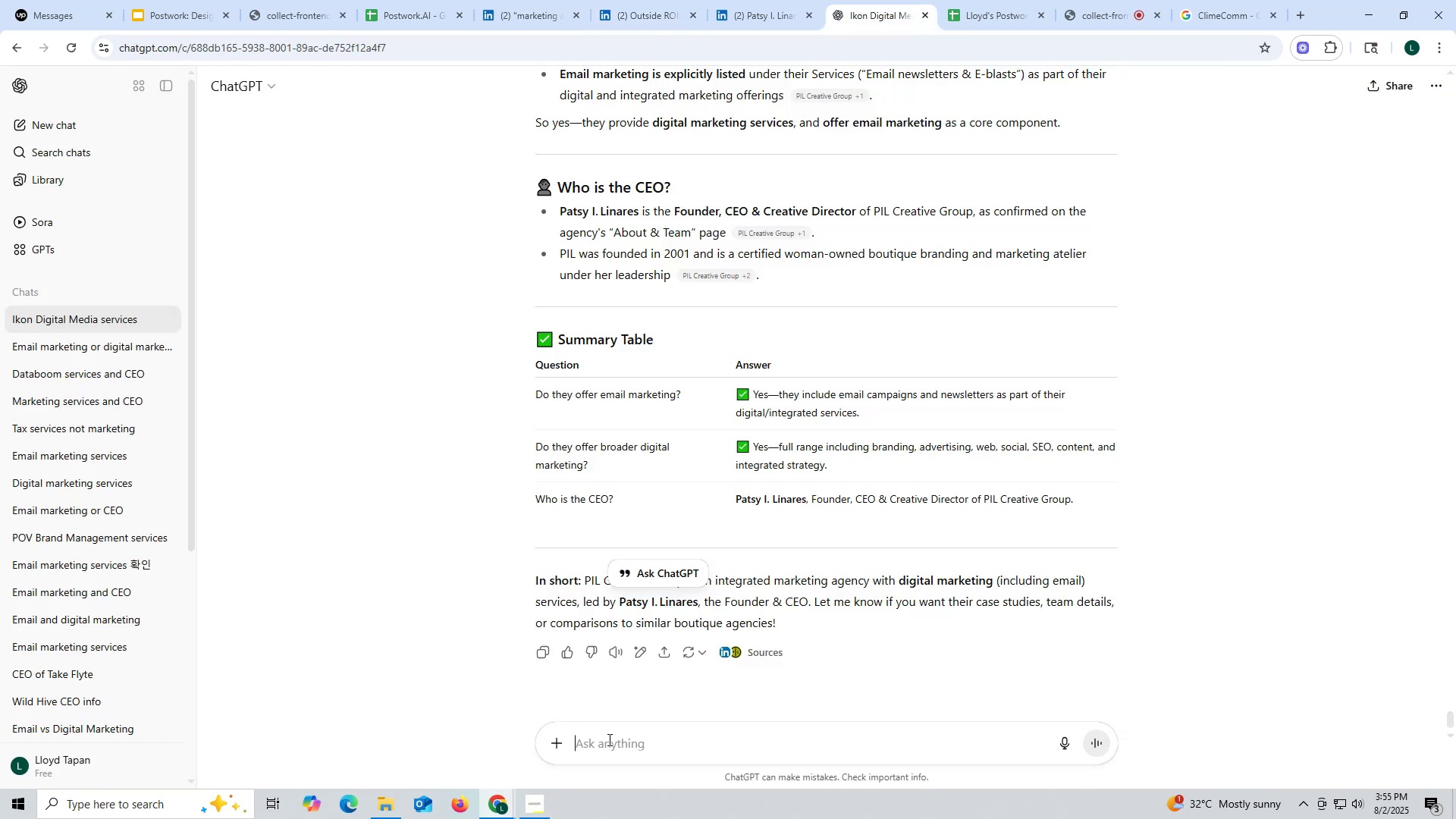 
key(Control+V)
 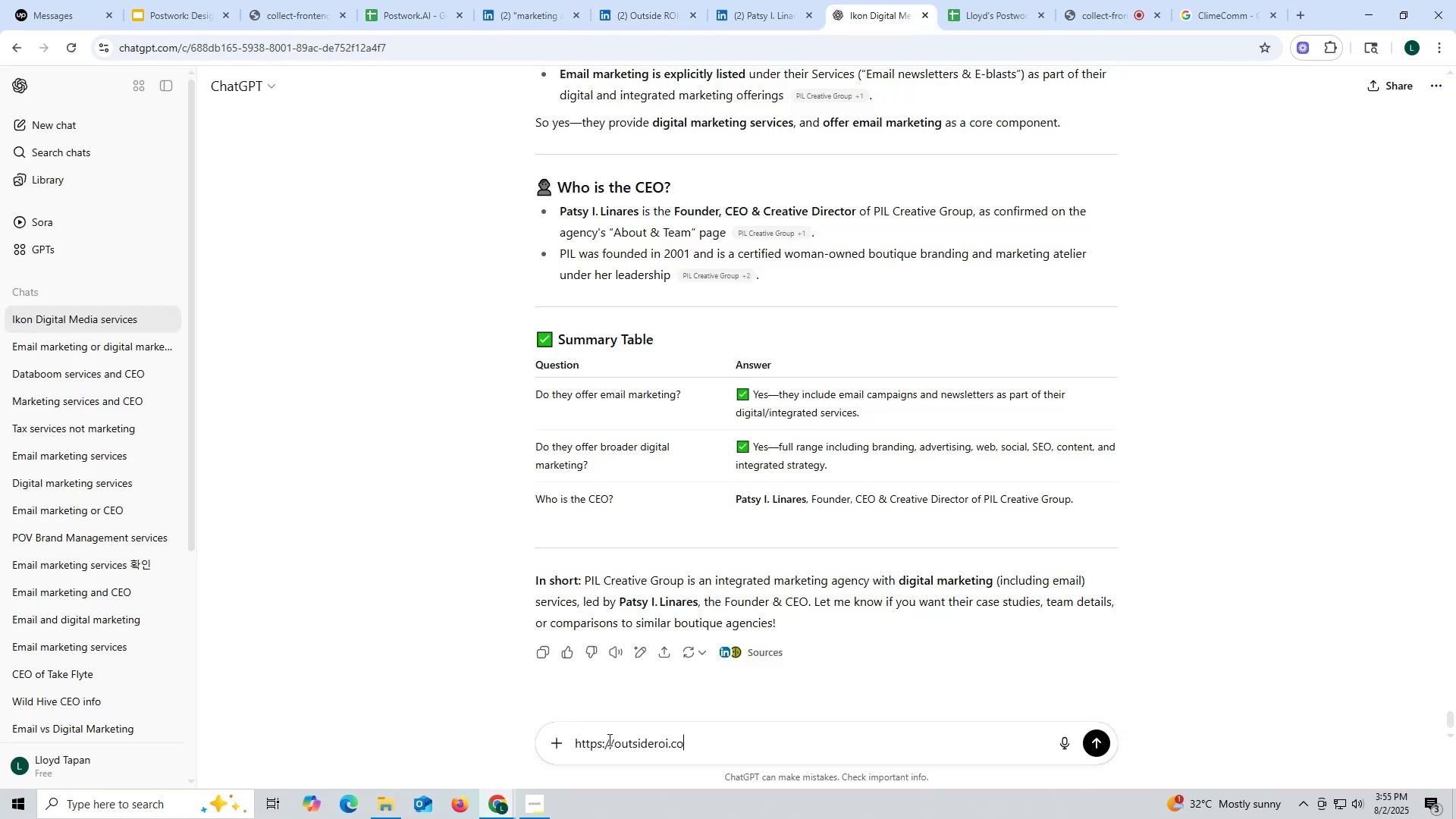 
key(Space)
 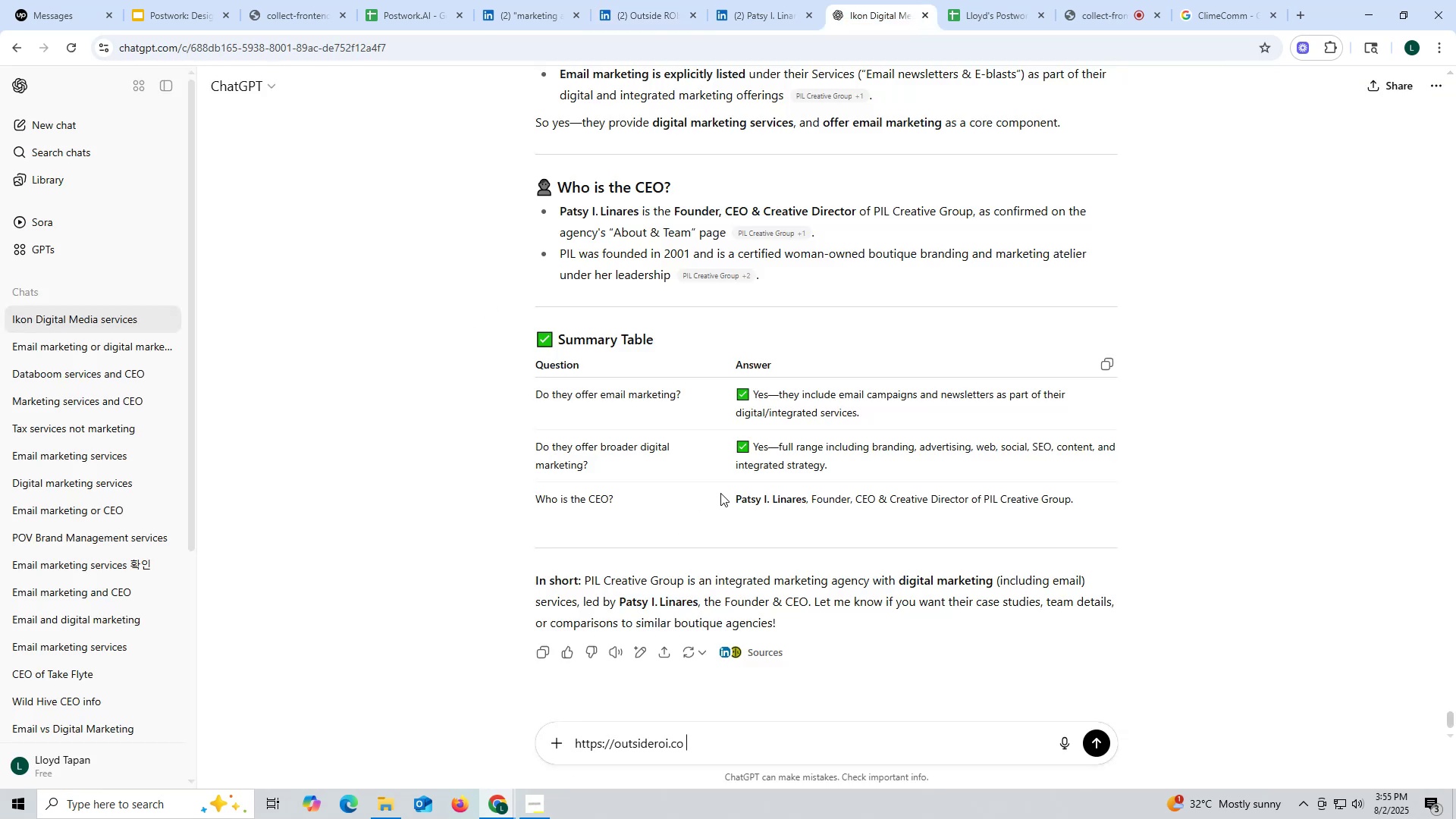 
scroll: coordinate [889, 326], scroll_direction: up, amount: 5.0
 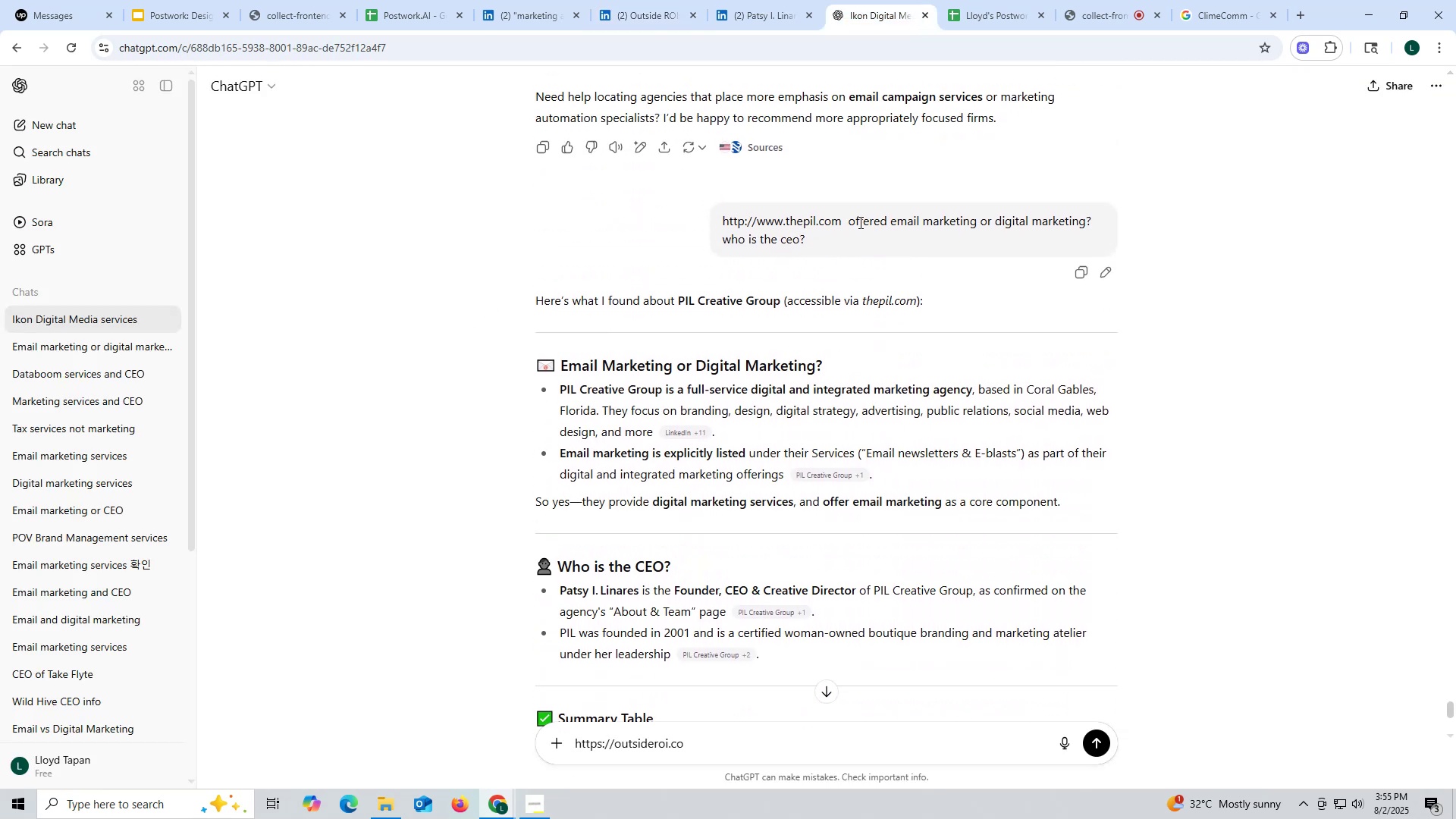 
left_click_drag(start_coordinate=[849, 219], to_coordinate=[881, 246])
 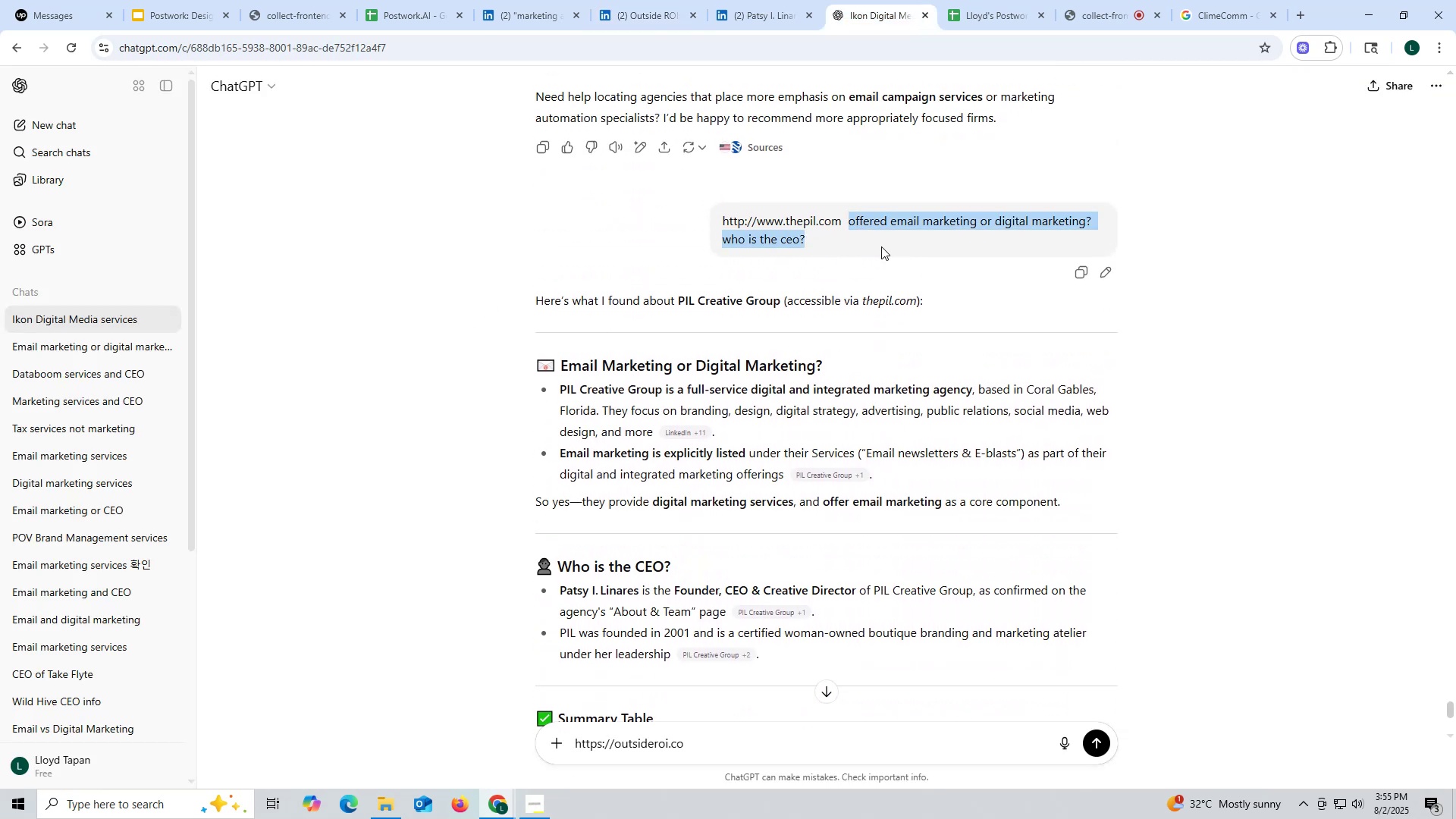 
key(Control+ControlLeft)
 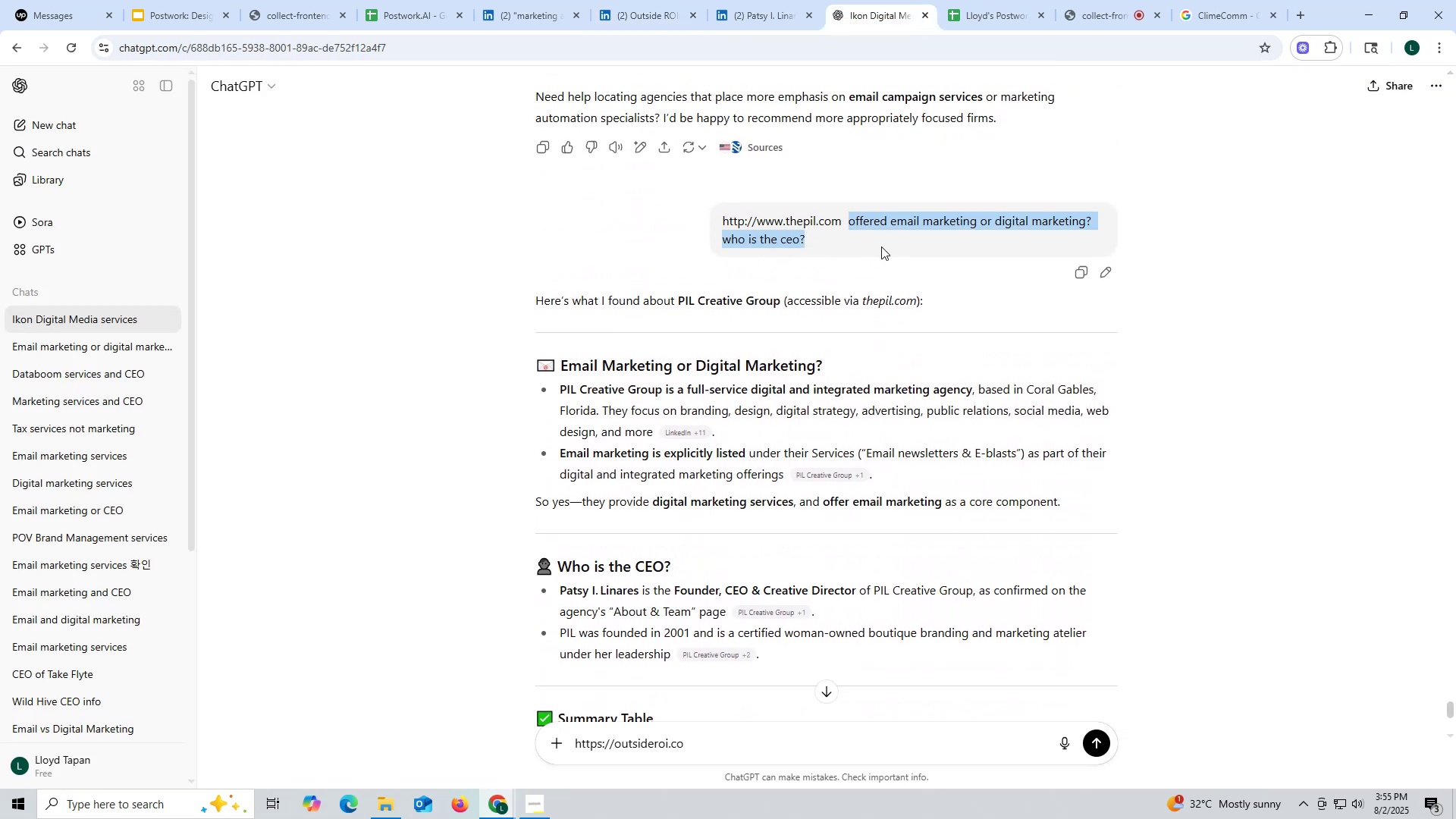 
key(Control+C)
 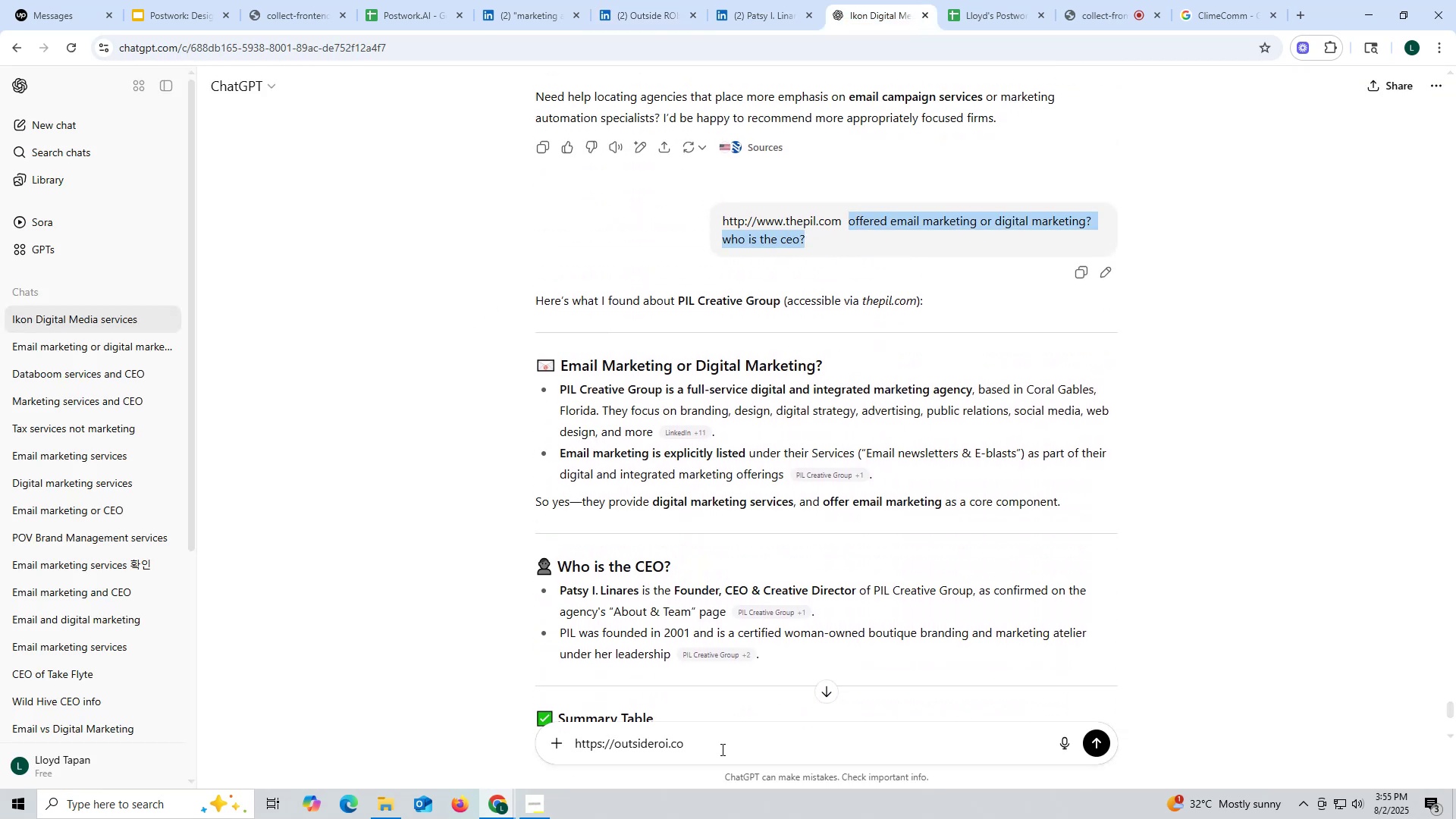 
key(Control+ControlLeft)
 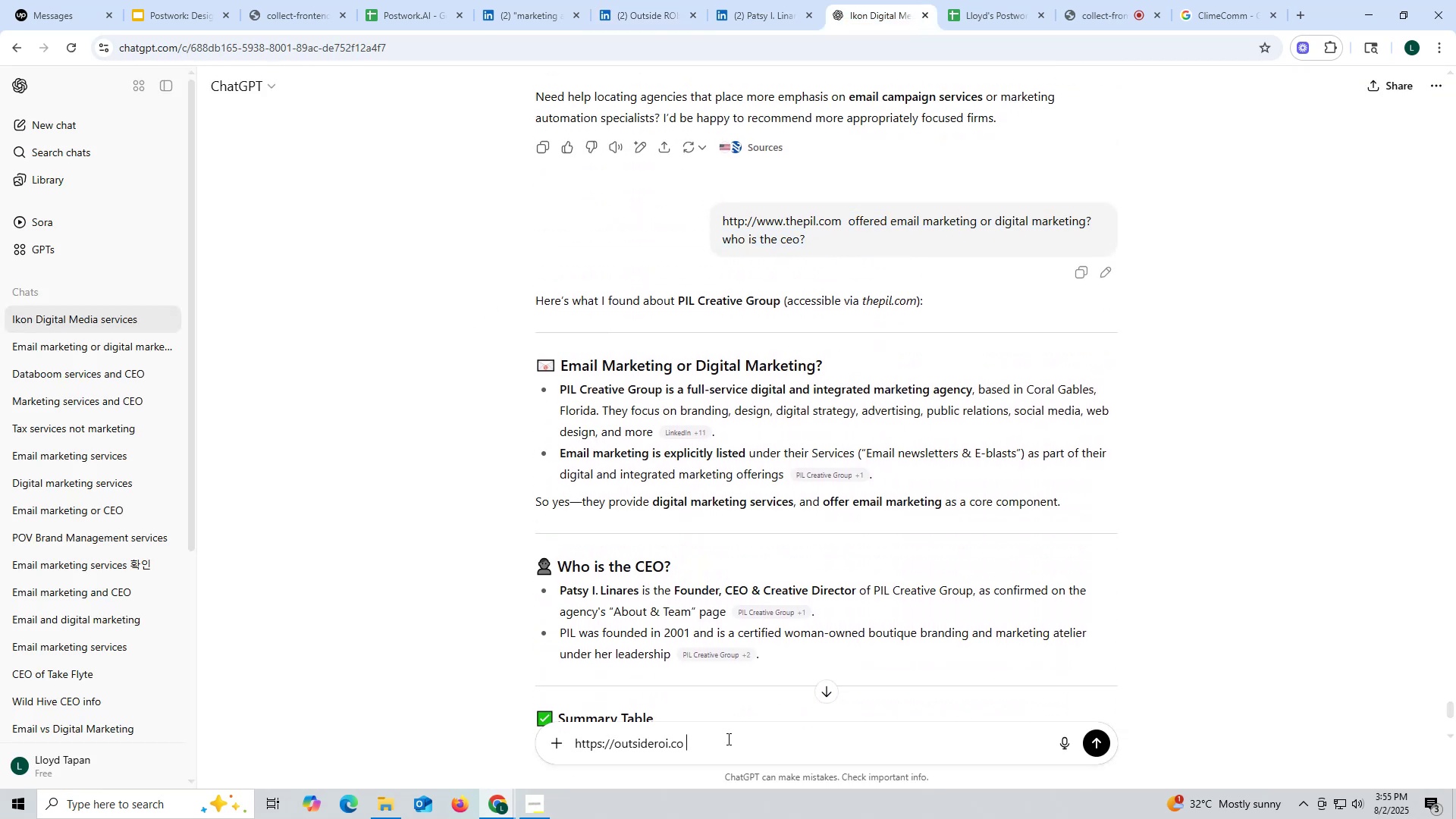 
key(Control+V)
 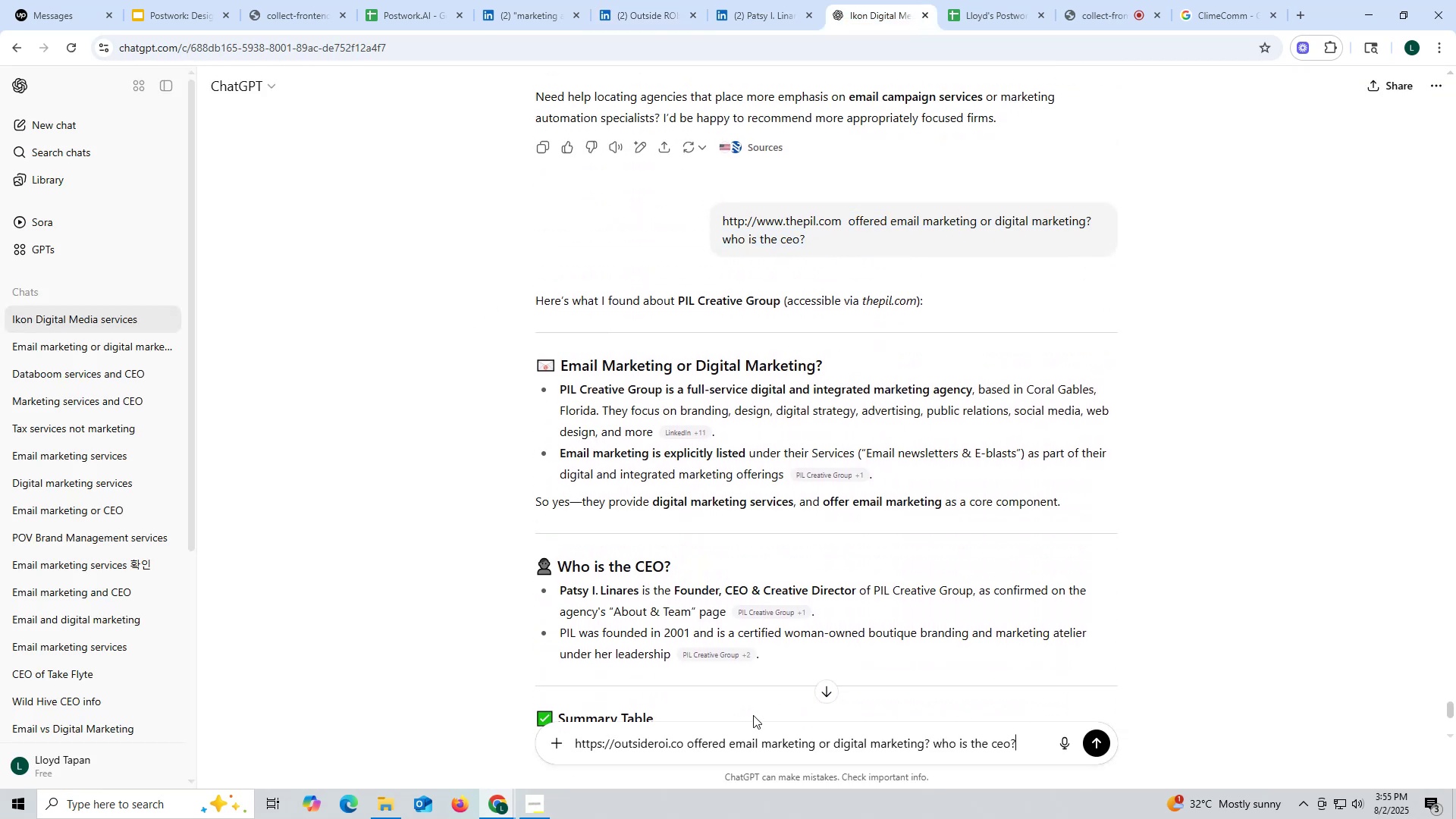 
key(Enter)
 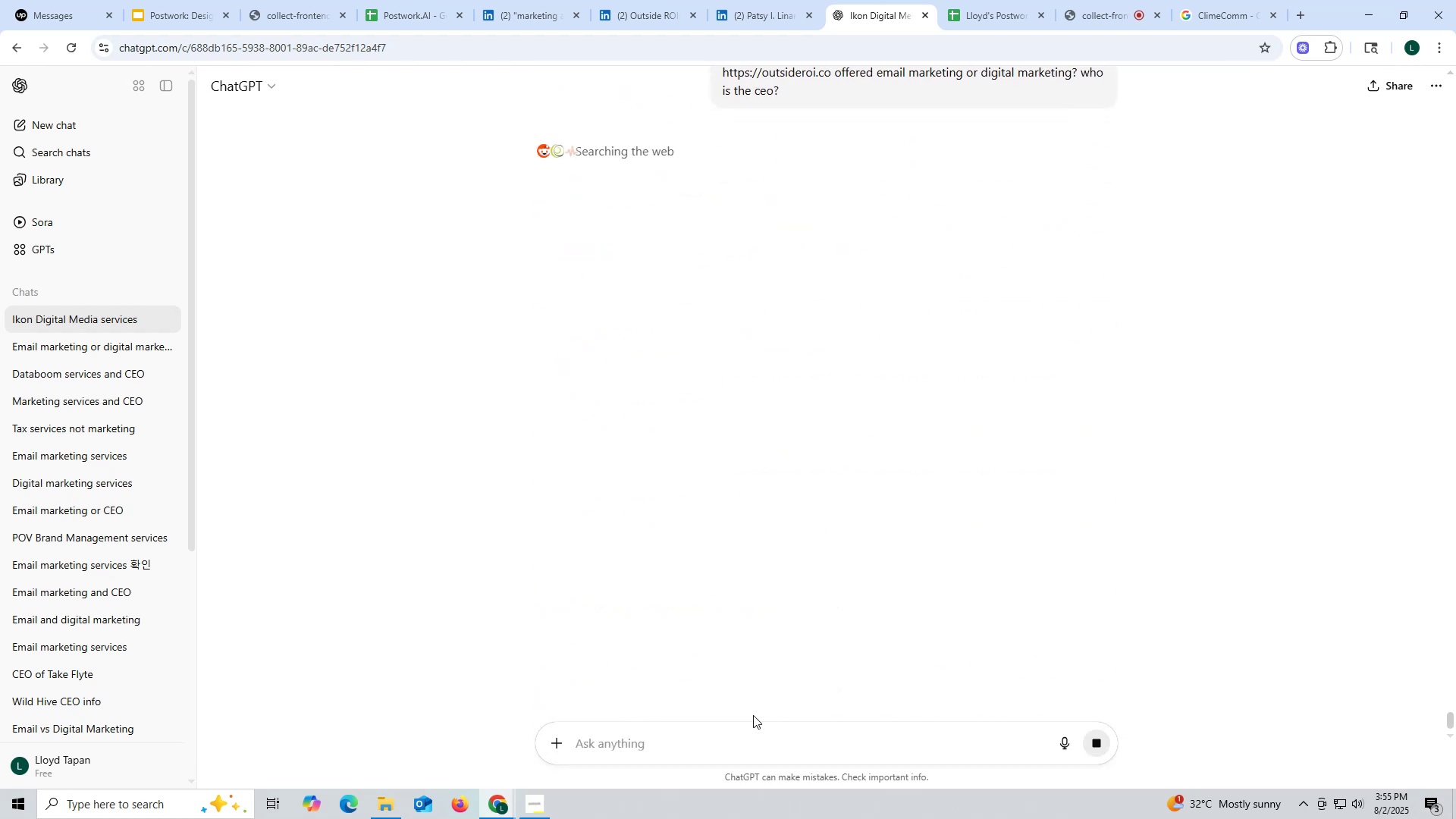 
wait(8.66)
 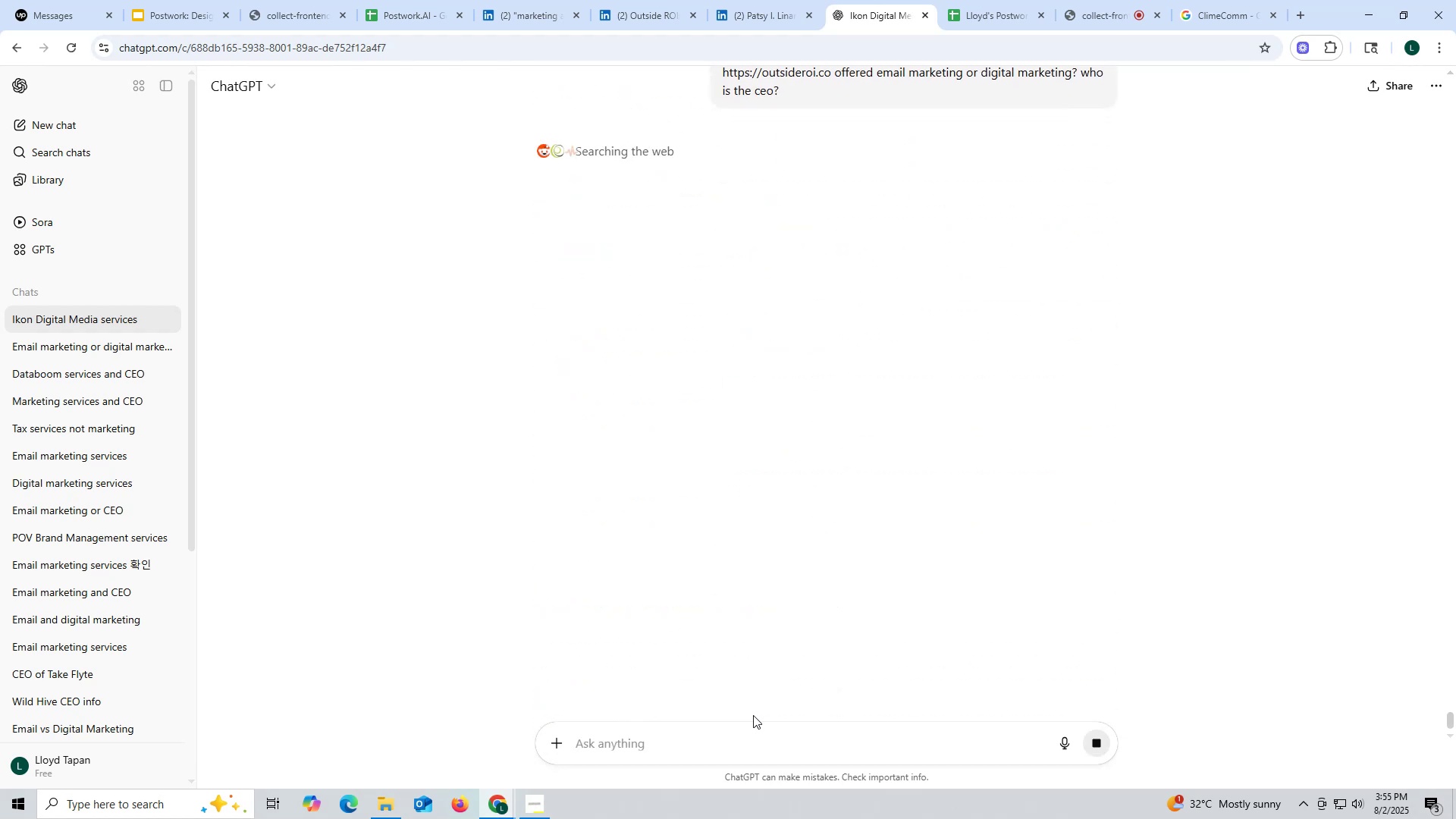 
left_click([689, 15])
 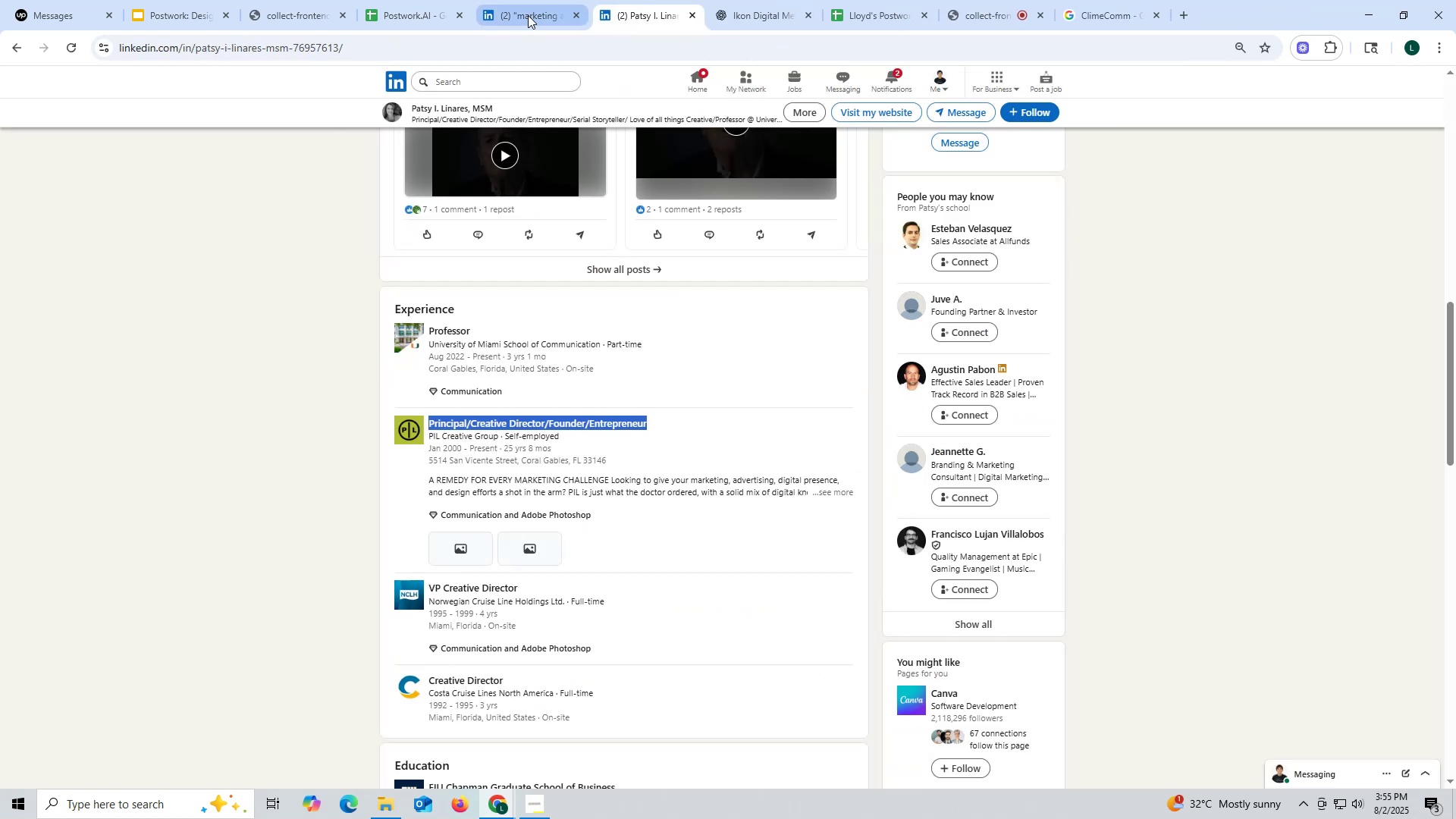 
left_click([527, 15])
 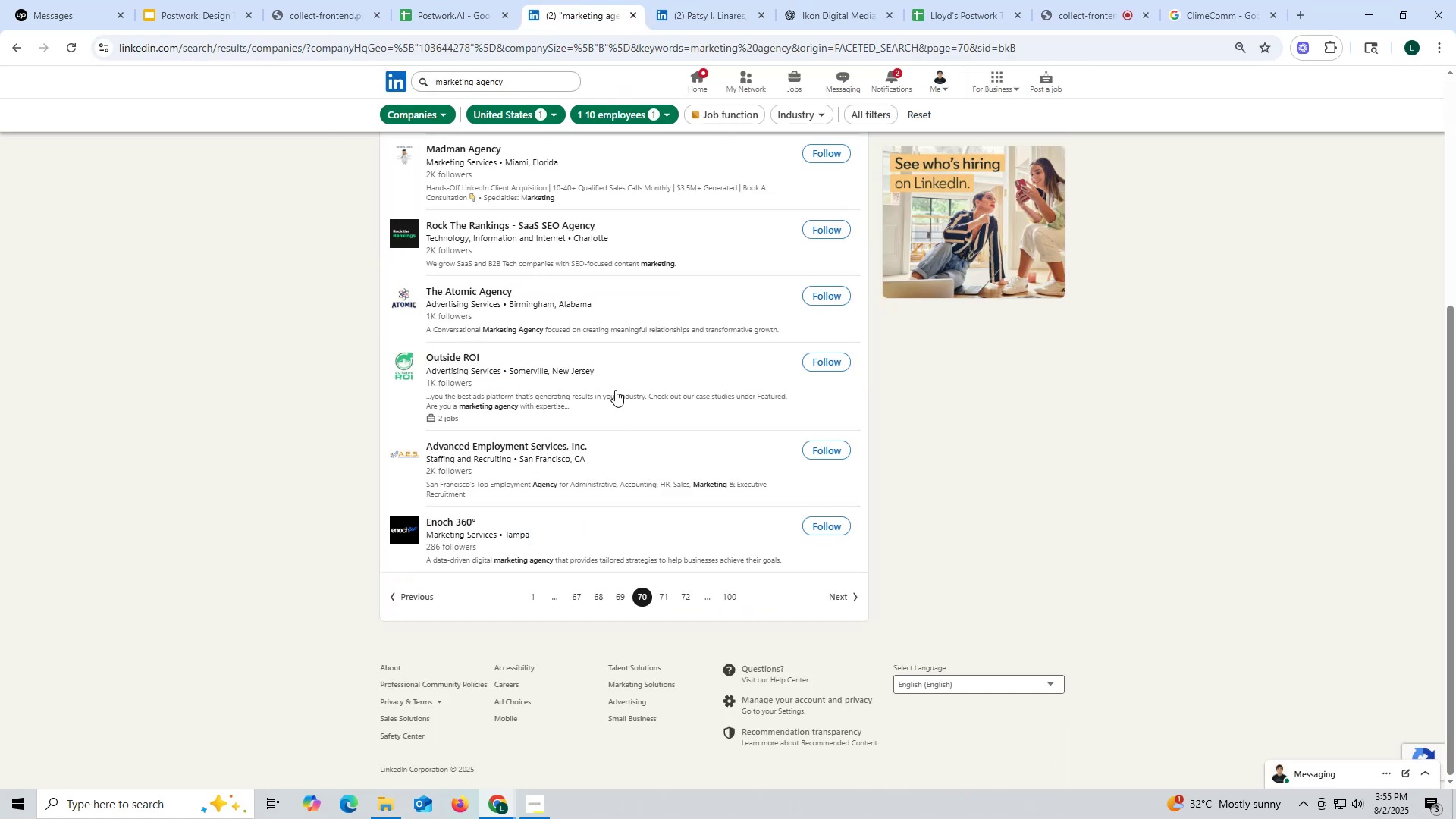 
scroll: coordinate [615, 389], scroll_direction: up, amount: 1.0
 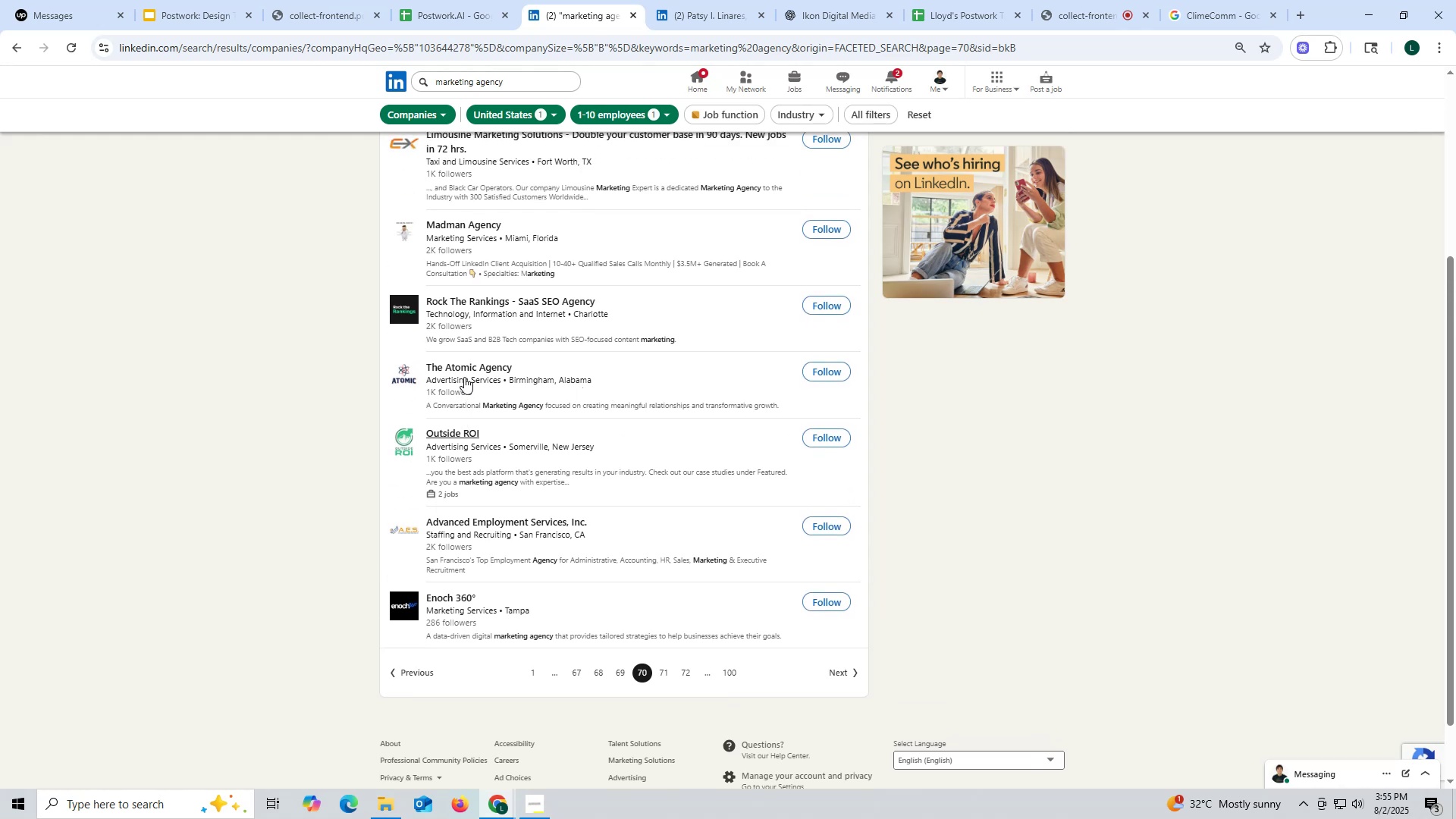 
right_click([463, 364])
 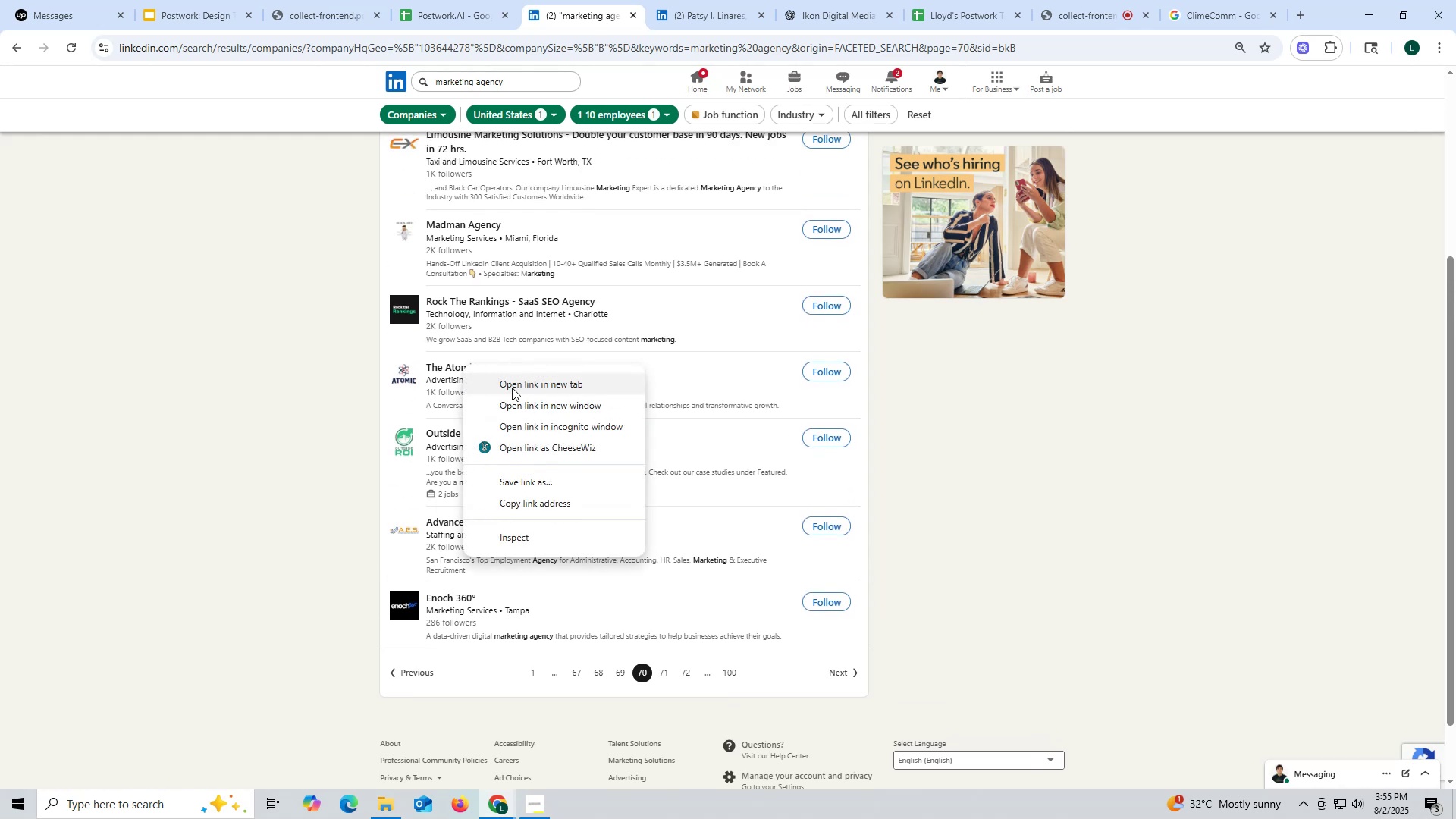 
left_click([512, 388])
 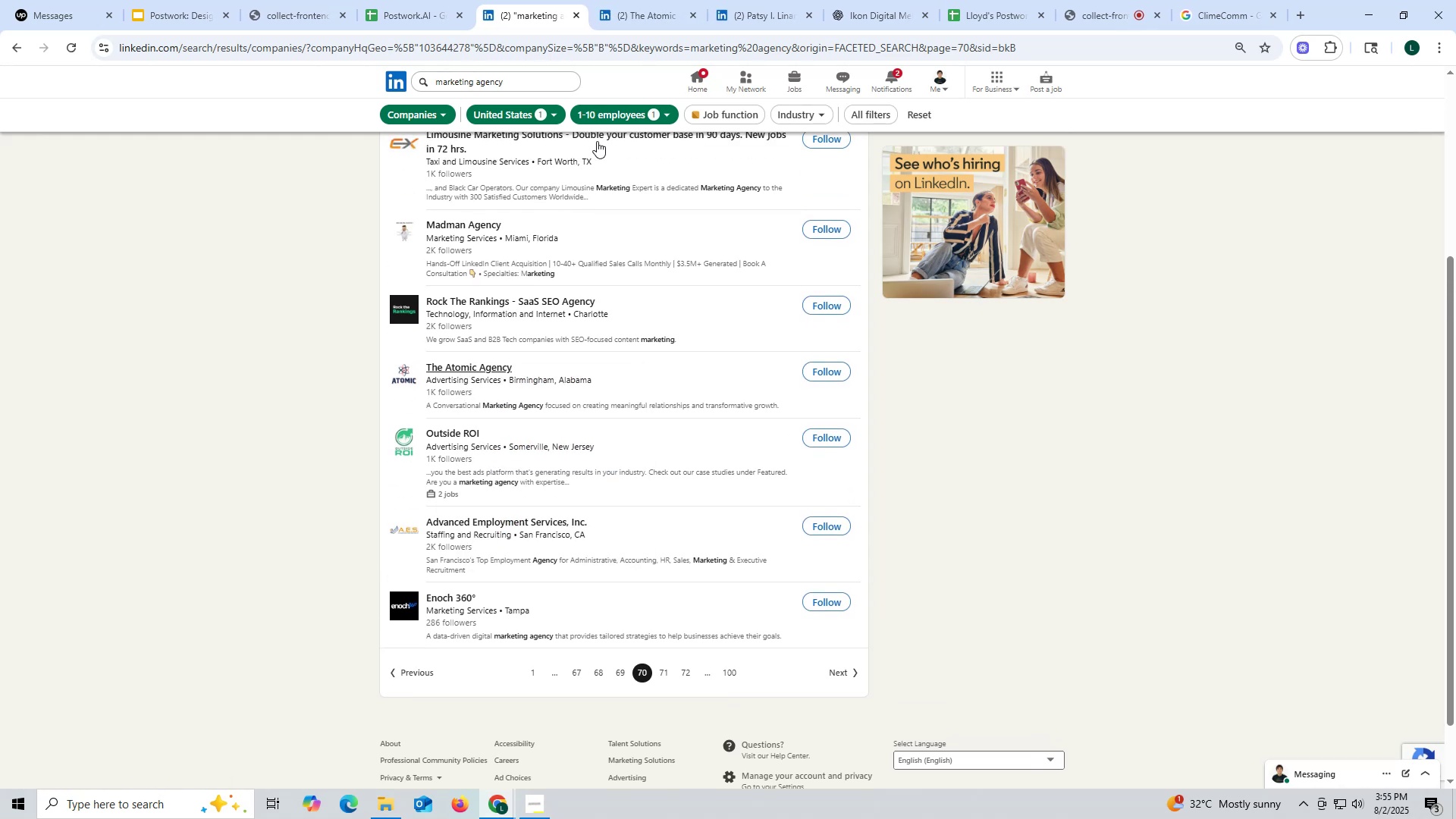 
wait(5.92)
 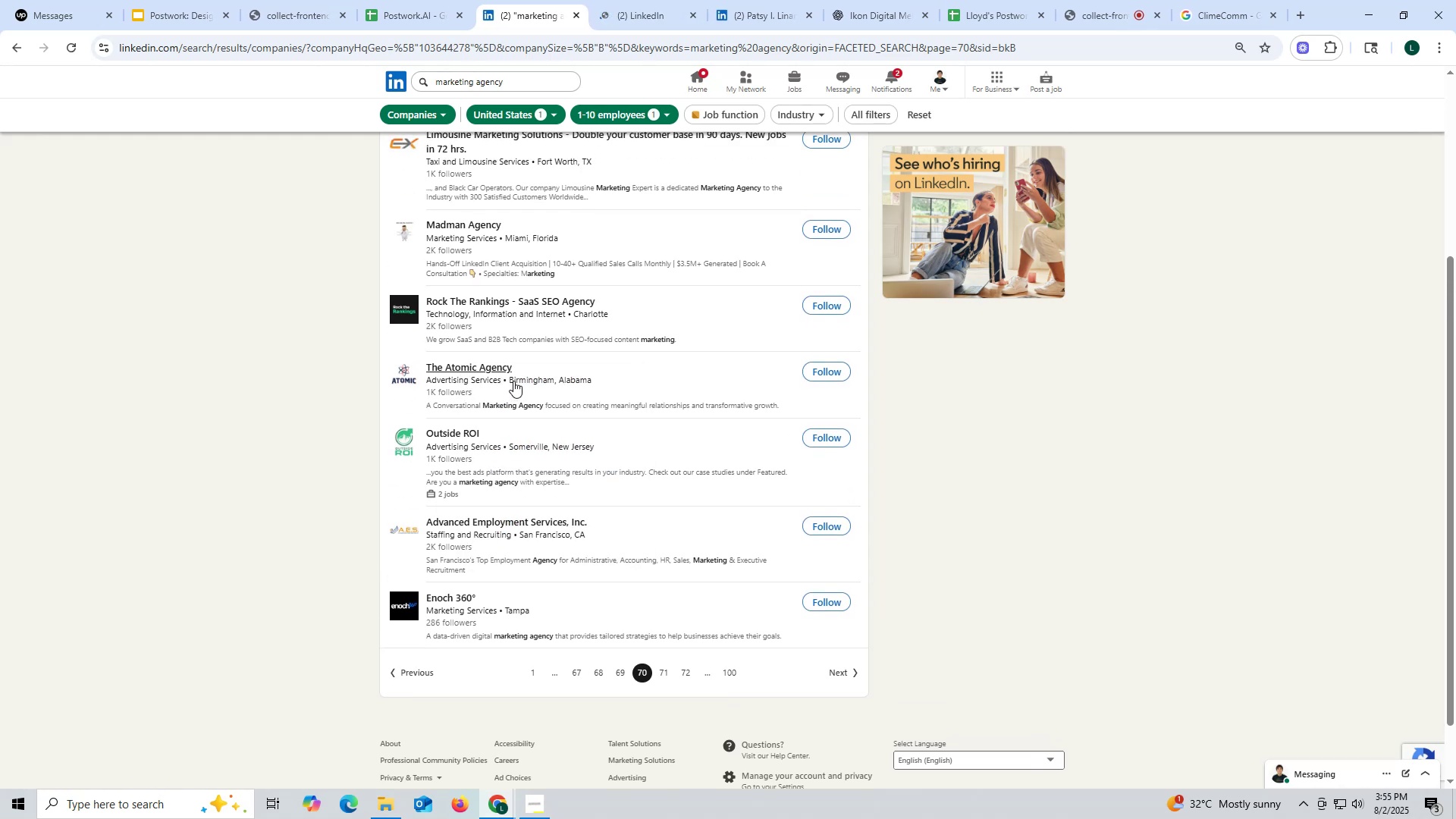 
left_click([652, 15])
 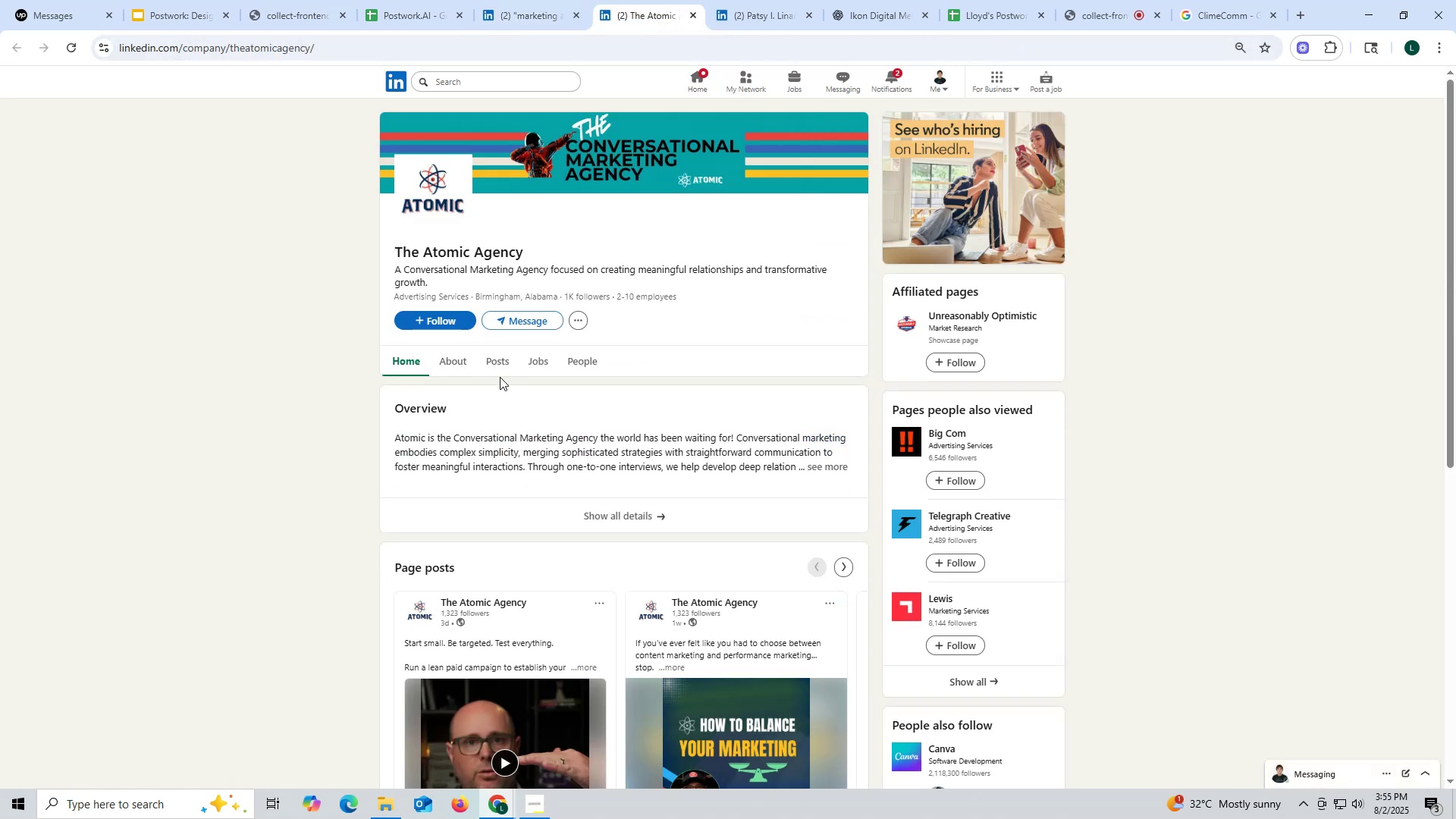 
left_click([500, 364])
 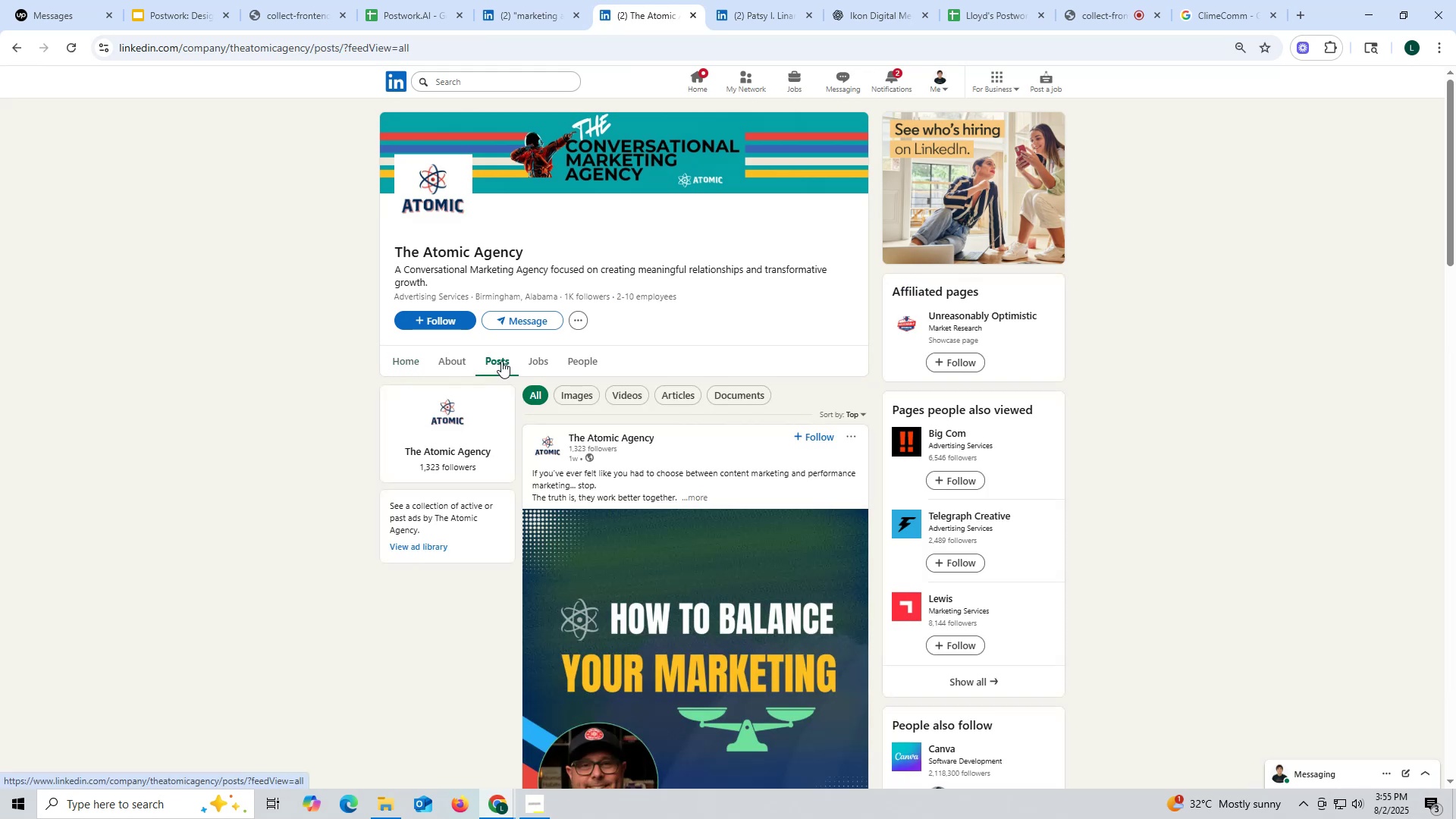 
left_click([450, 362])
 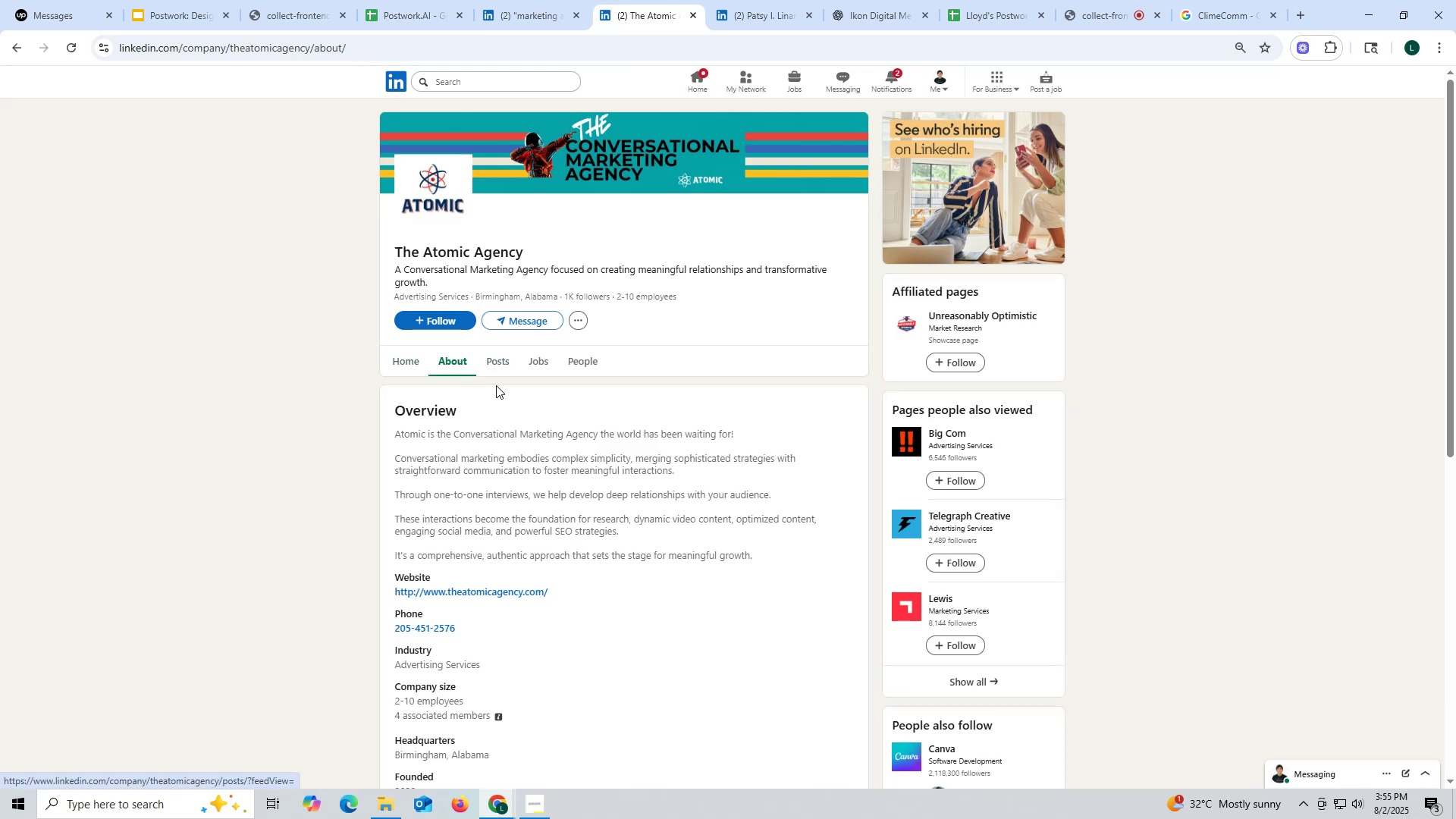 
left_click_drag(start_coordinate=[387, 592], to_coordinate=[552, 593])
 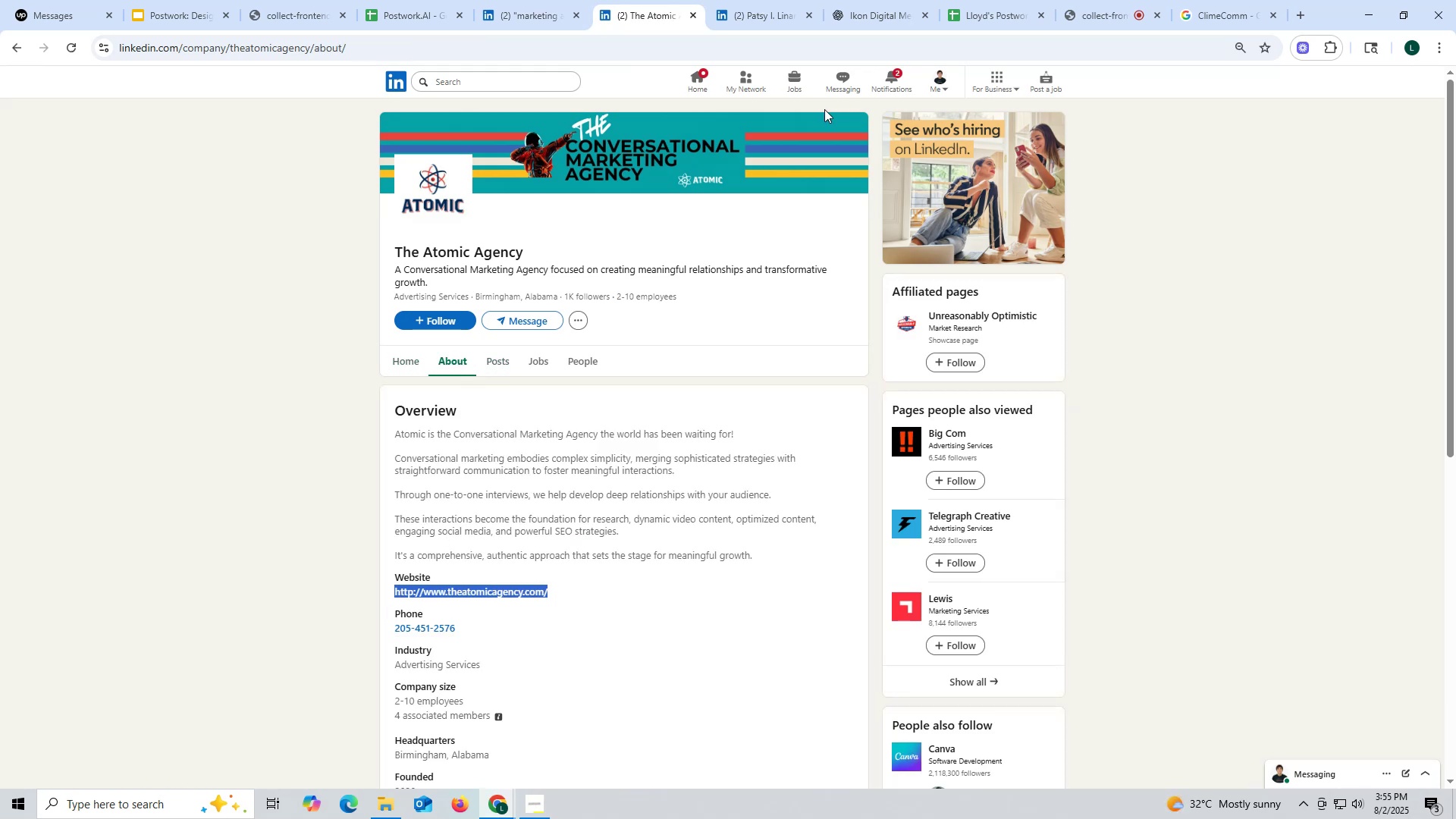 
key(Control+ControlLeft)
 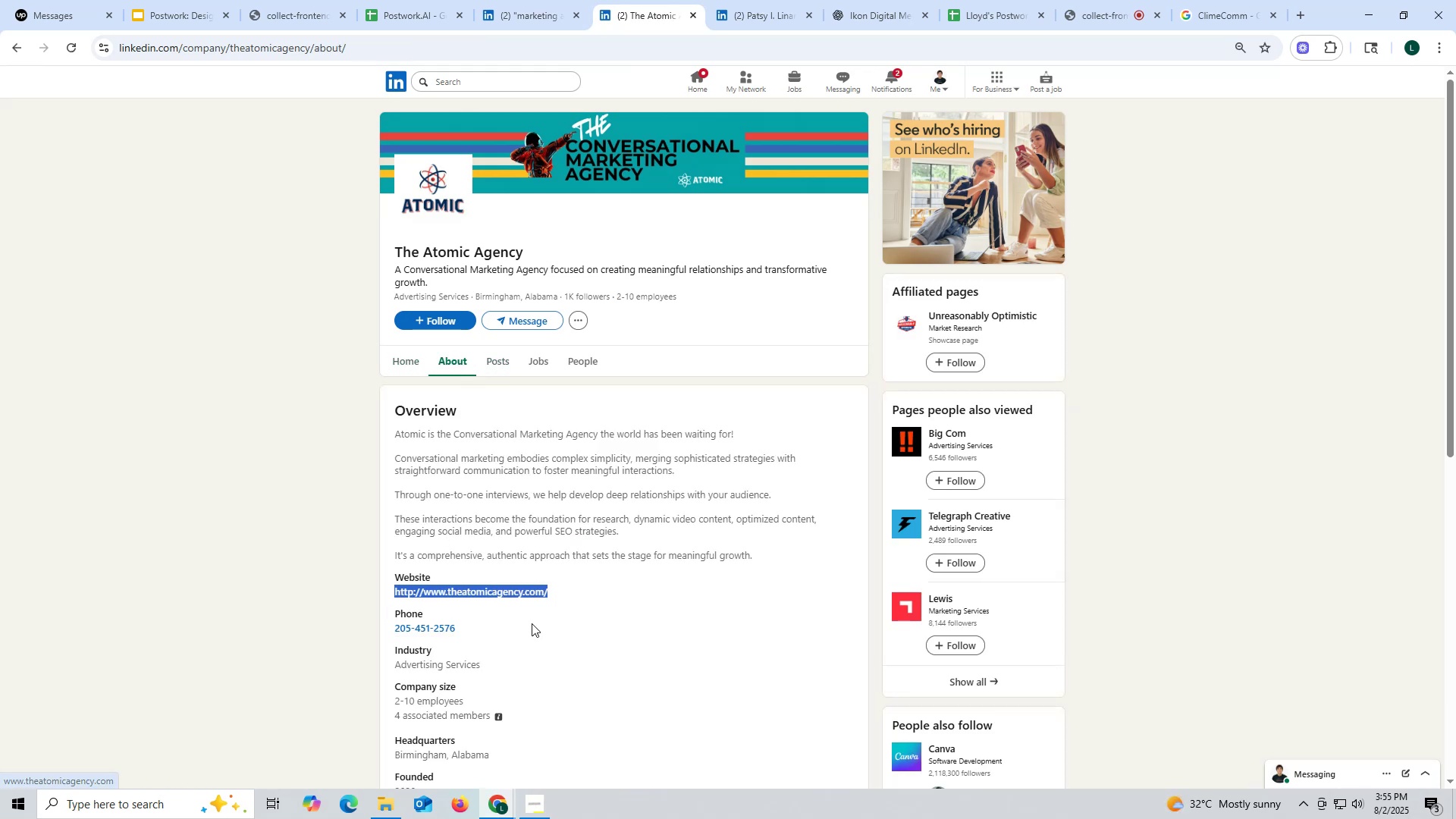 
key(Control+C)
 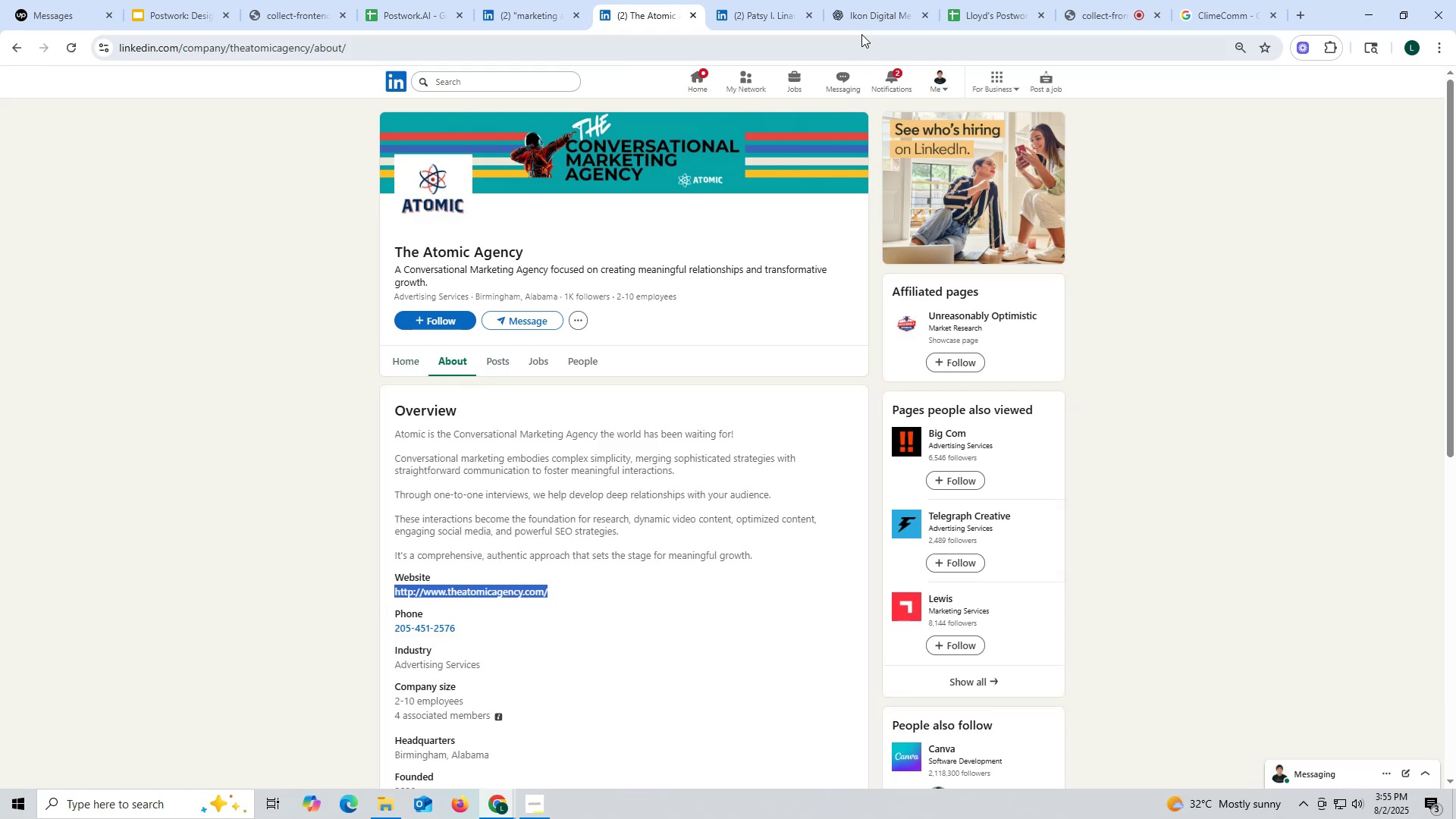 
left_click([865, 14])
 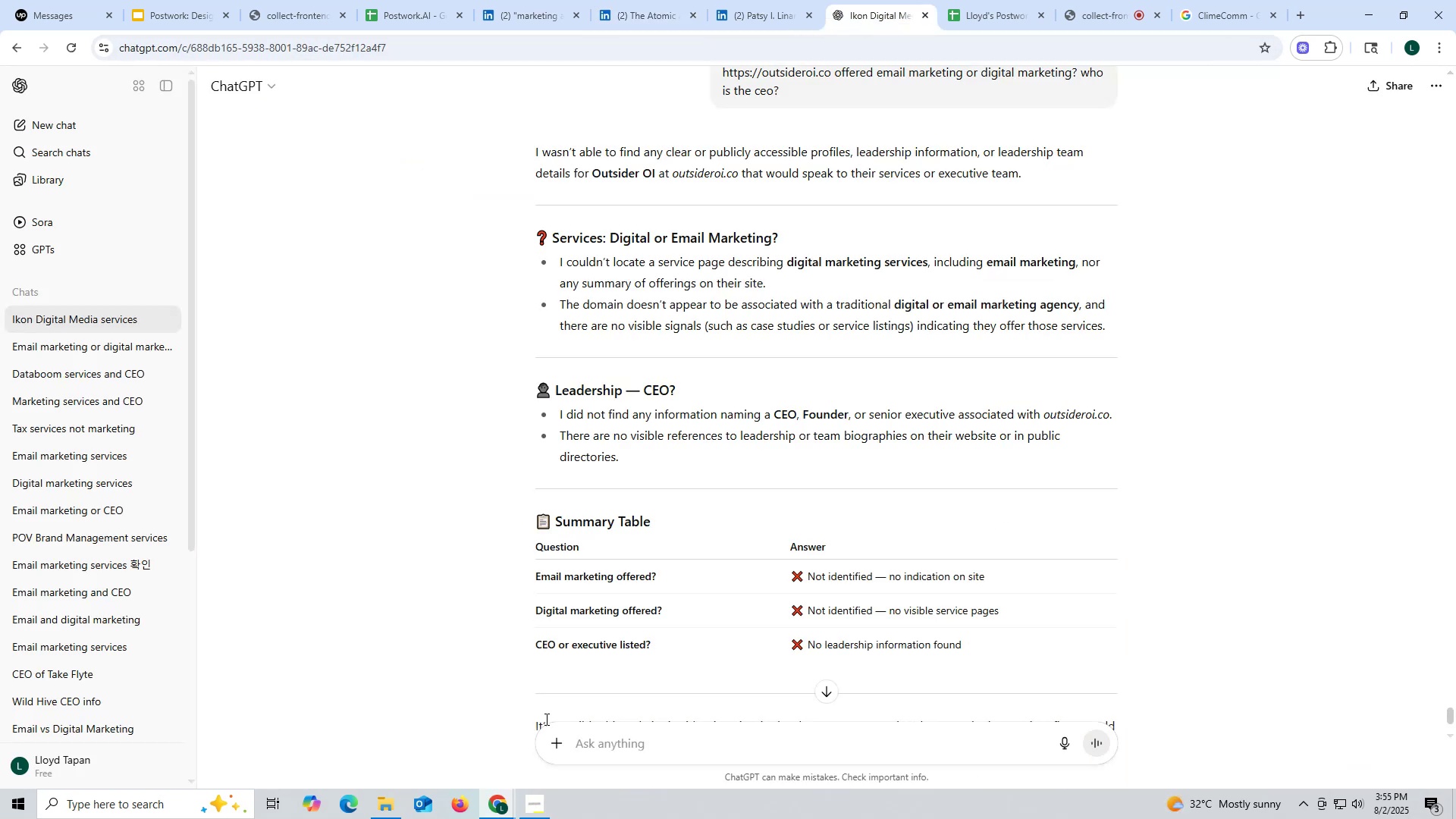 
key(Control+ControlLeft)
 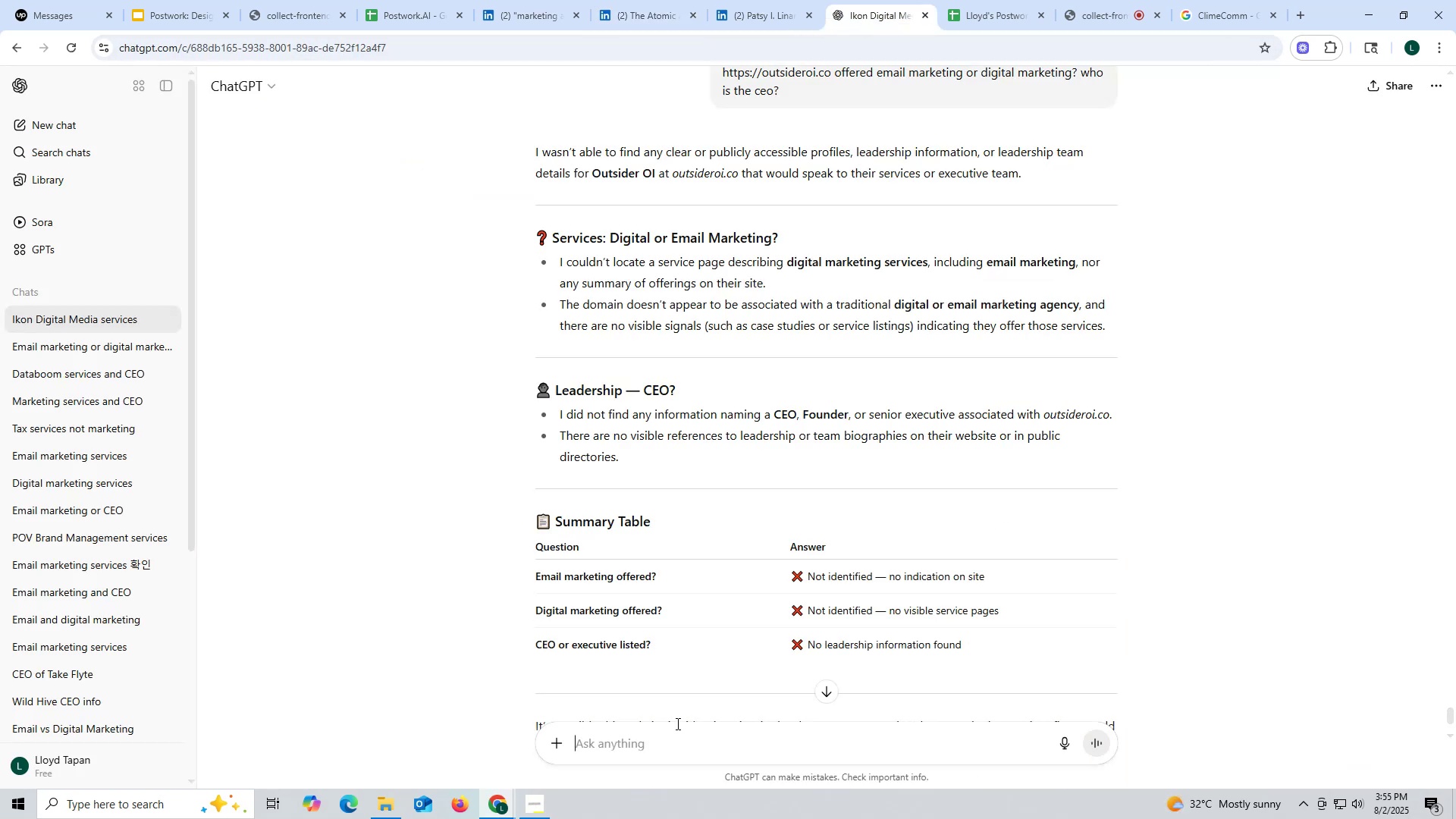 
key(Control+V)
 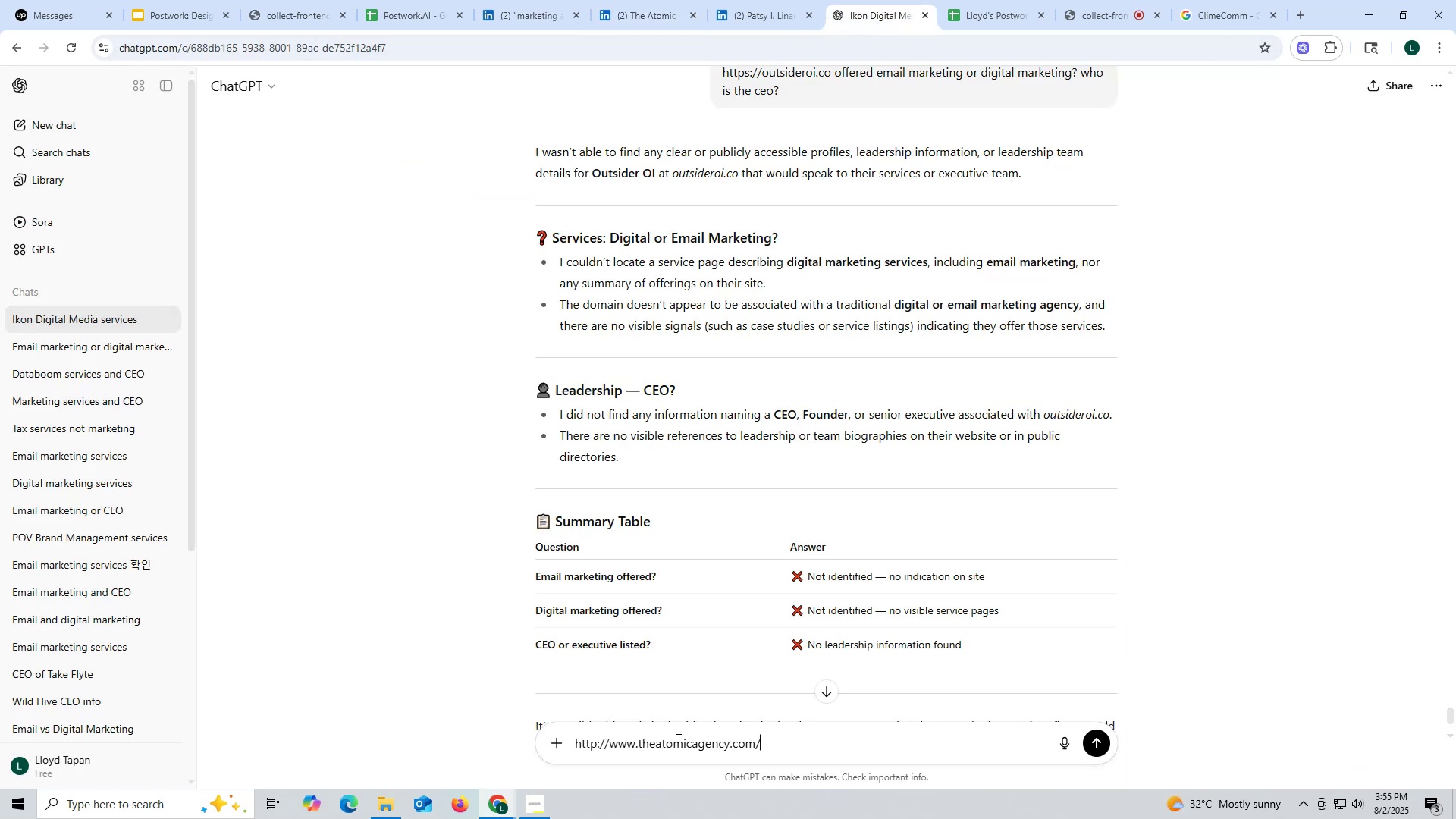 
key(Space)
 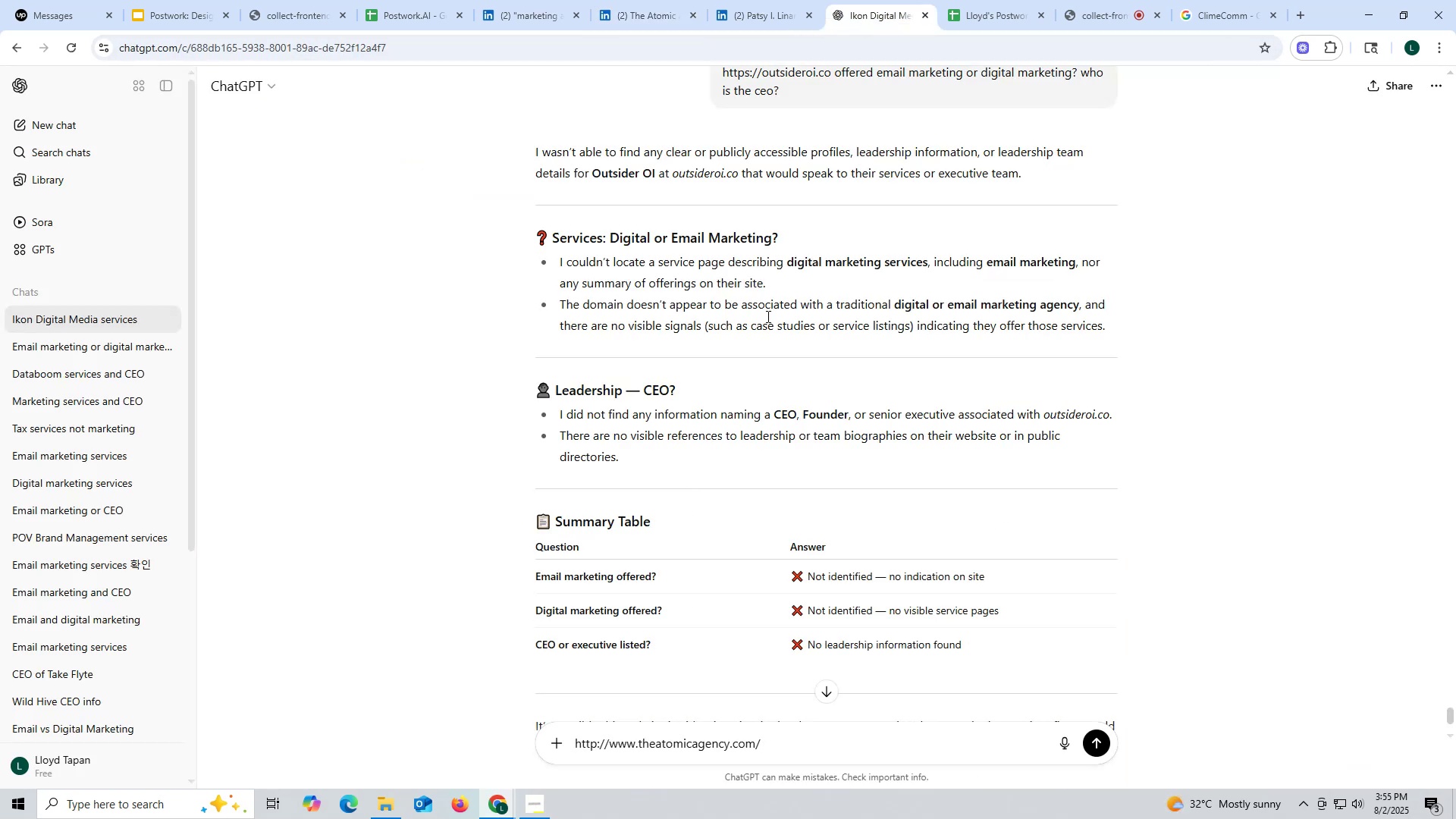 
scroll: coordinate [833, 244], scroll_direction: up, amount: 2.0
 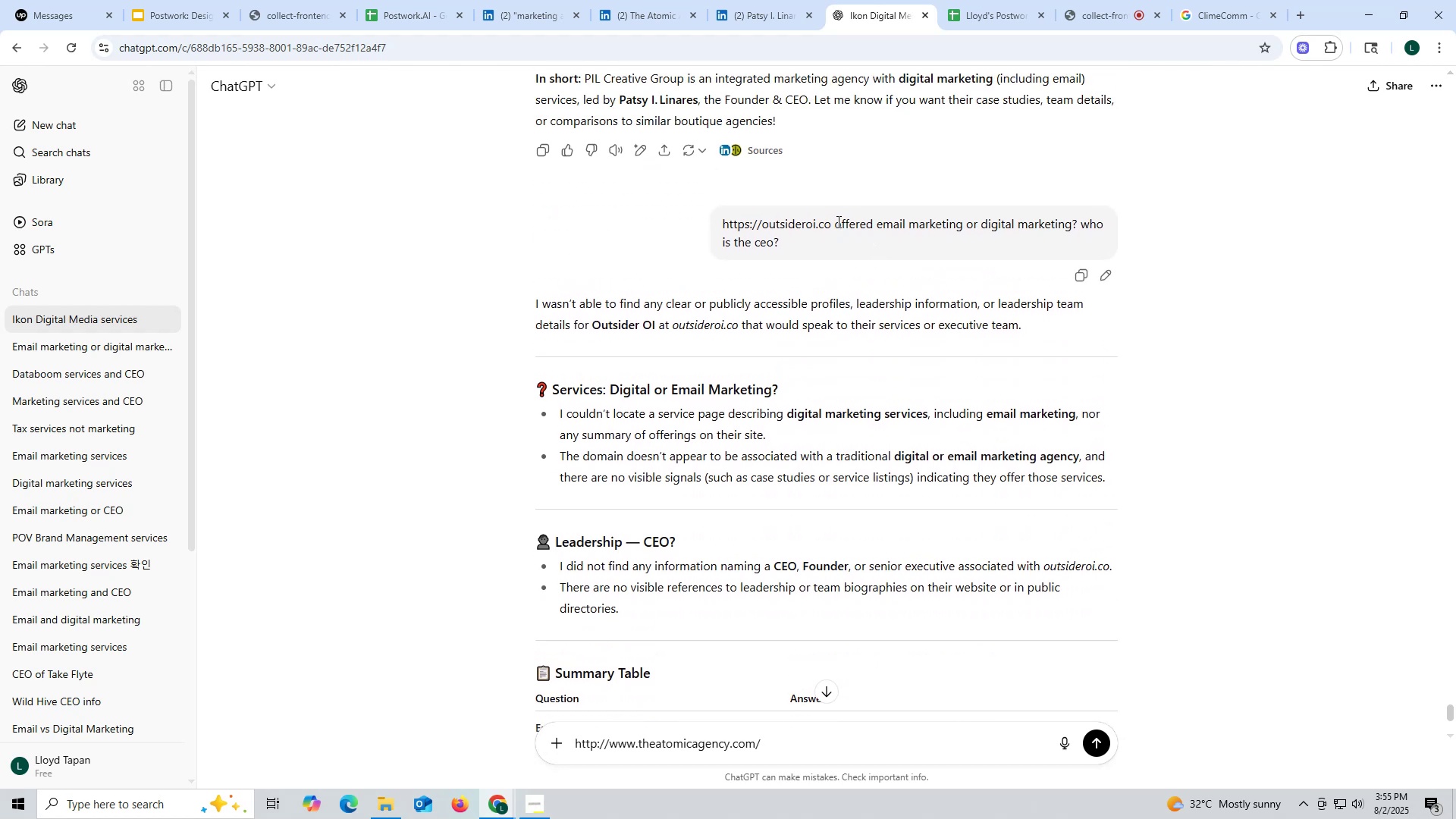 
left_click_drag(start_coordinate=[836, 218], to_coordinate=[878, 266])
 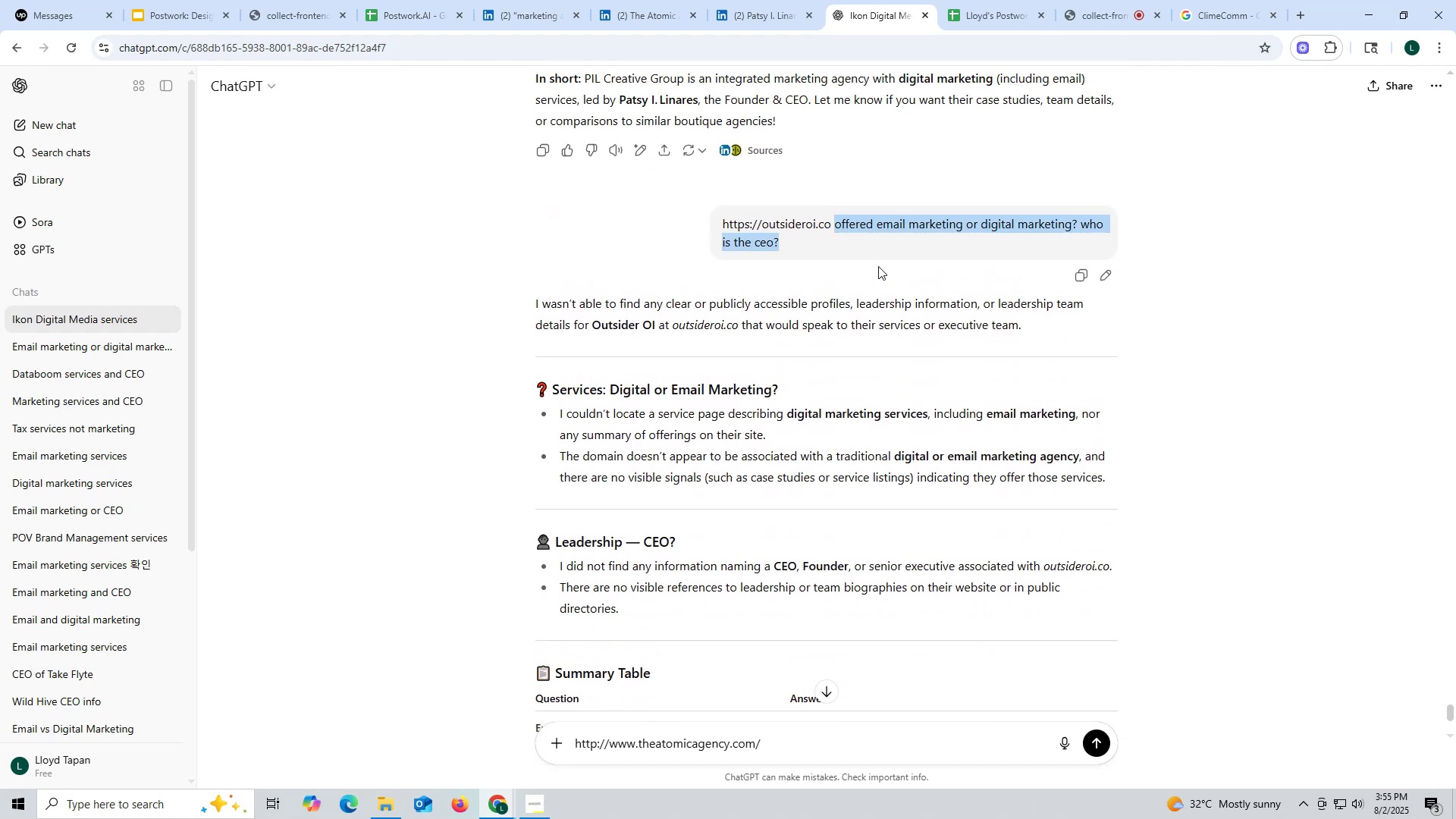 
key(Control+ControlLeft)
 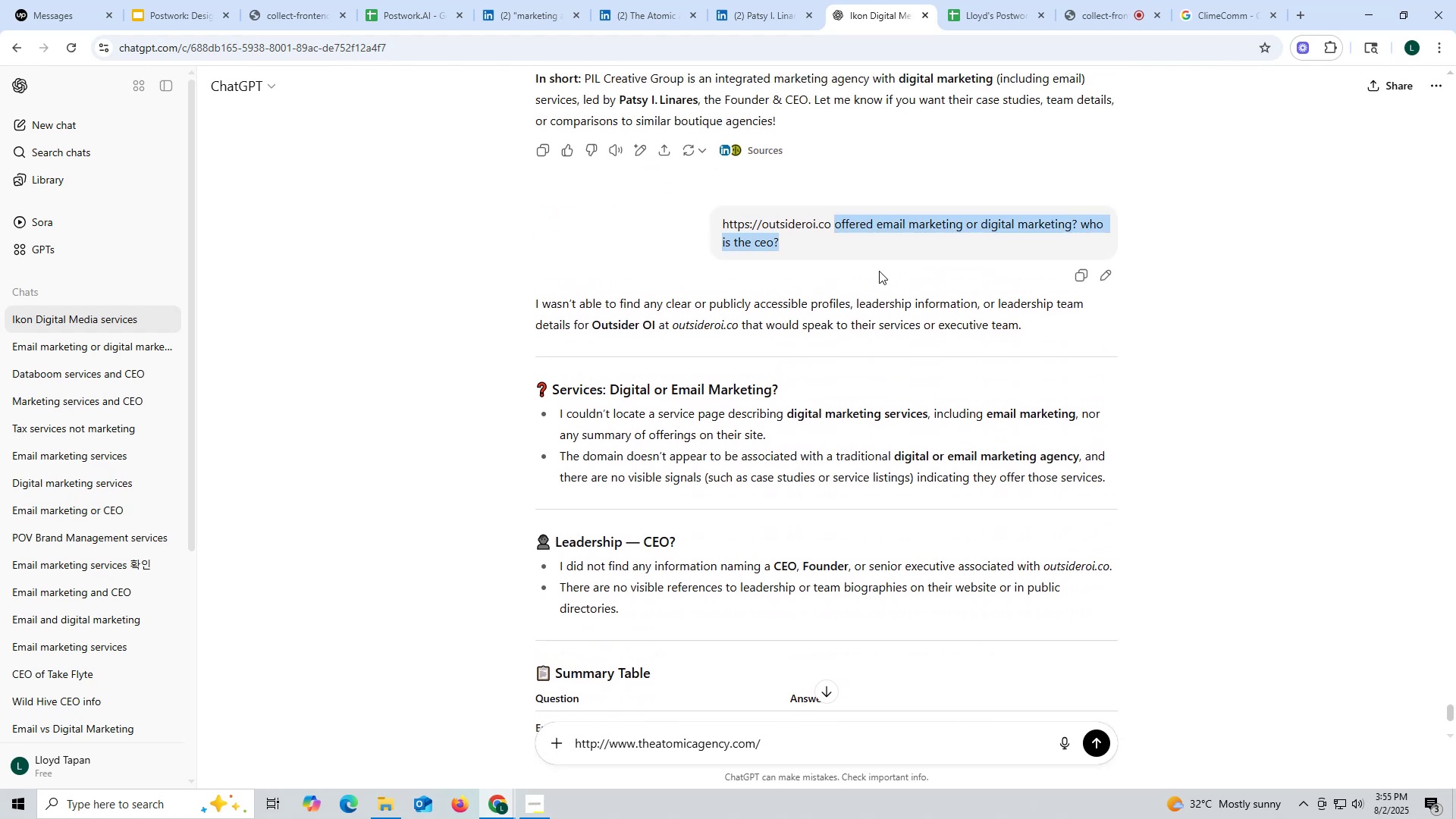 
key(Control+C)
 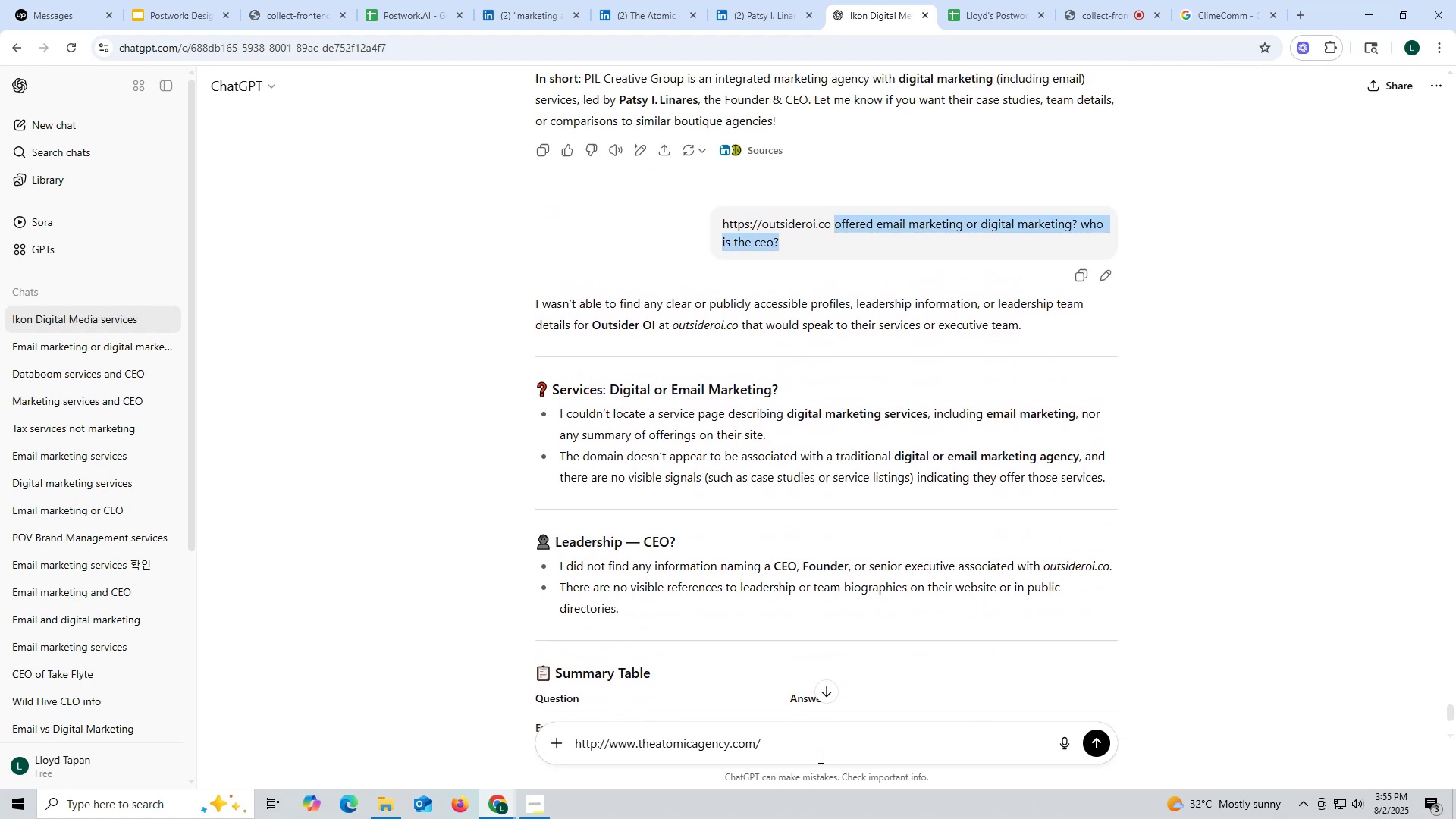 
left_click([820, 755])
 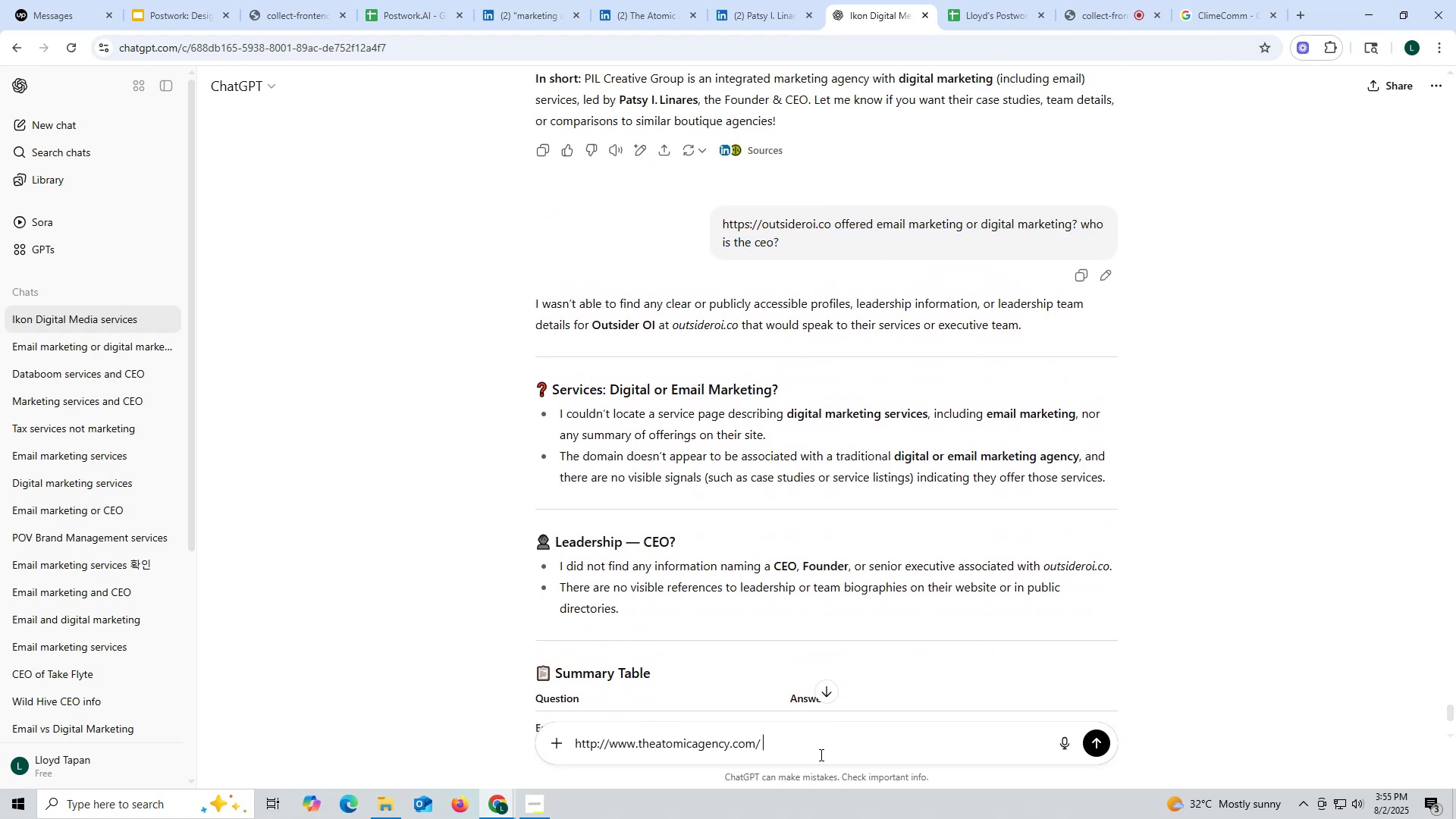 
key(Control+ControlLeft)
 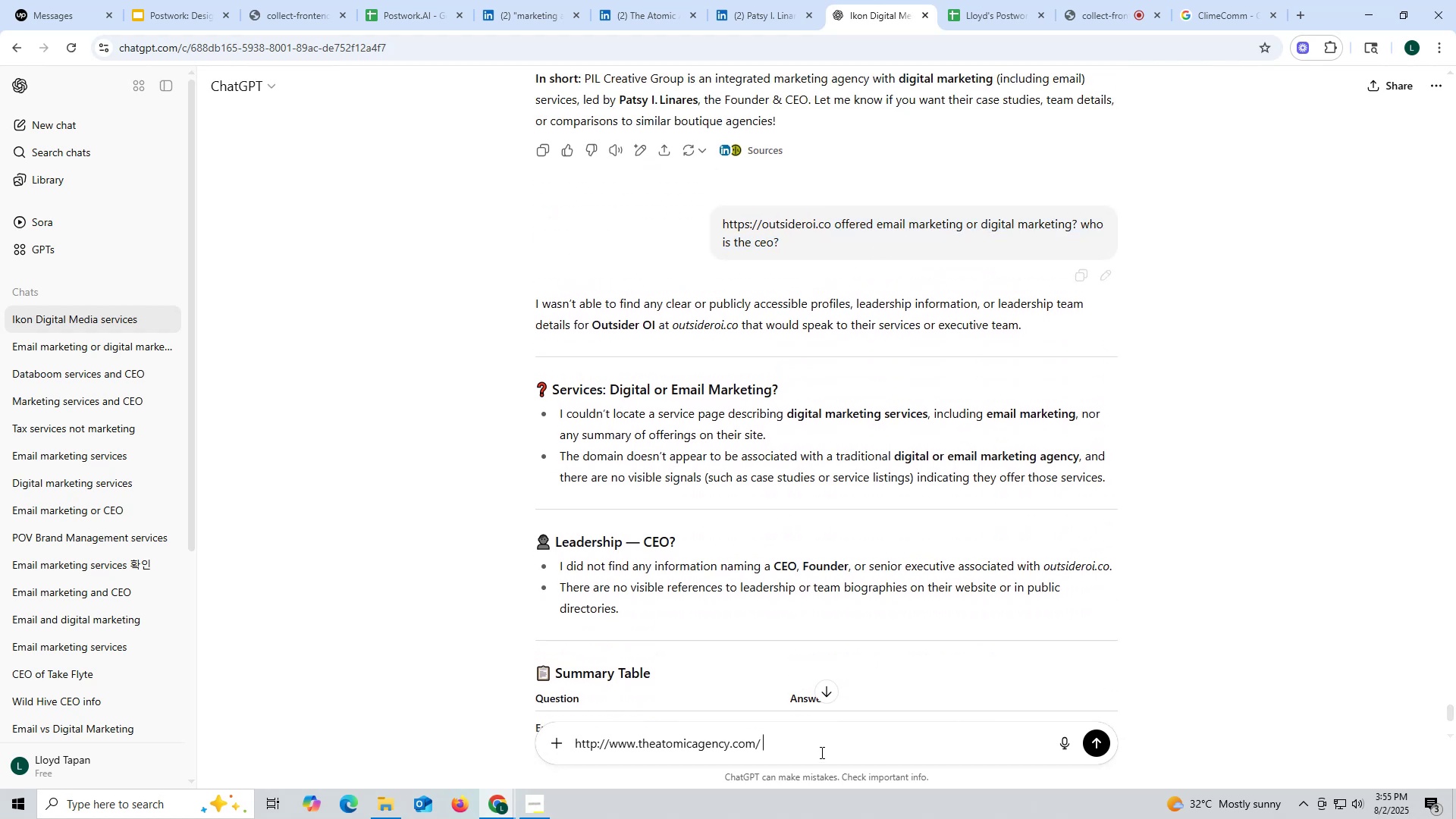 
key(Control+V)
 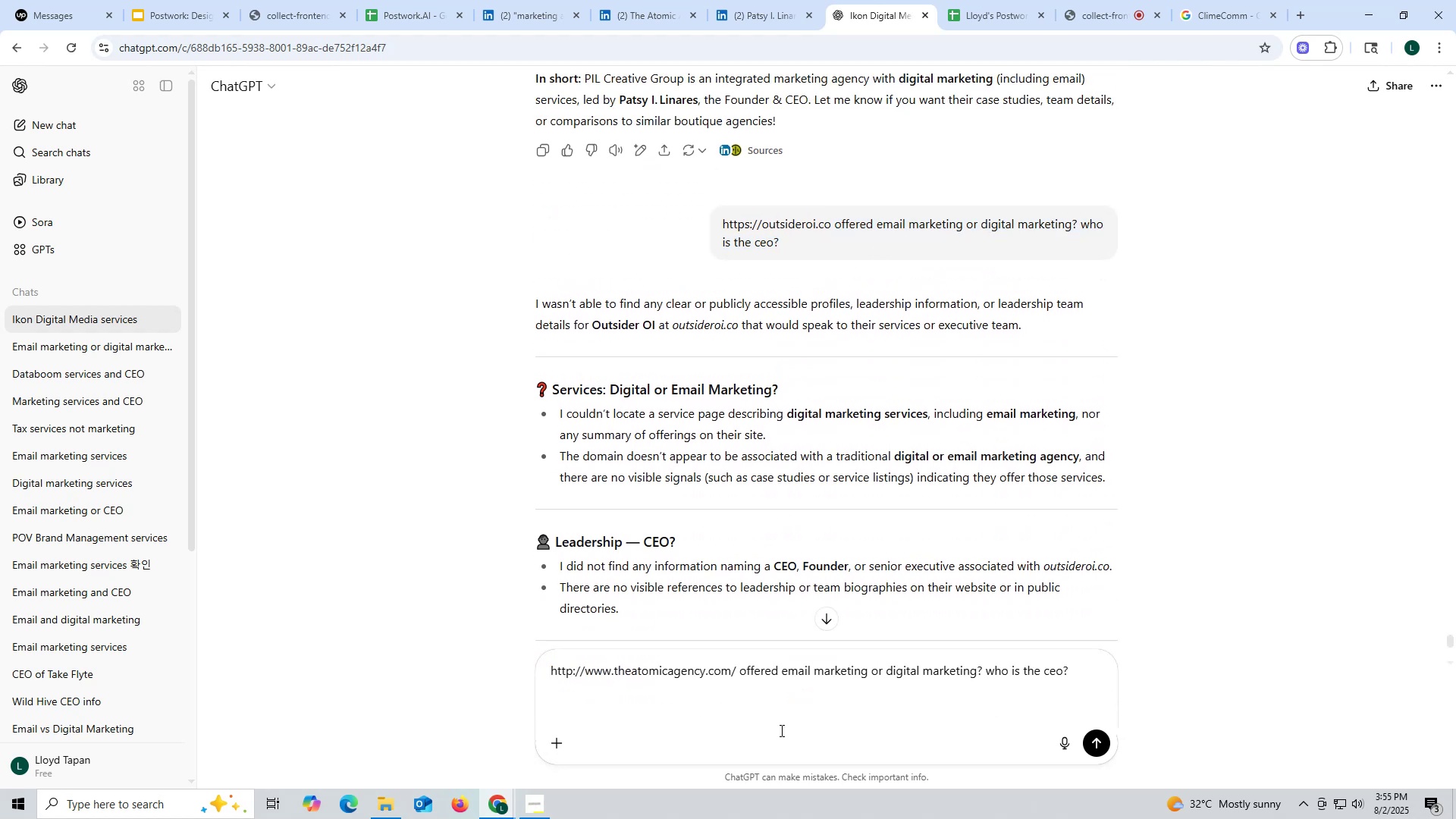 
key(Enter)
 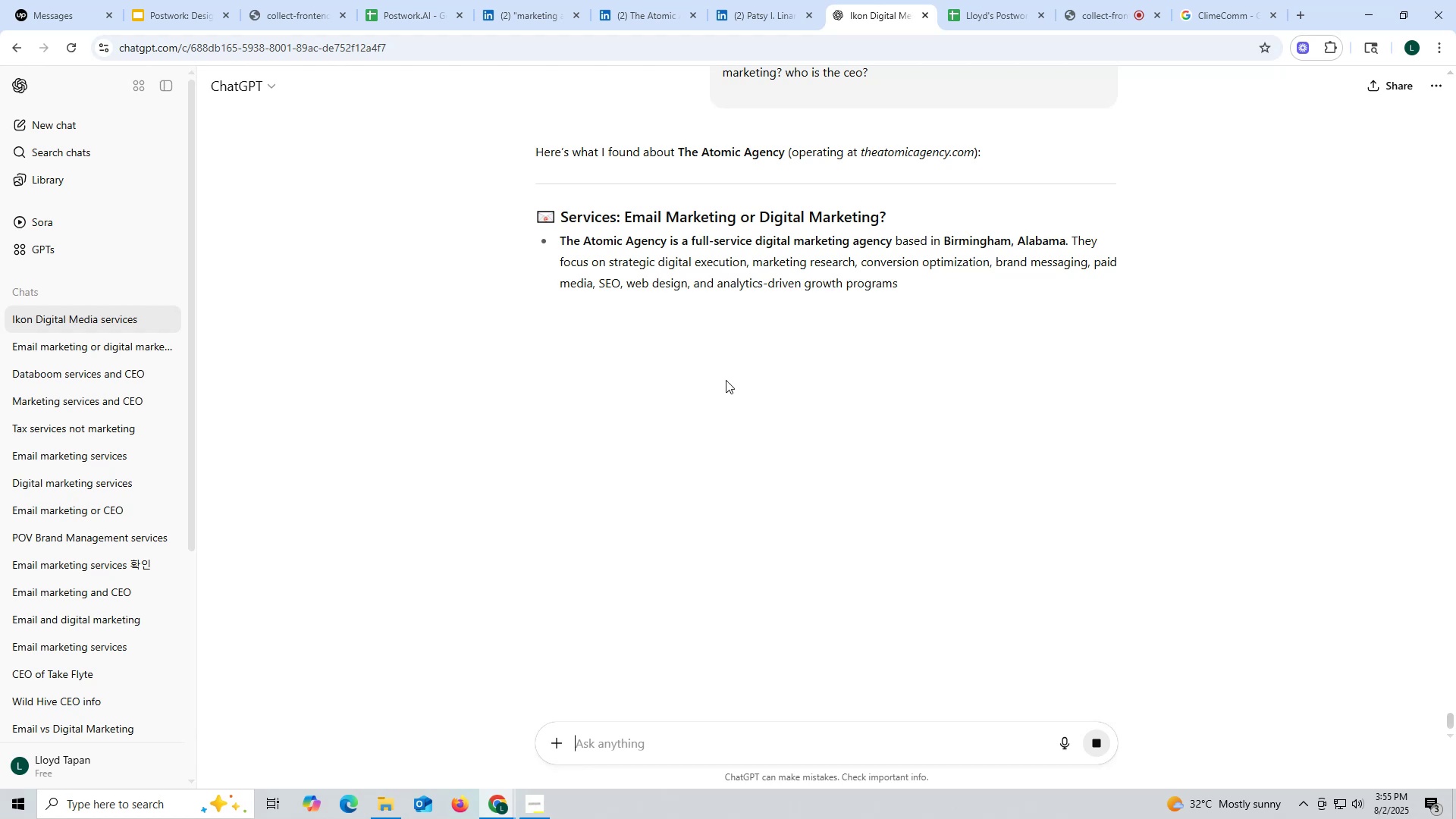 
wait(6.87)
 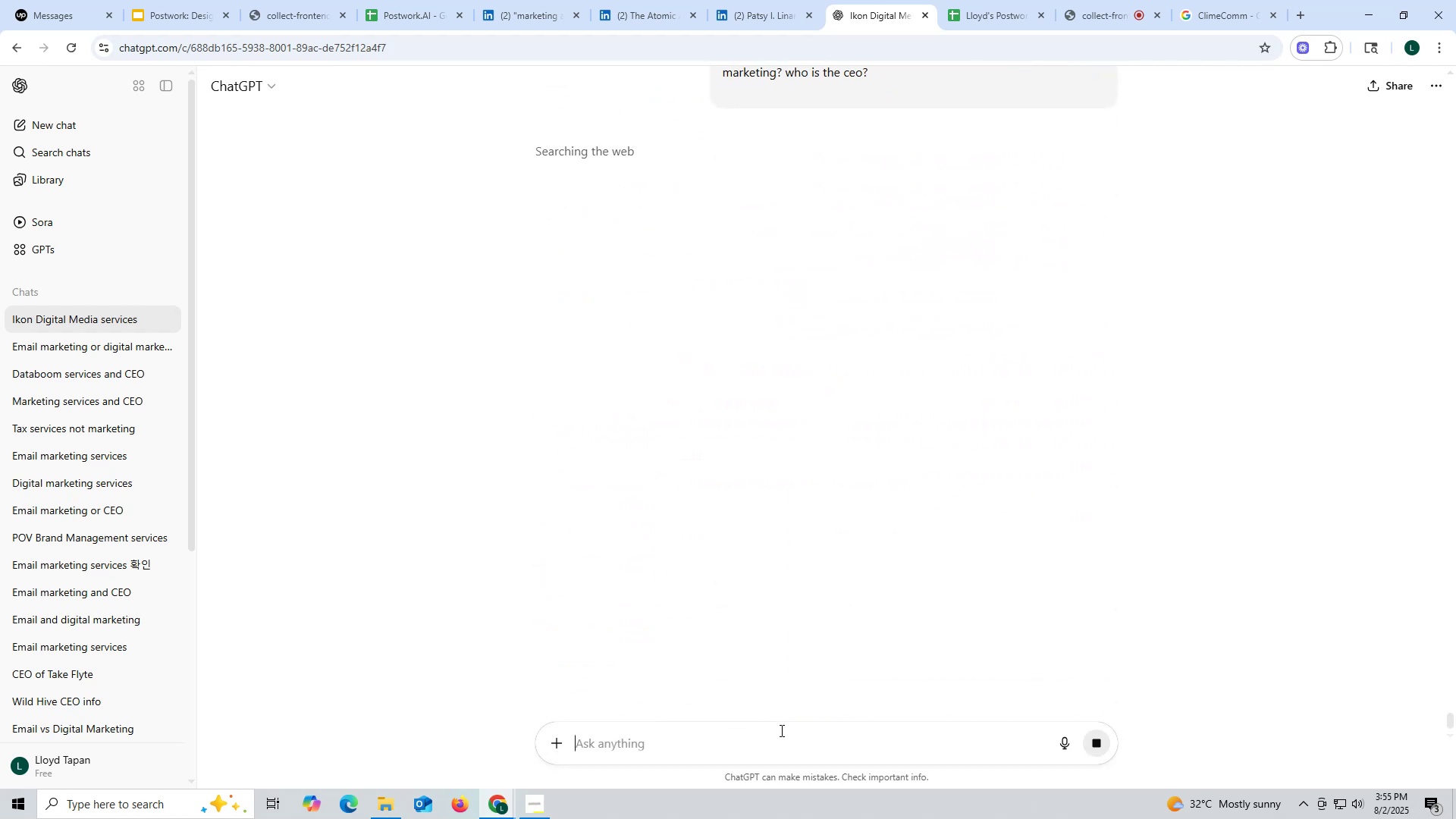 
scroll: coordinate [717, 362], scroll_direction: down, amount: 5.0
 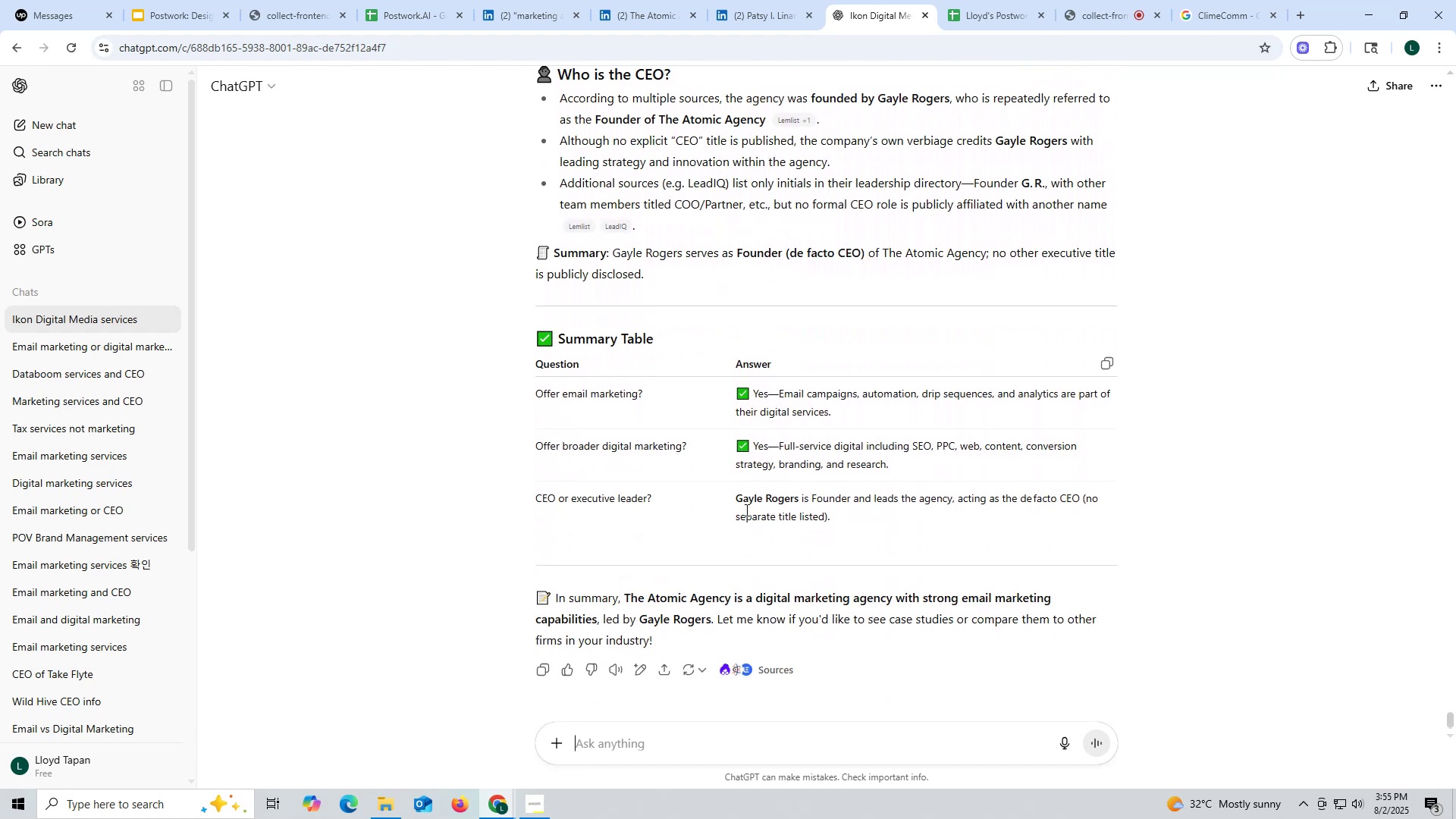 
left_click_drag(start_coordinate=[733, 499], to_coordinate=[799, 497])
 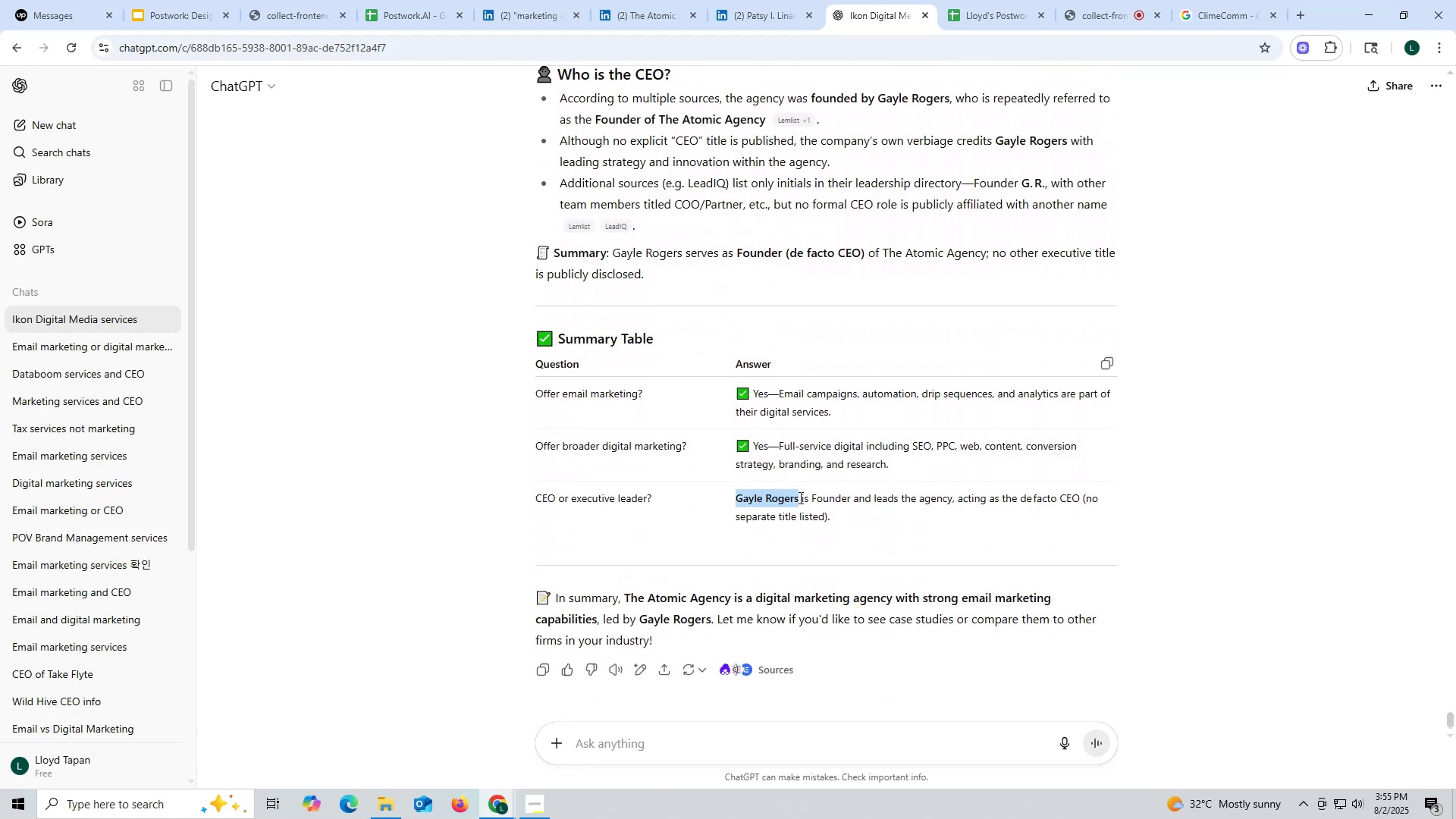 
key(Control+ControlLeft)
 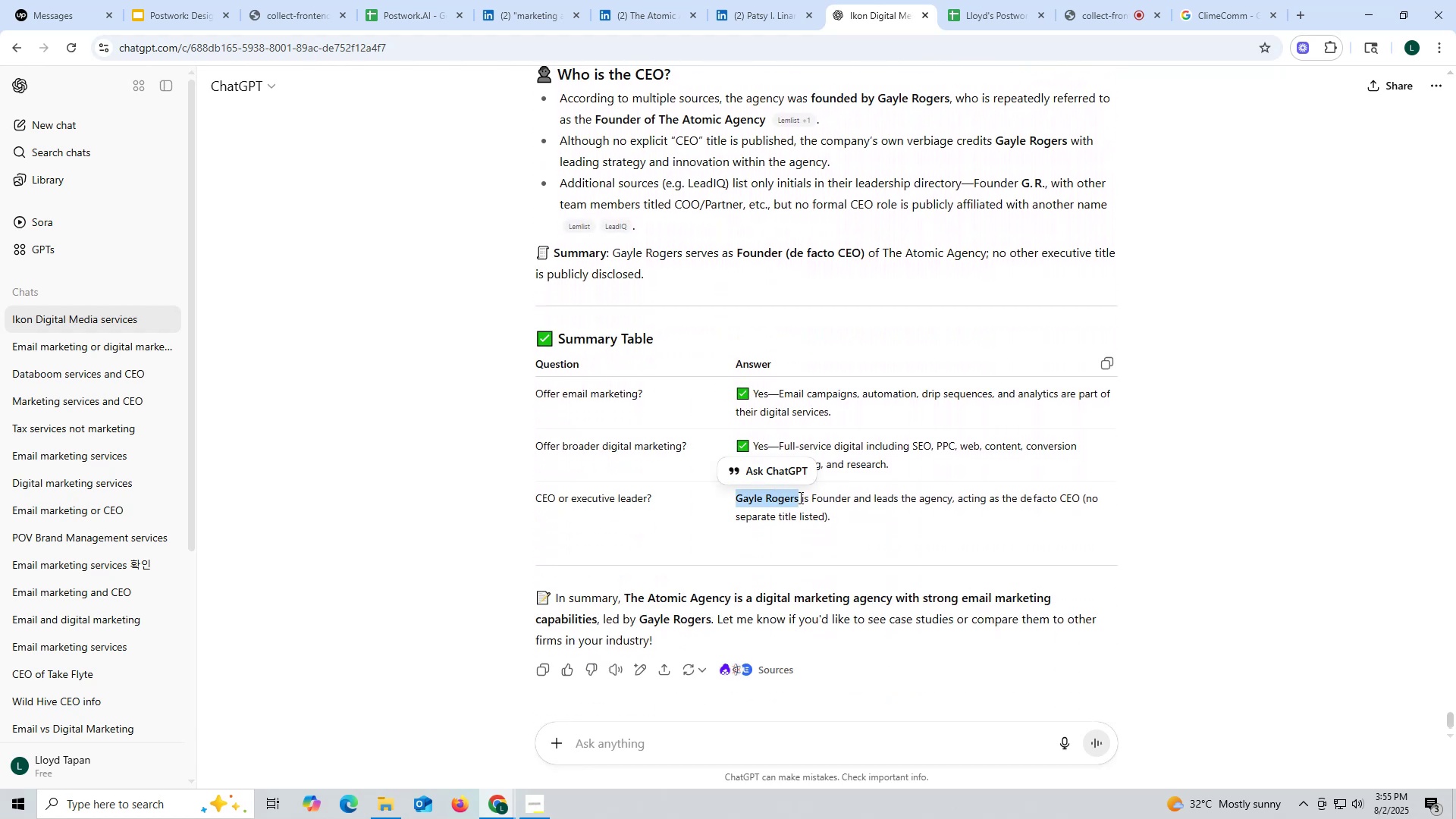 
key(Control+C)
 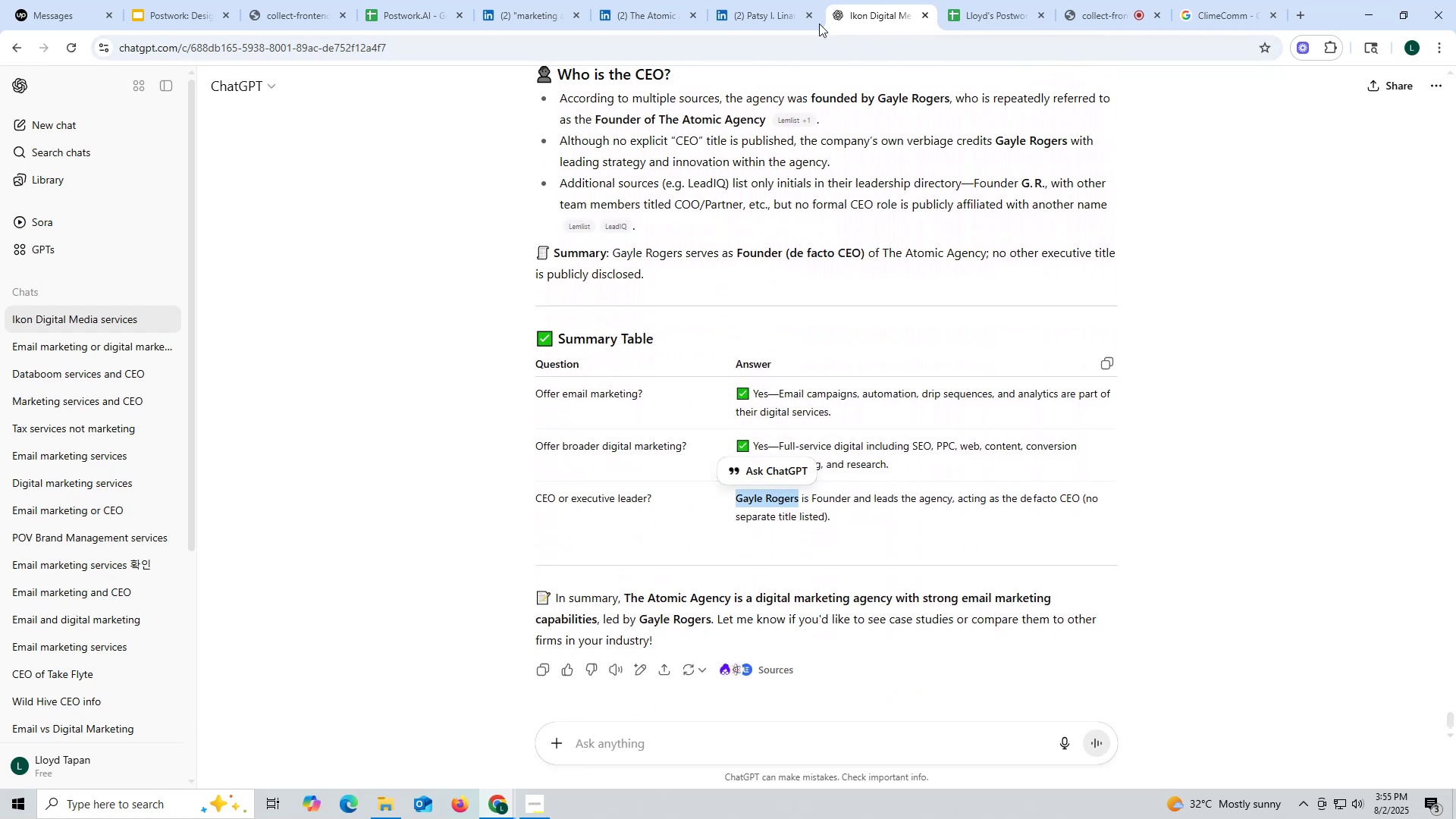 
left_click([774, 13])
 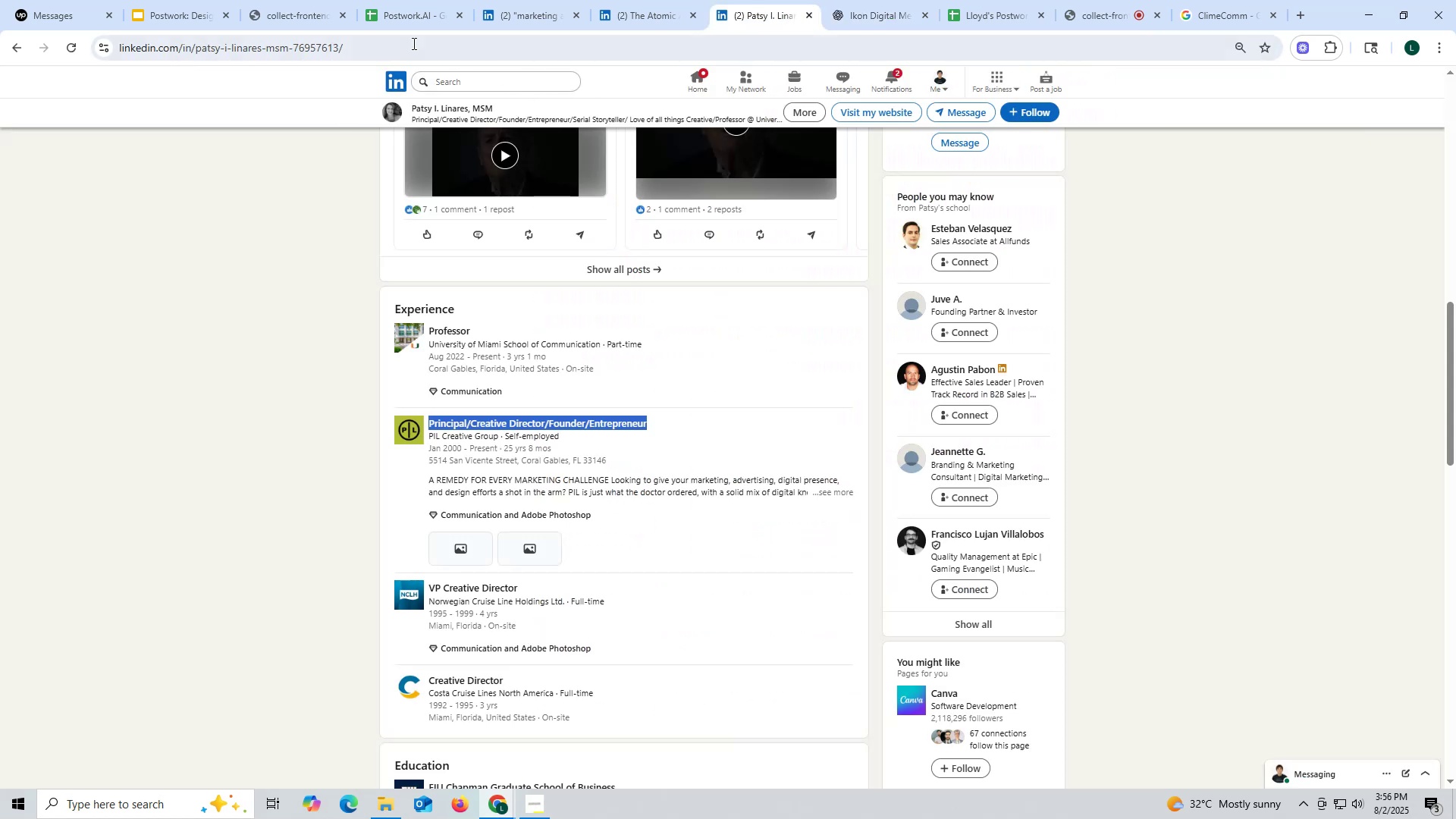 
left_click([412, 42])
 